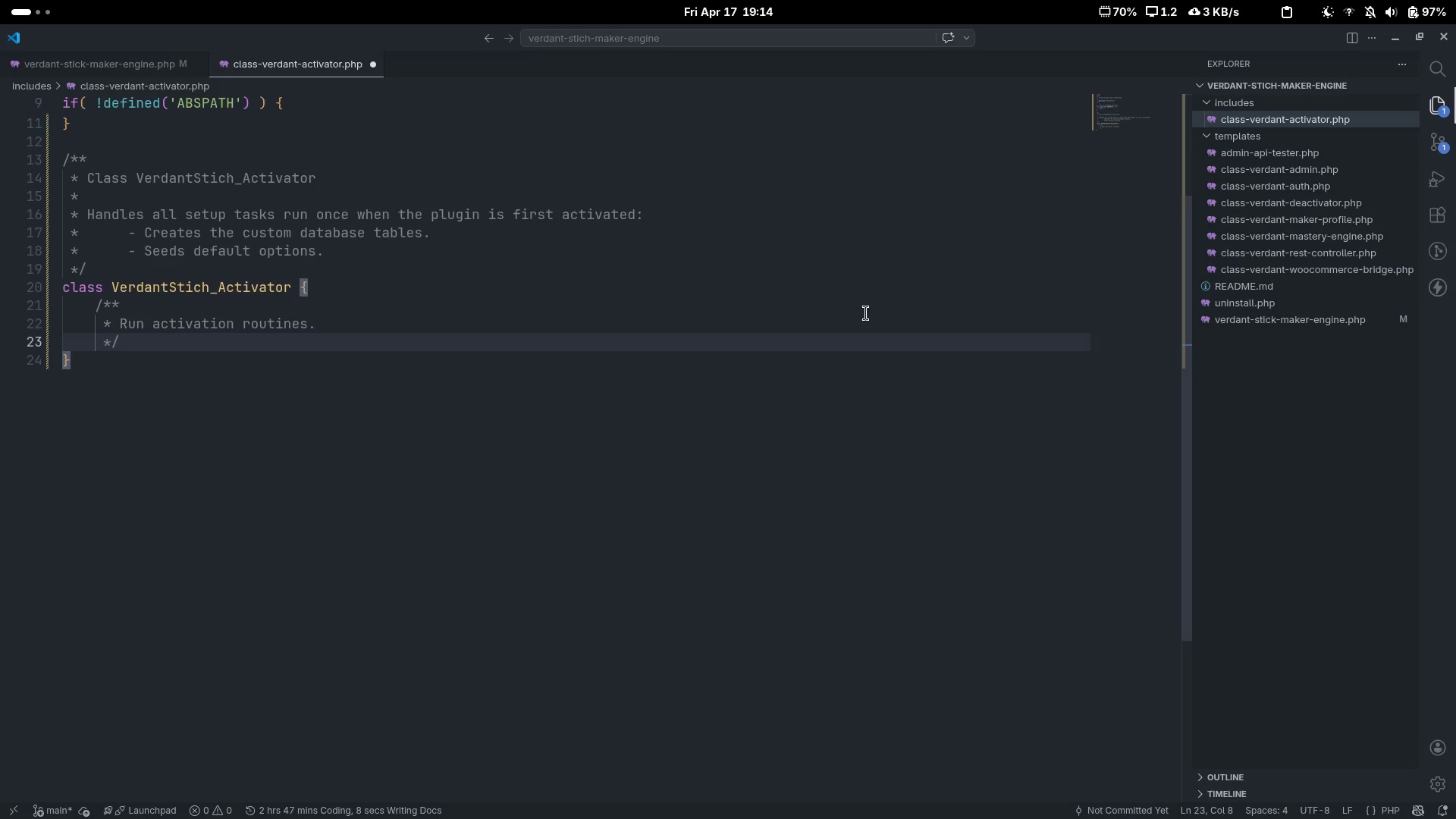 
key(Enter)
 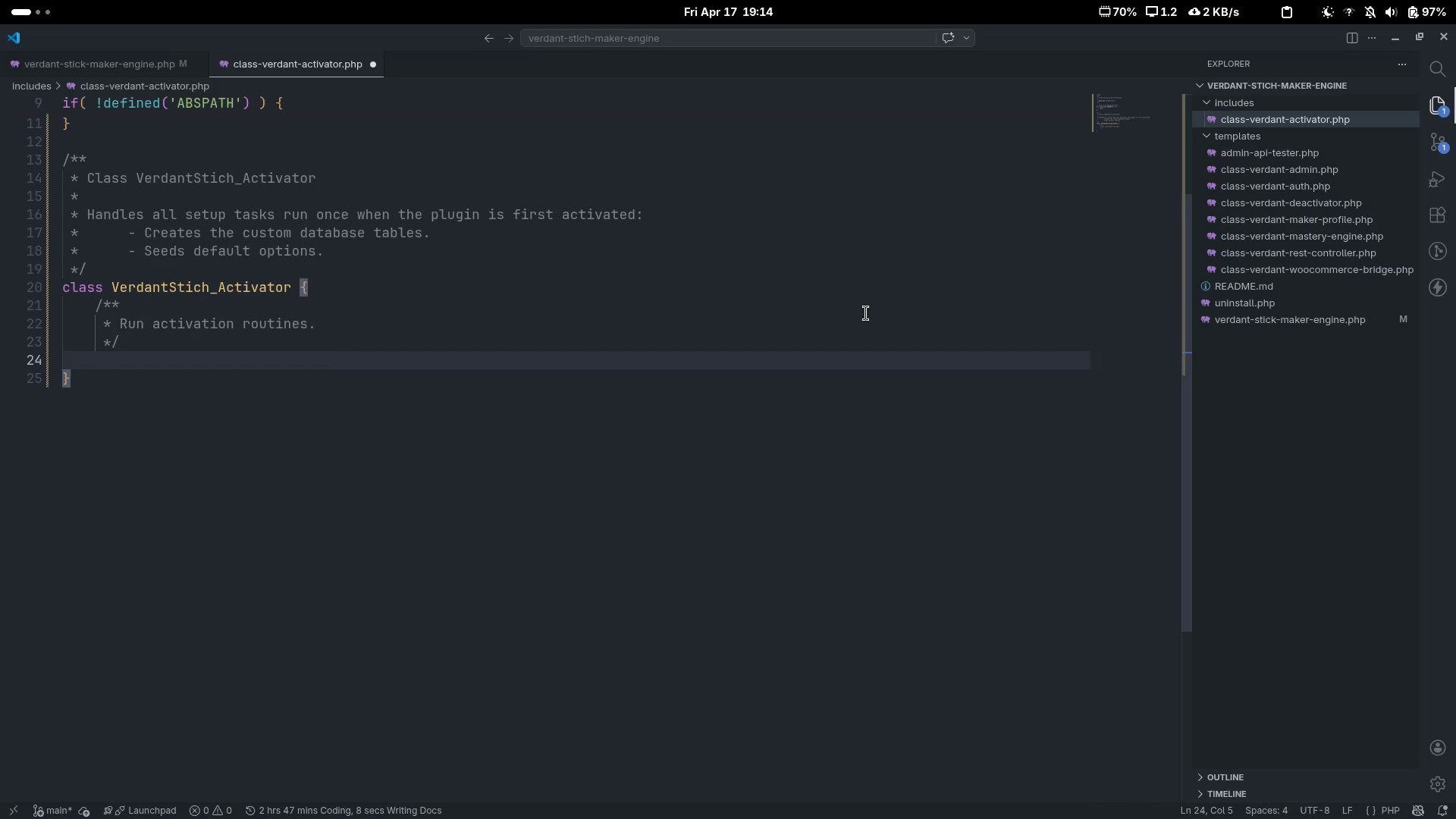 
type(public static function activtio)
 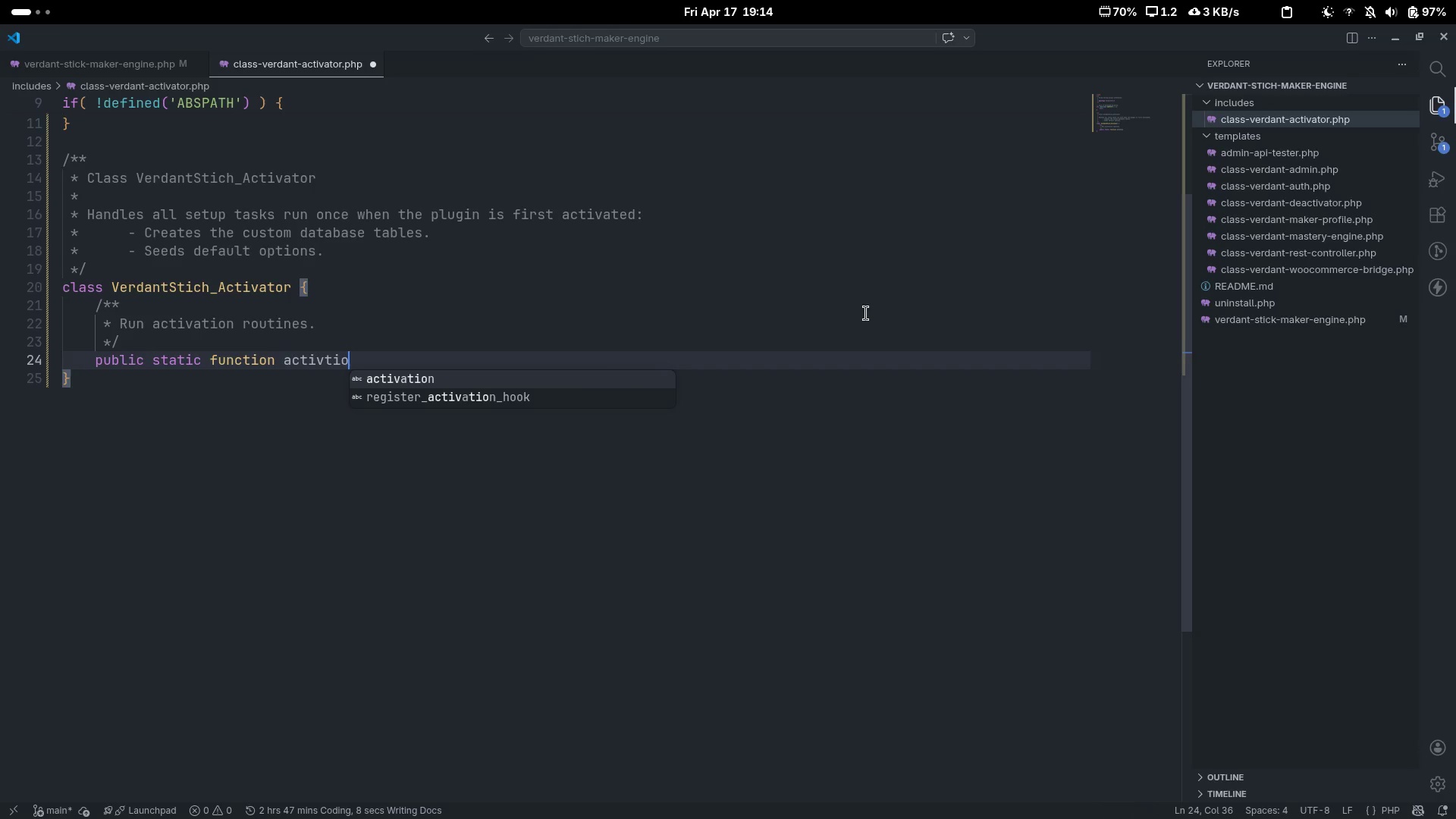 
key(Control+Backspace)
 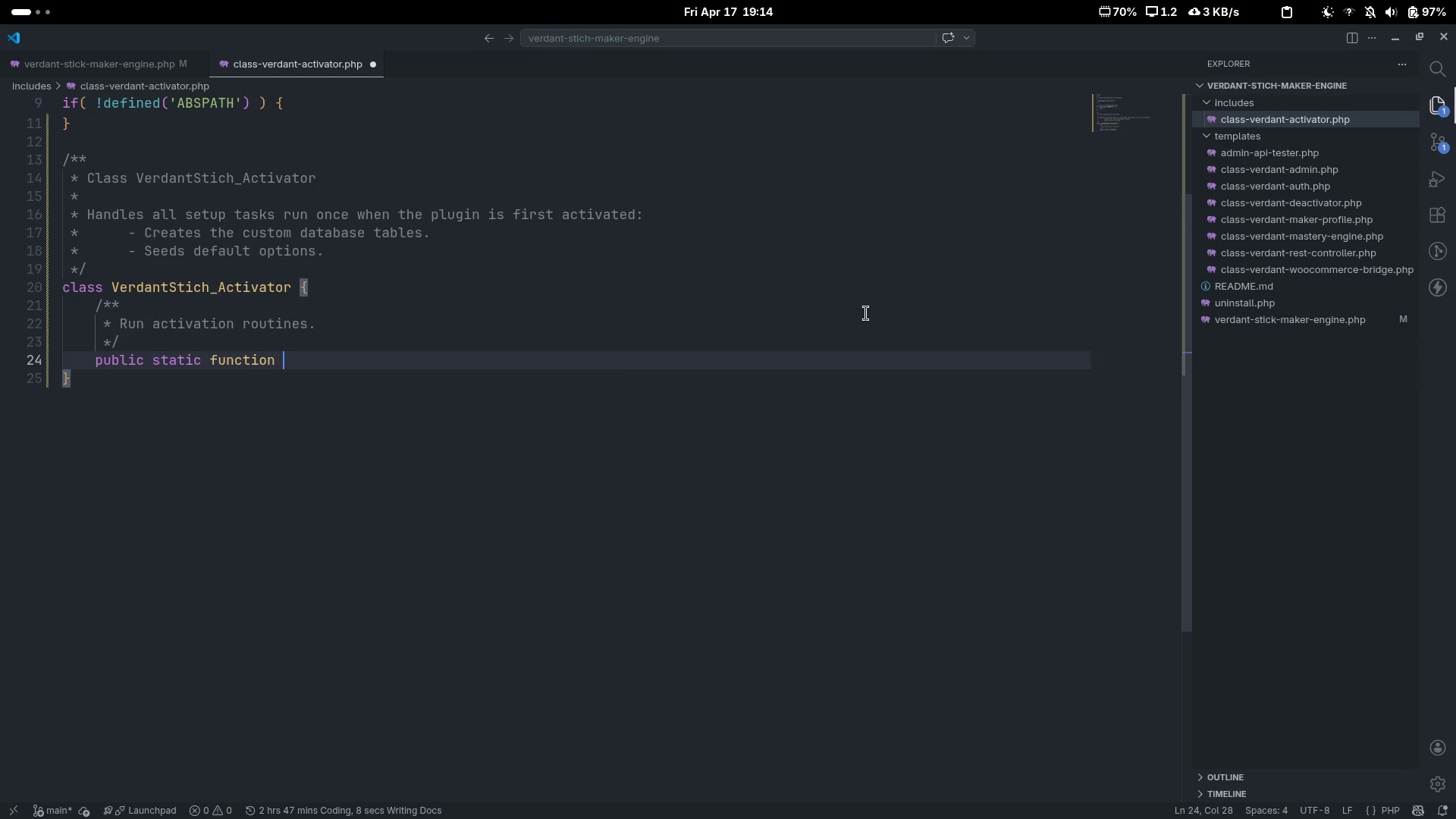 
type(av)
 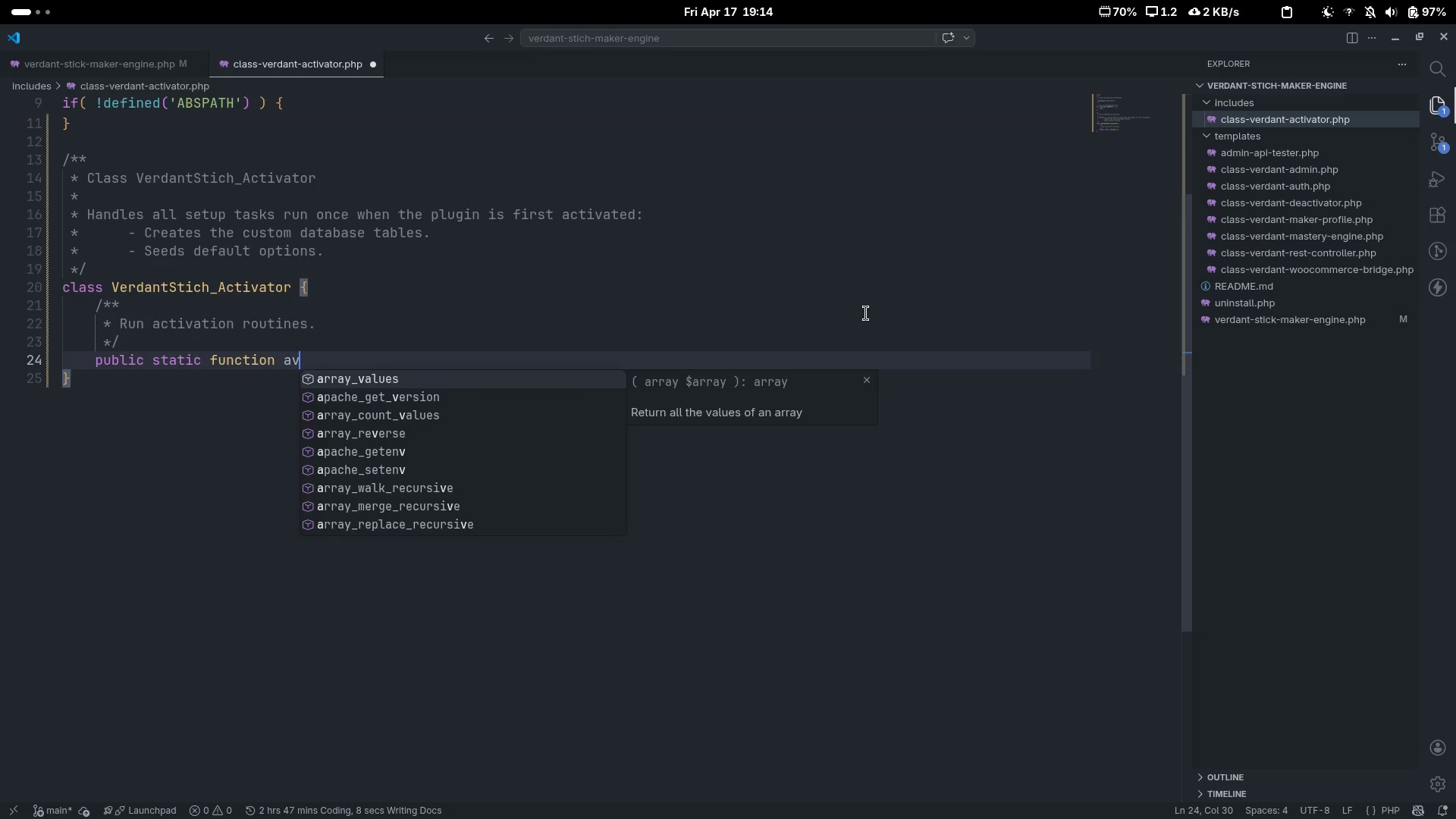 
key(Backspace)
type(ctivation)
 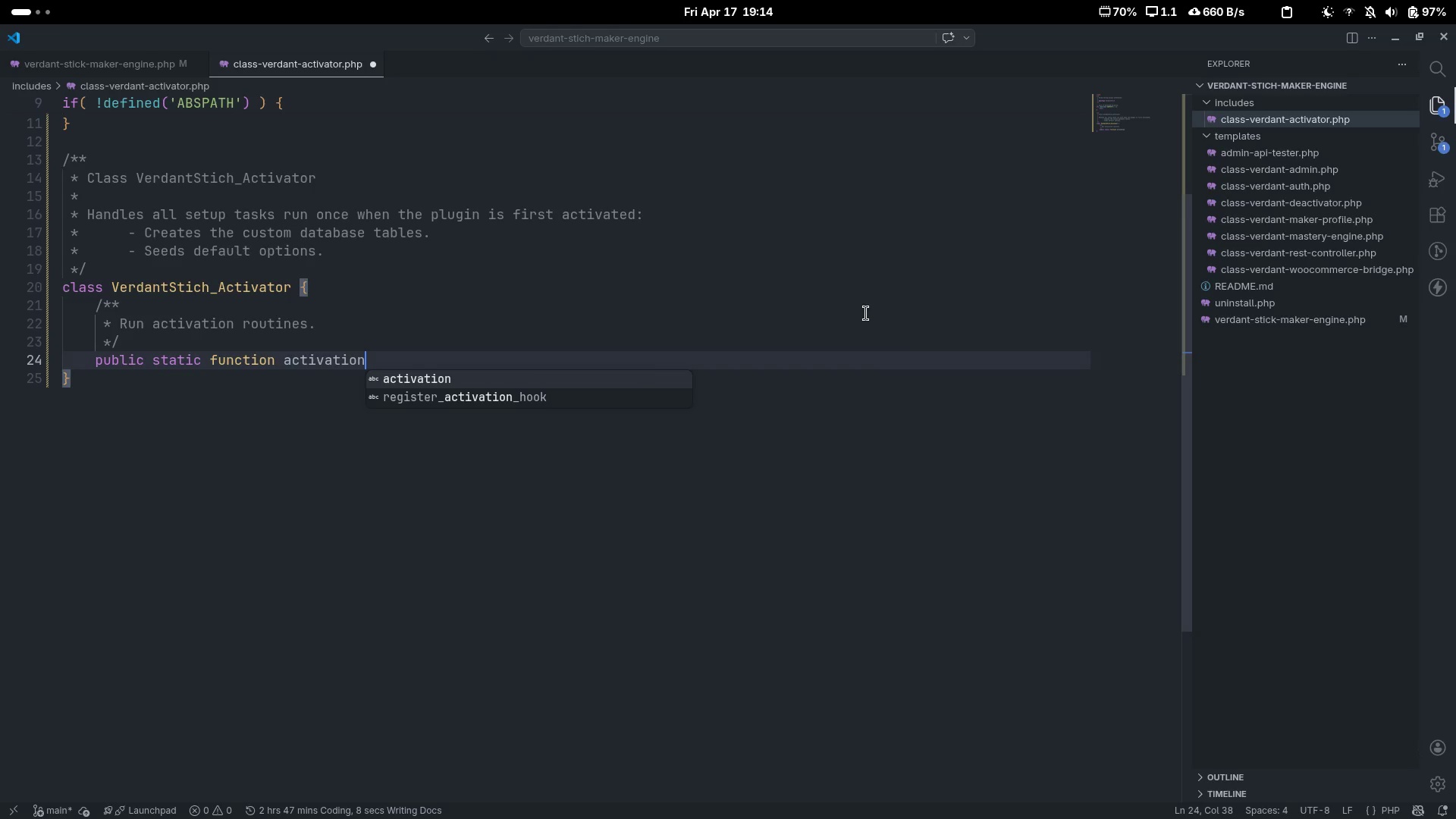 
key(Control+ControlLeft)
 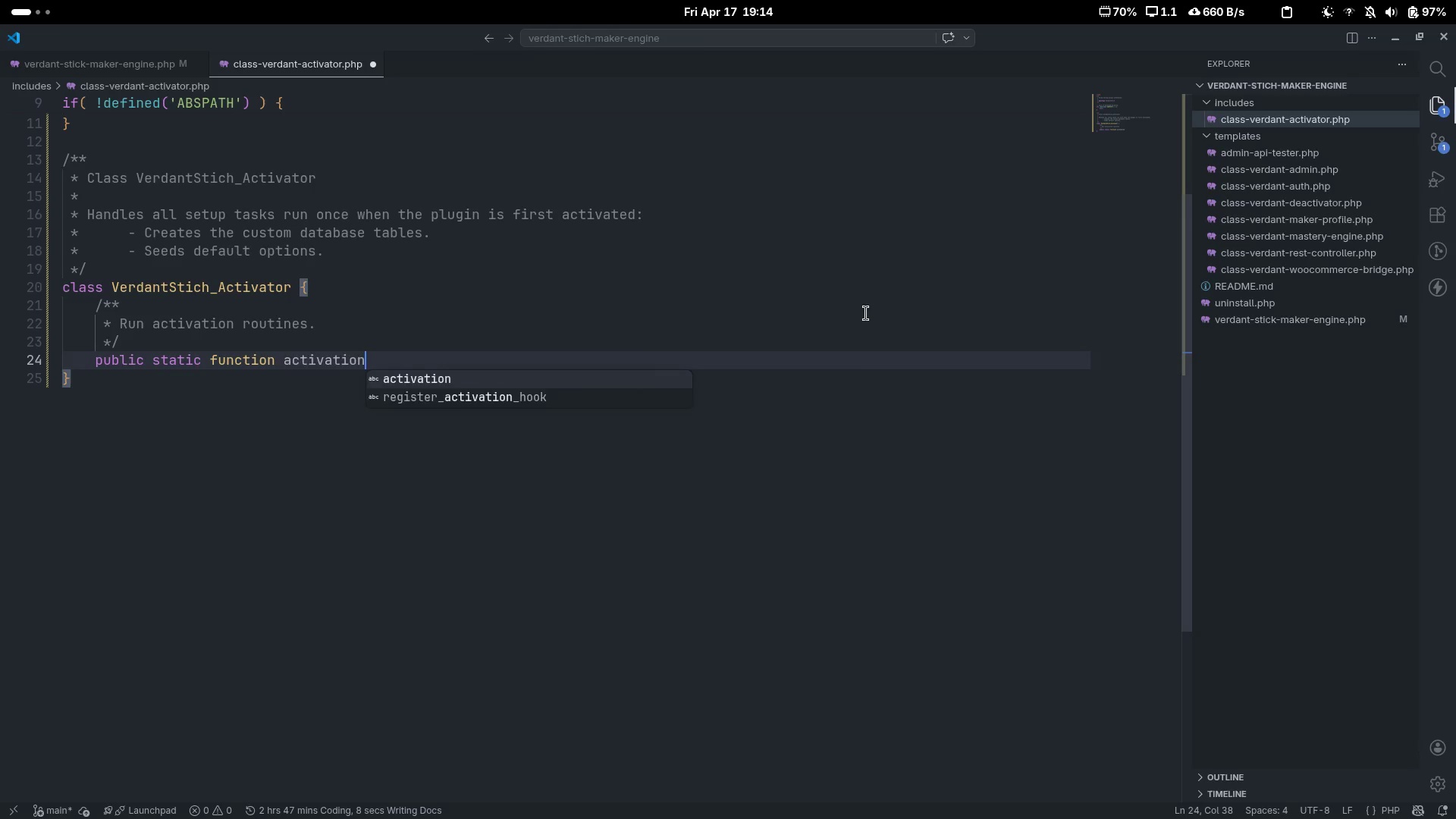 
key(Control+Backspace)
 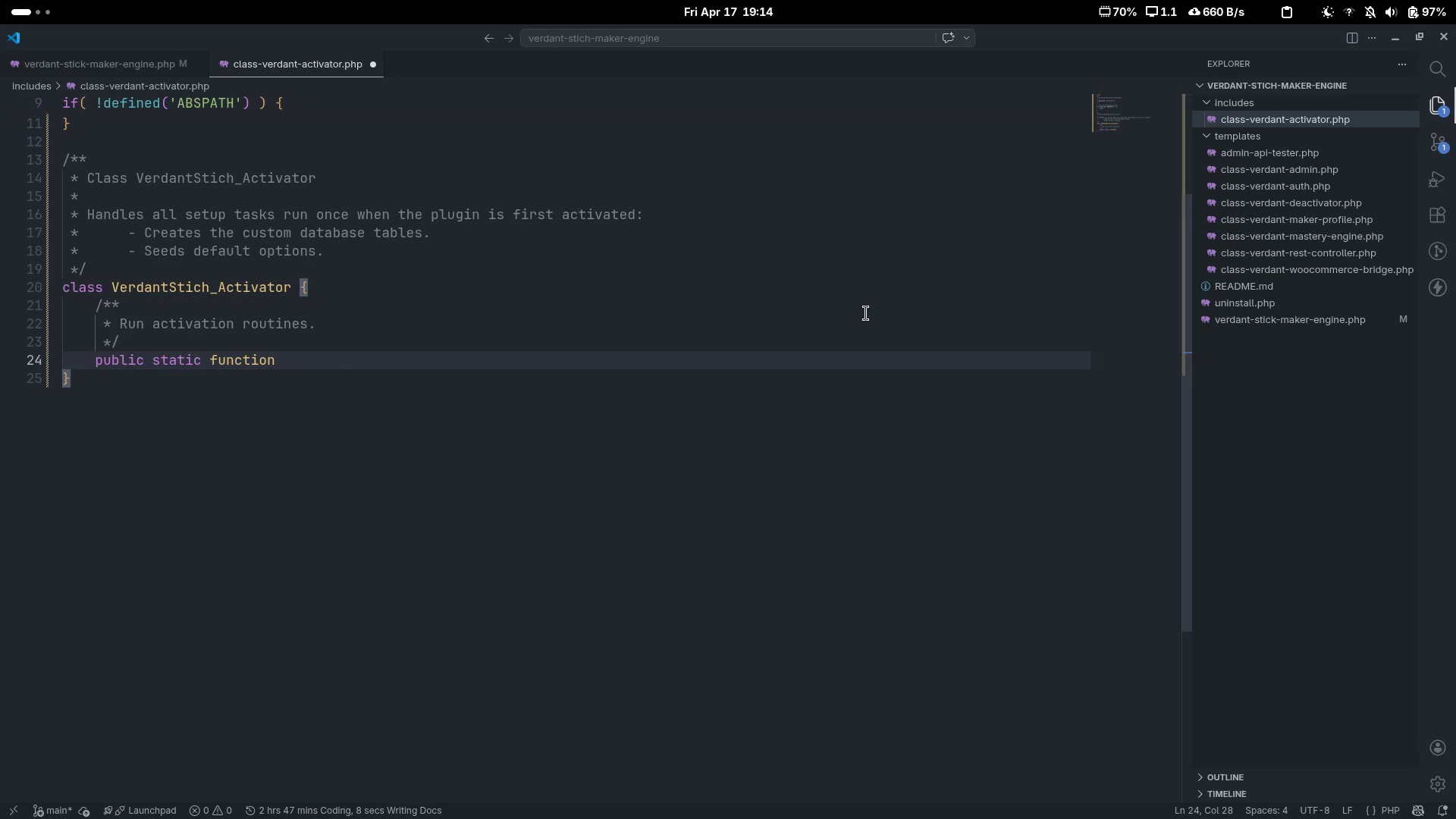 
type(activate()
 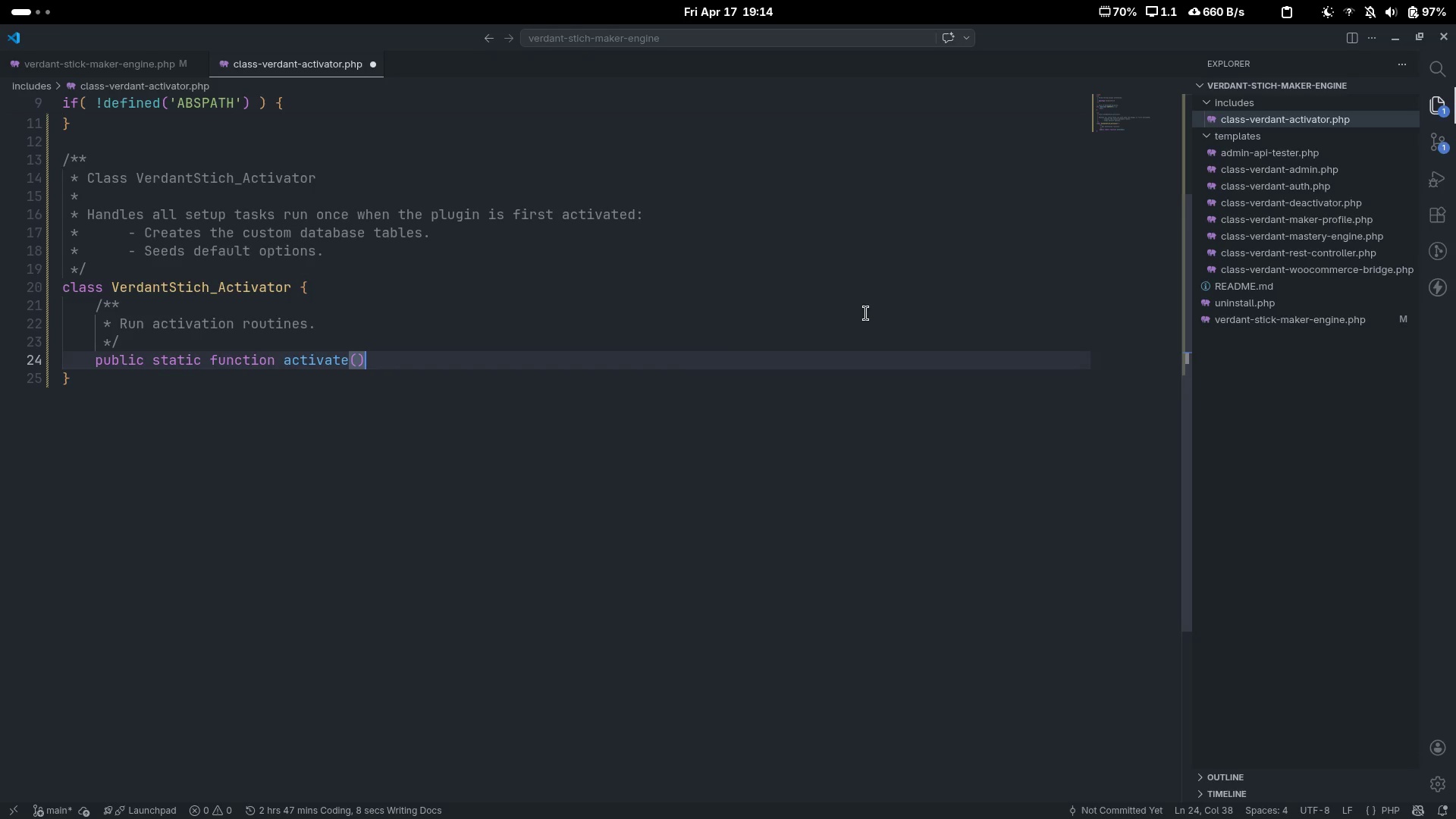 
 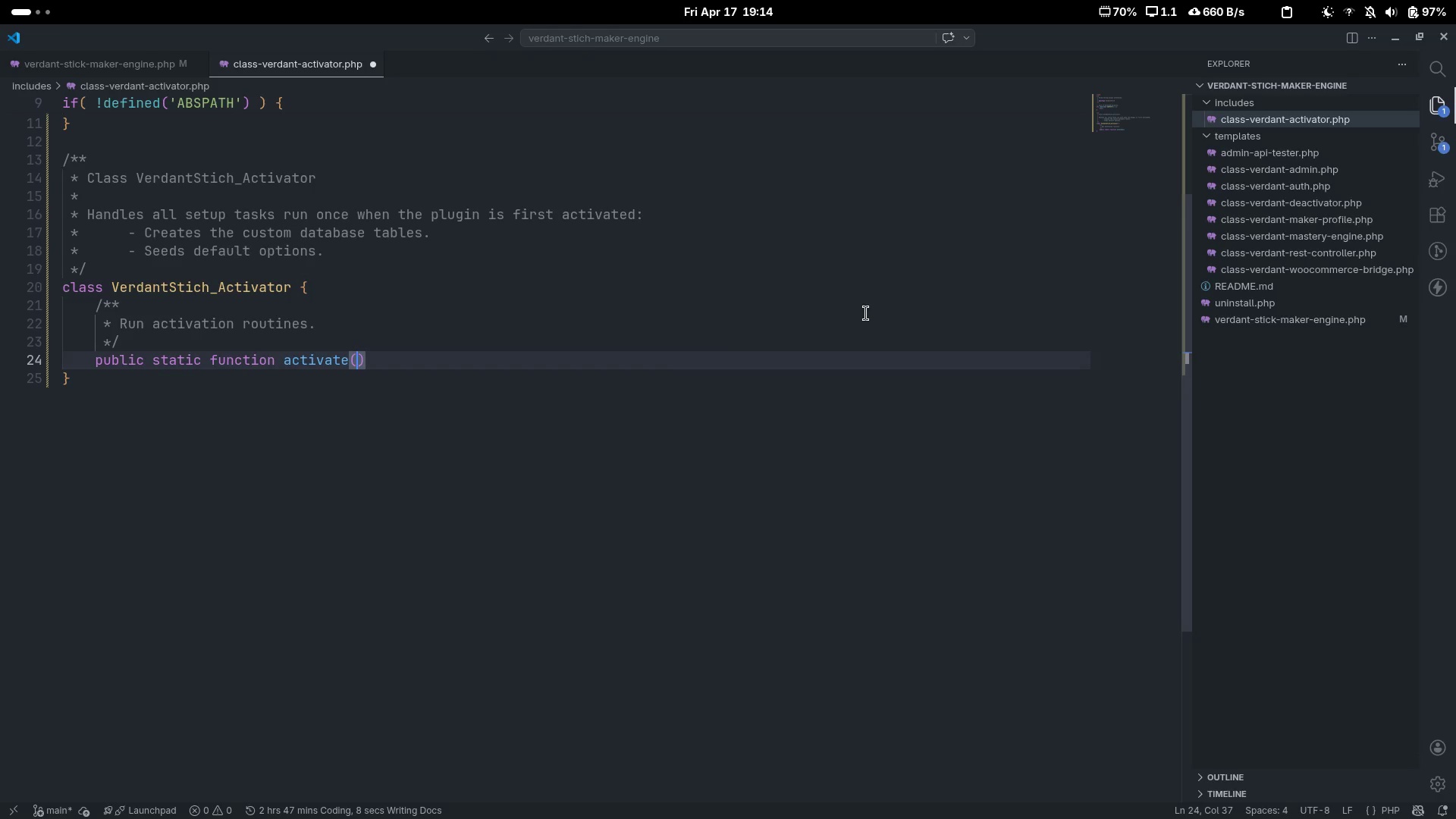 
key(ArrowRight)
 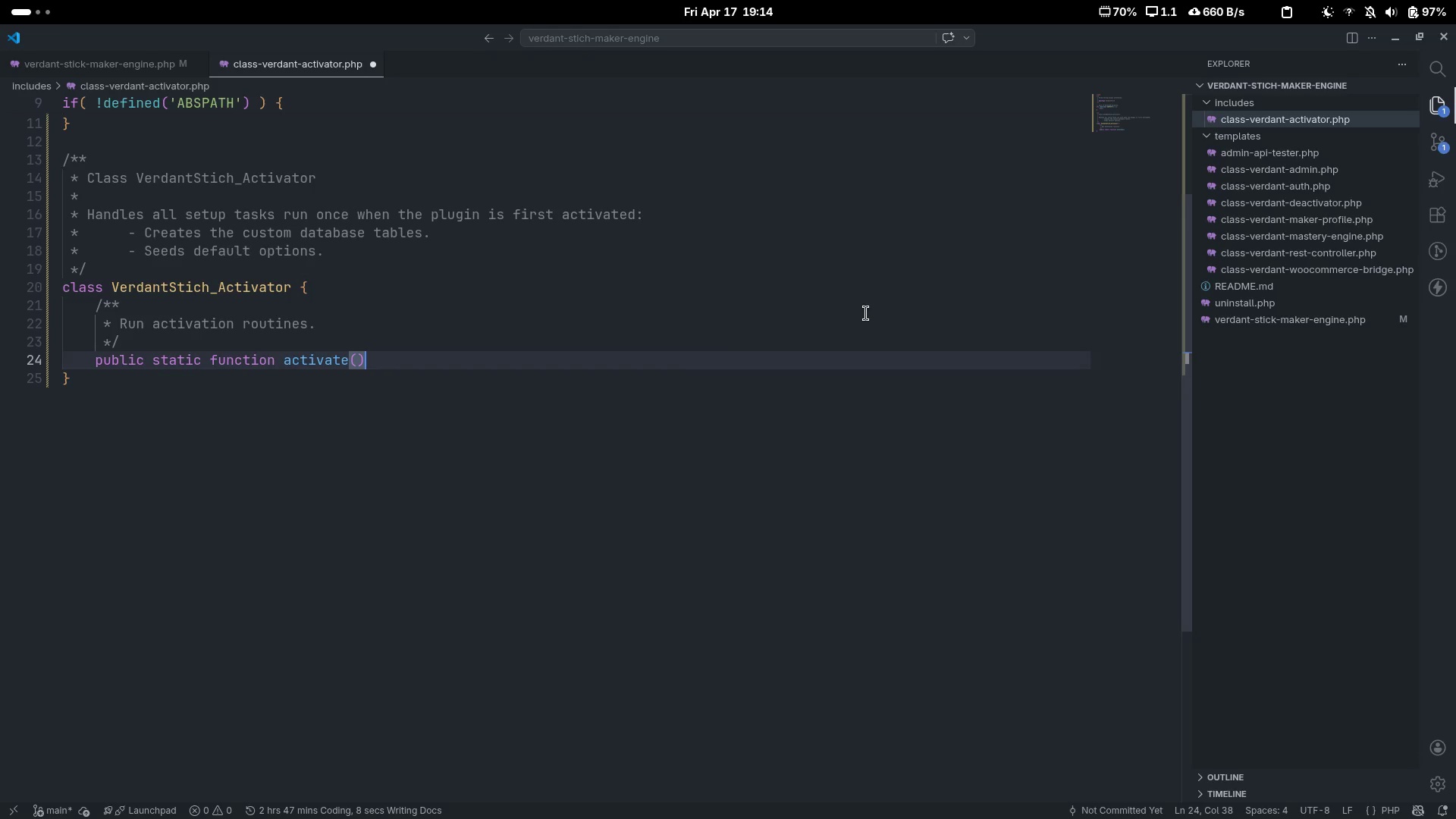 
type(: void {)
 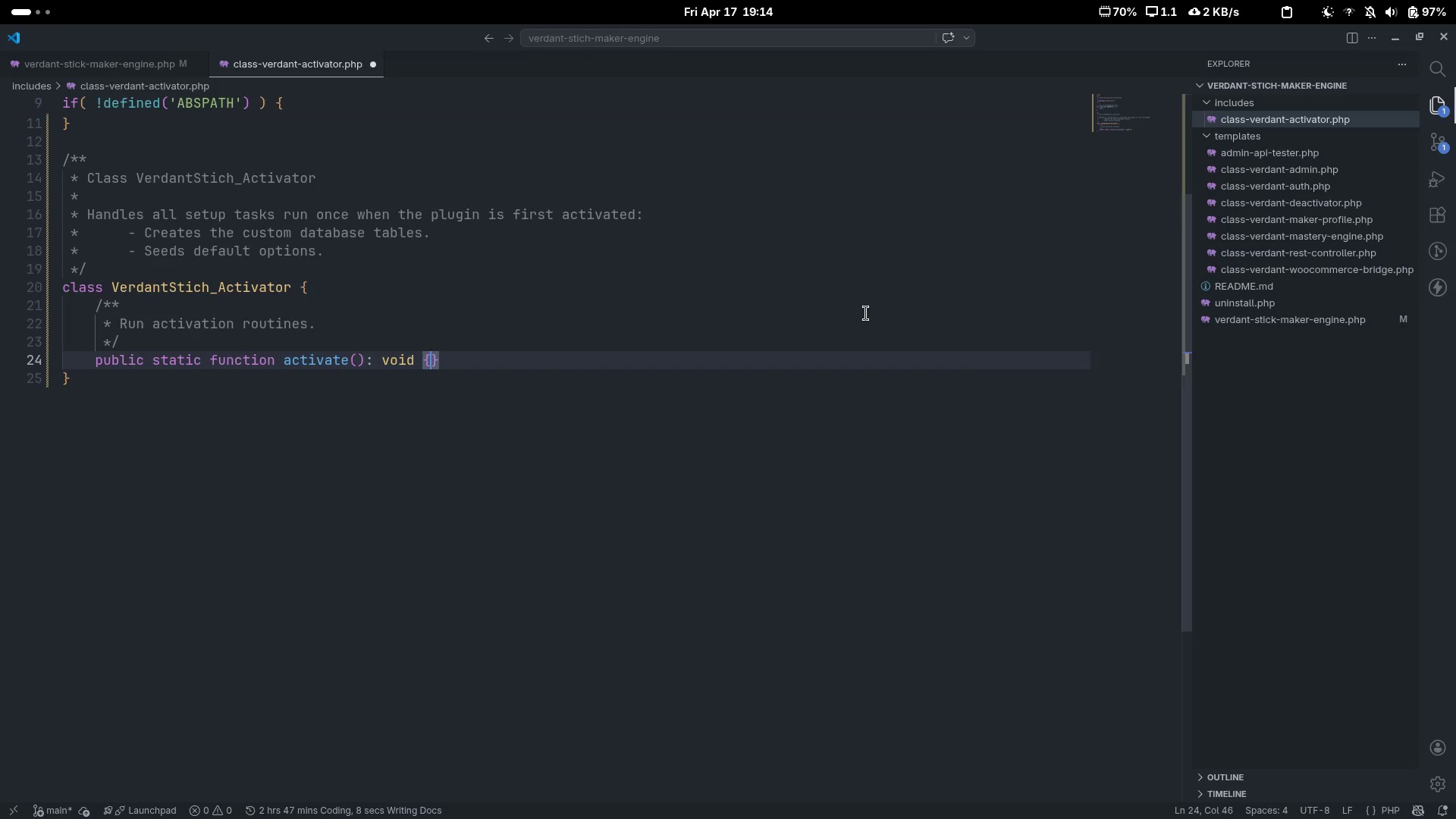 
key(Enter)
 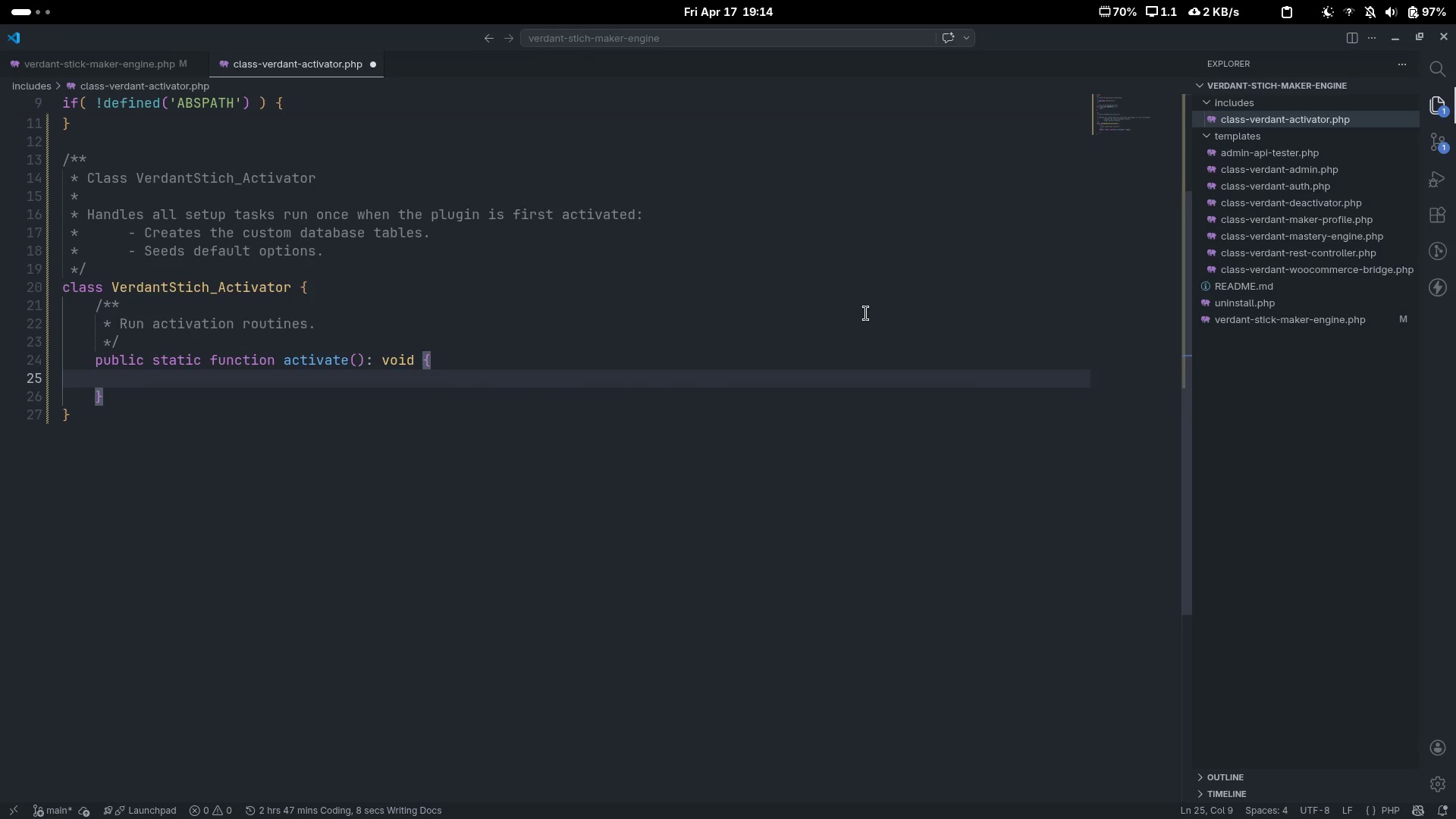 
type(self::create_tables();)
 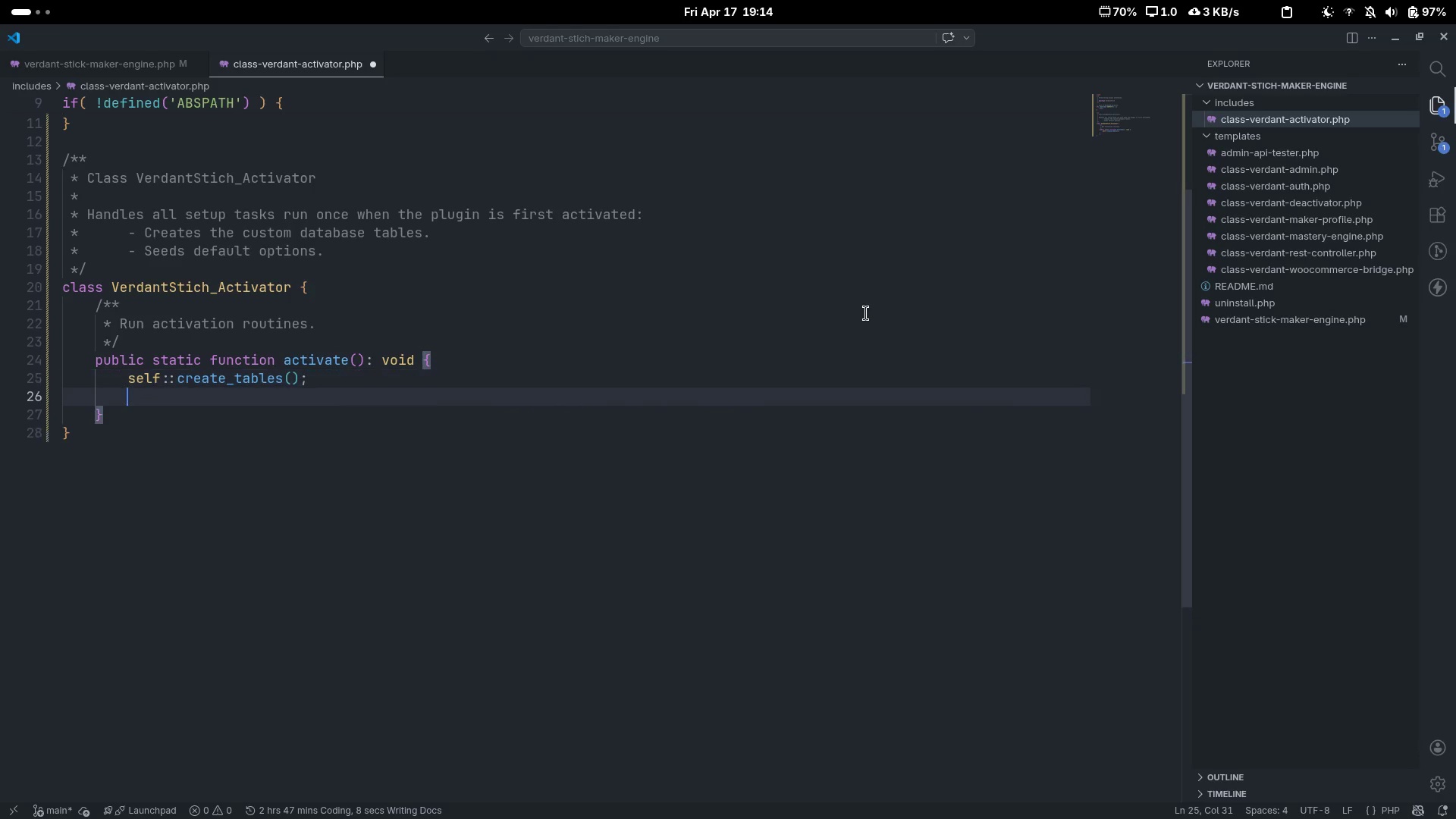 
 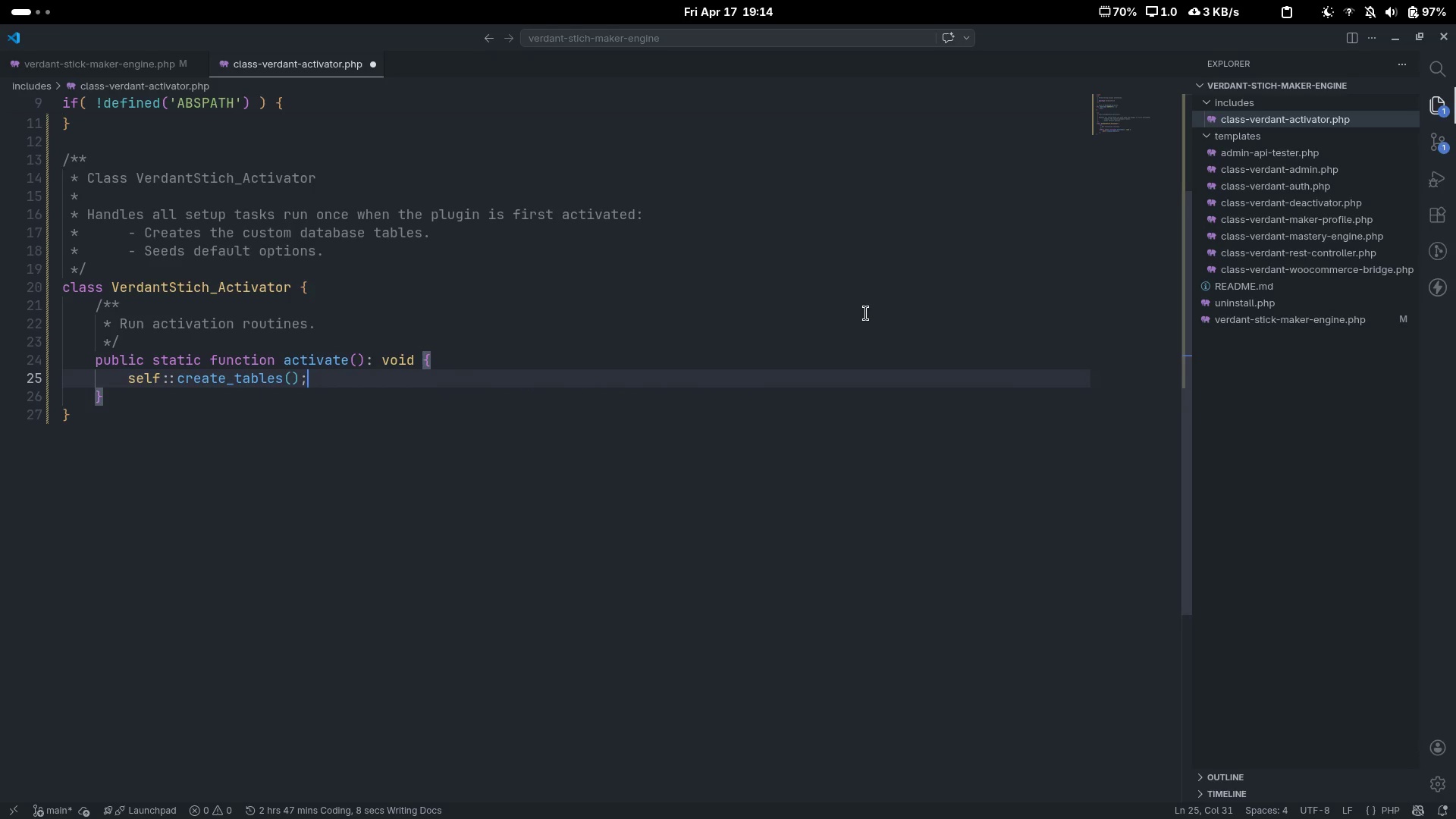 
key(Enter)
 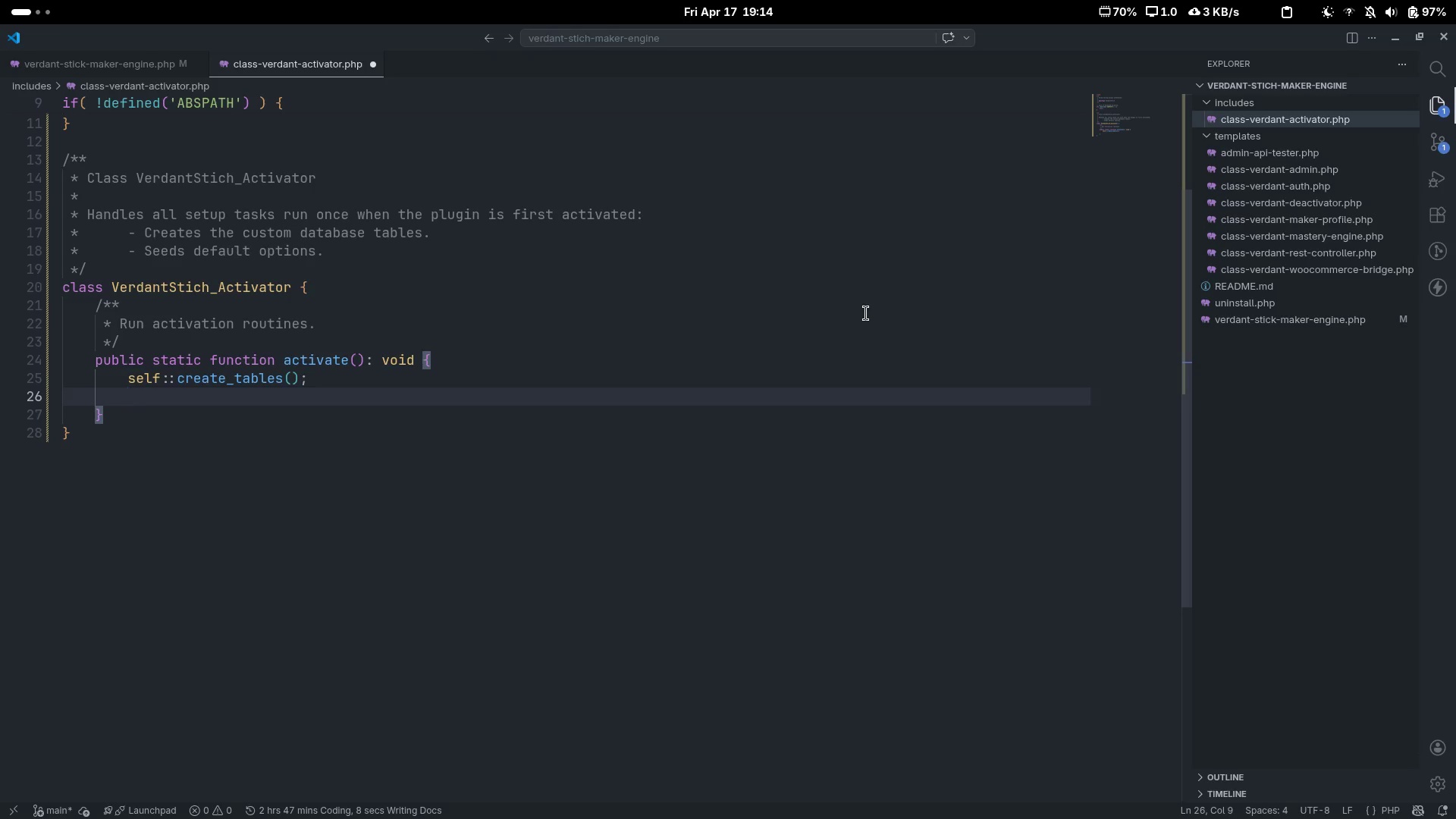 
type(self"")
key(Backspace)
key(Backspace)
type(::seef_options();)
 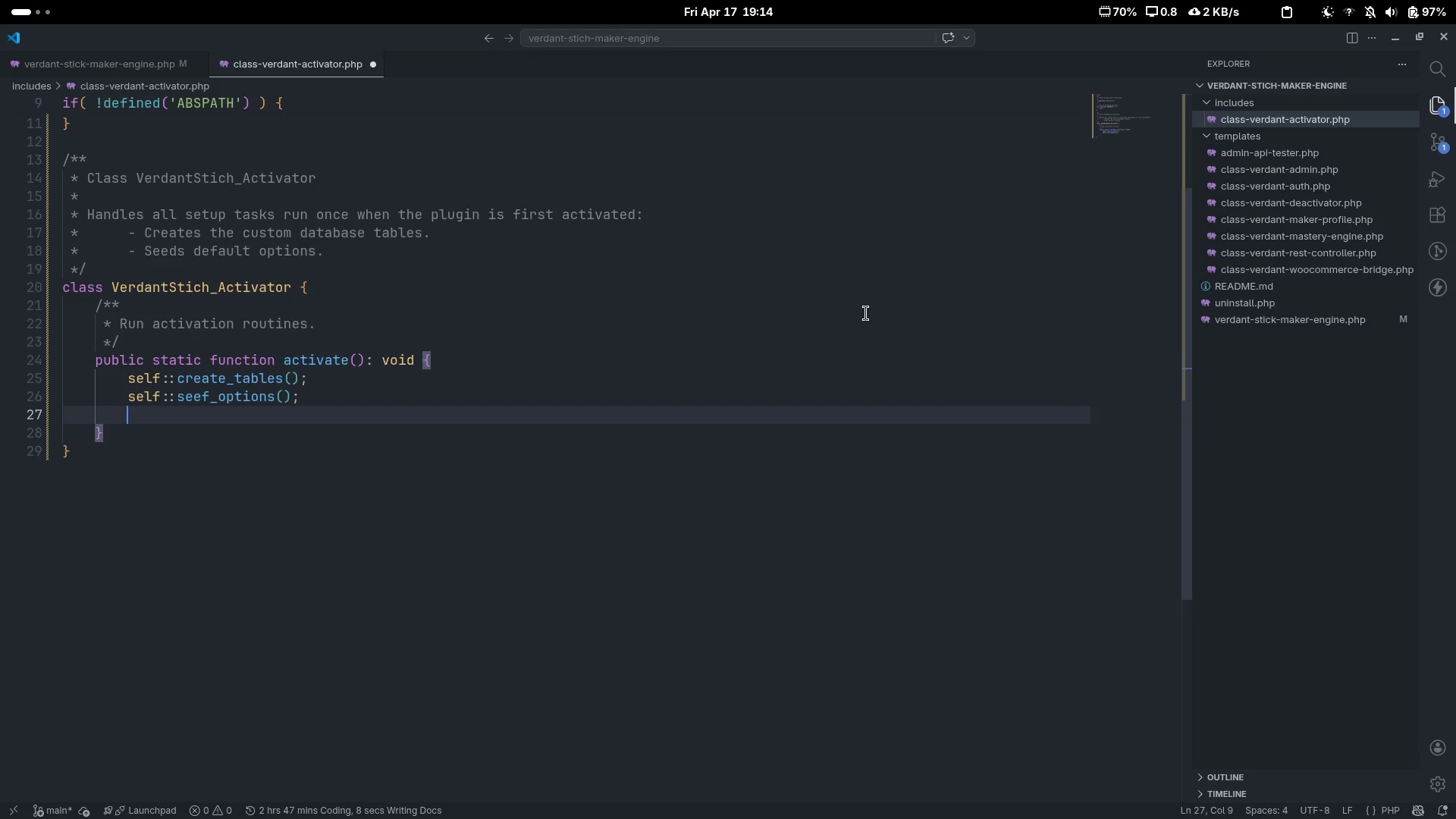 
 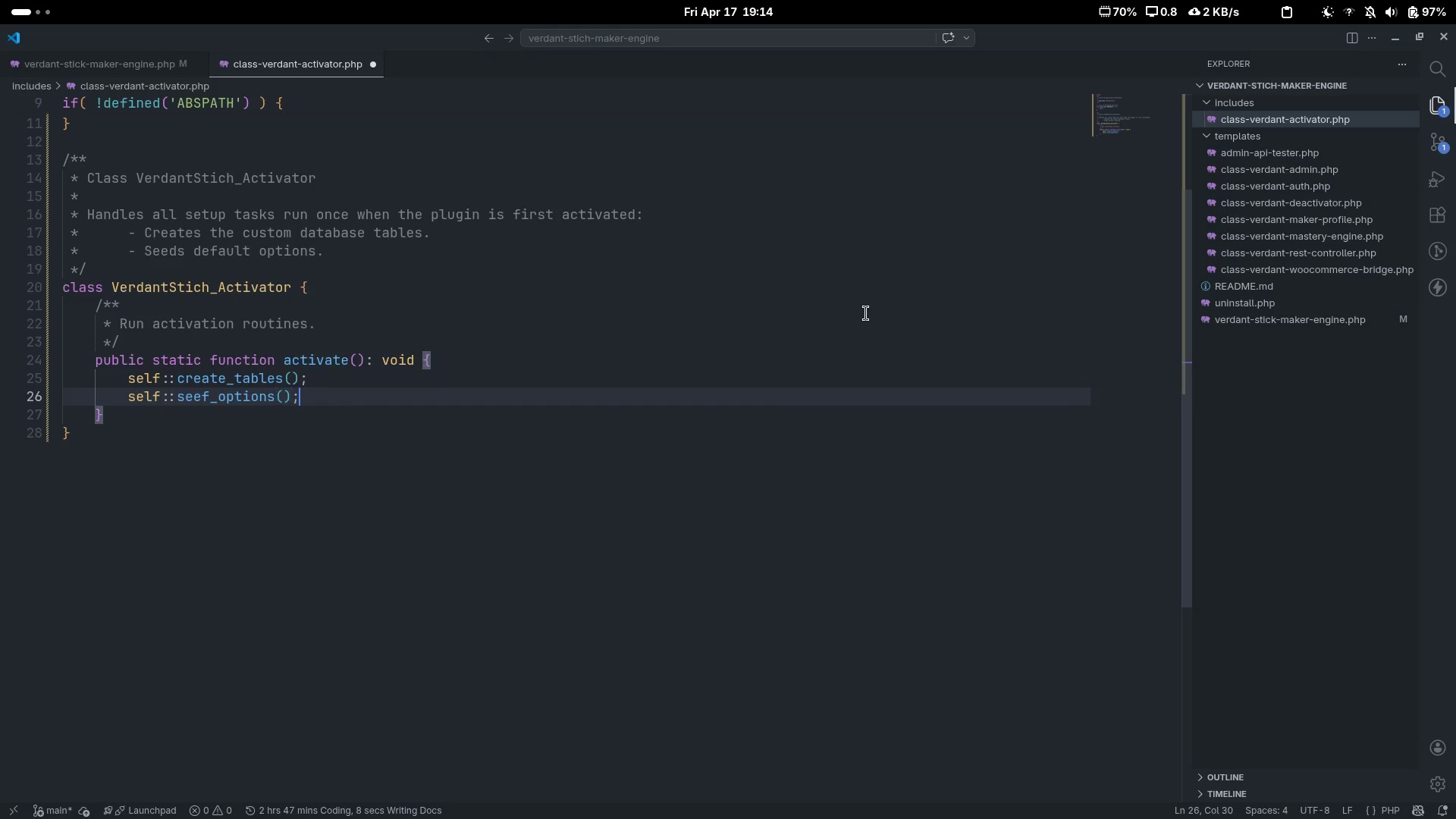 
key(Enter)
 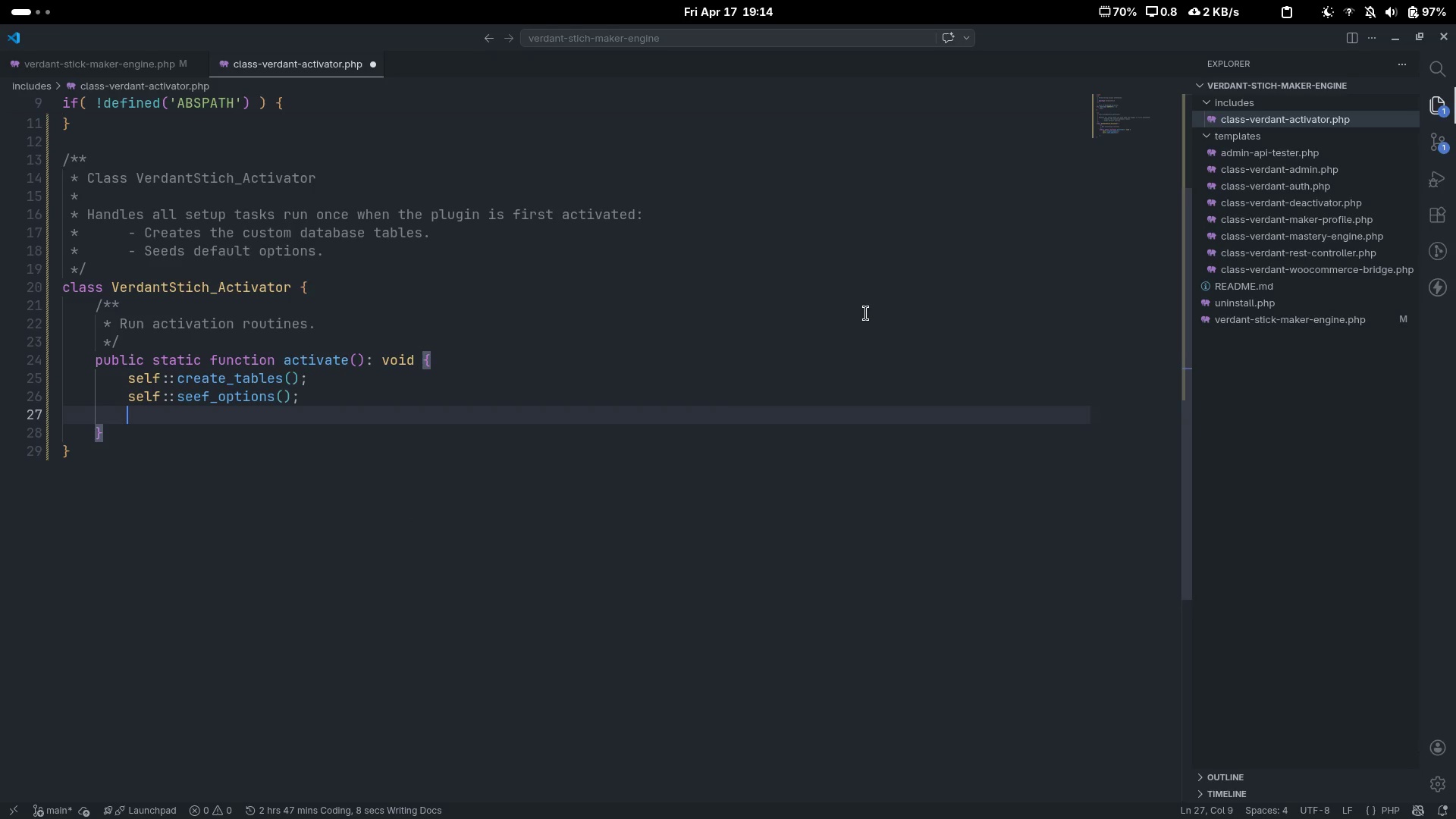 
type(flush_flush)
key(Backspace)
key(Backspace)
key(Backspace)
key(Backspace)
key(Backspace)
type(rewrite_riles)
key(Backspace)
key(Backspace)
key(Backspace)
key(Backspace)
type(ules();)
 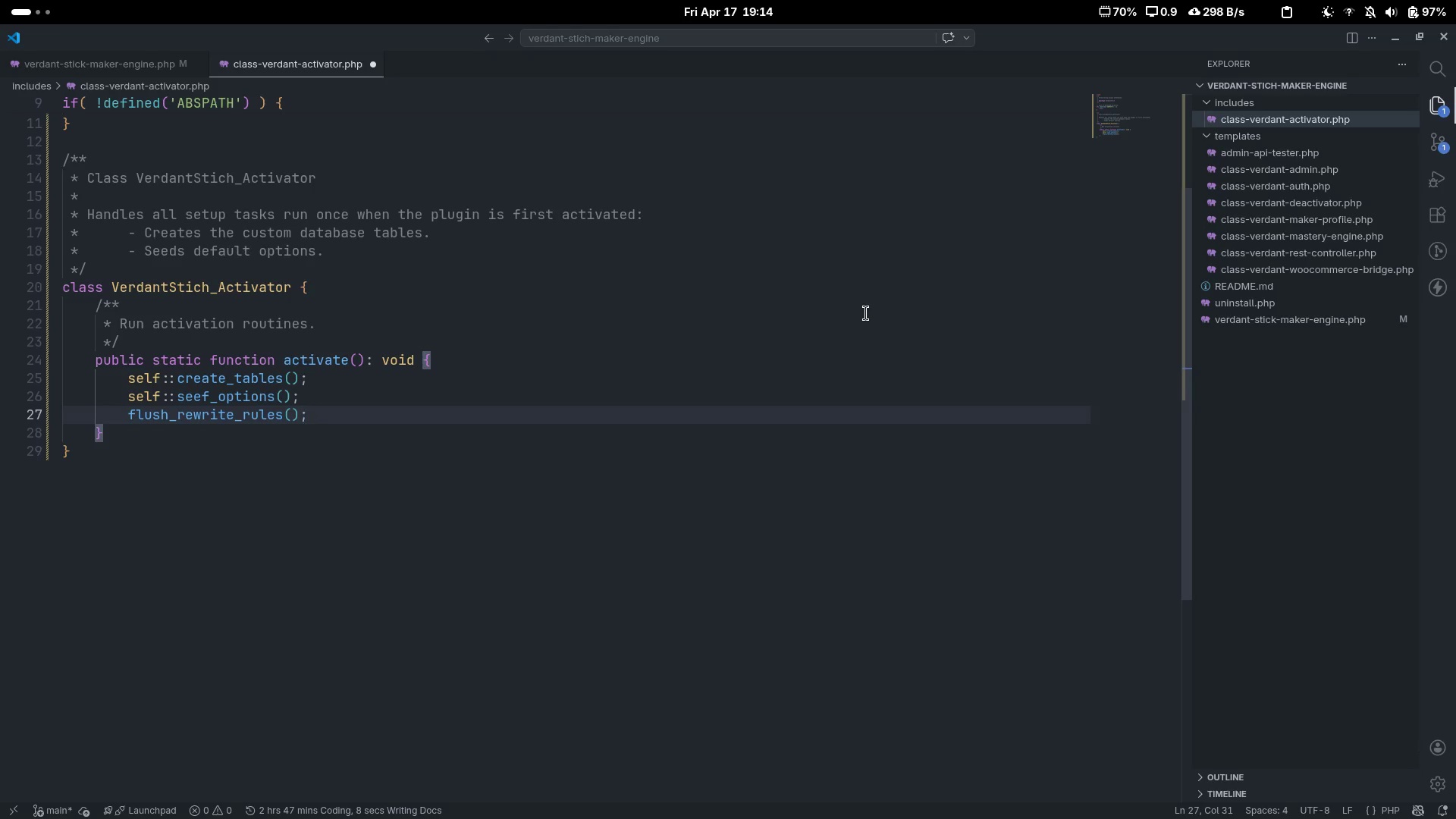 
key(ArrowDown)
 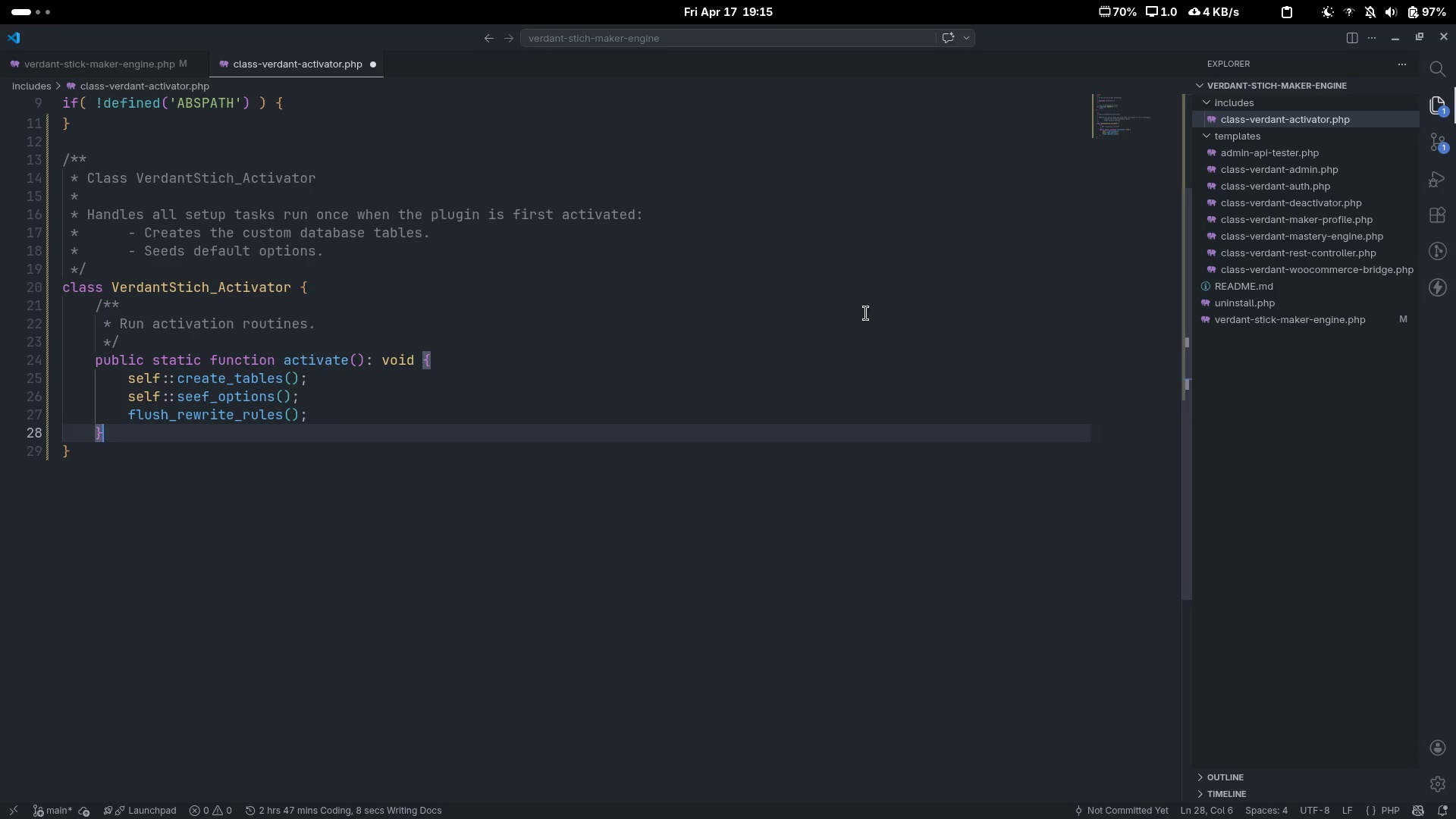 
key(Enter)
 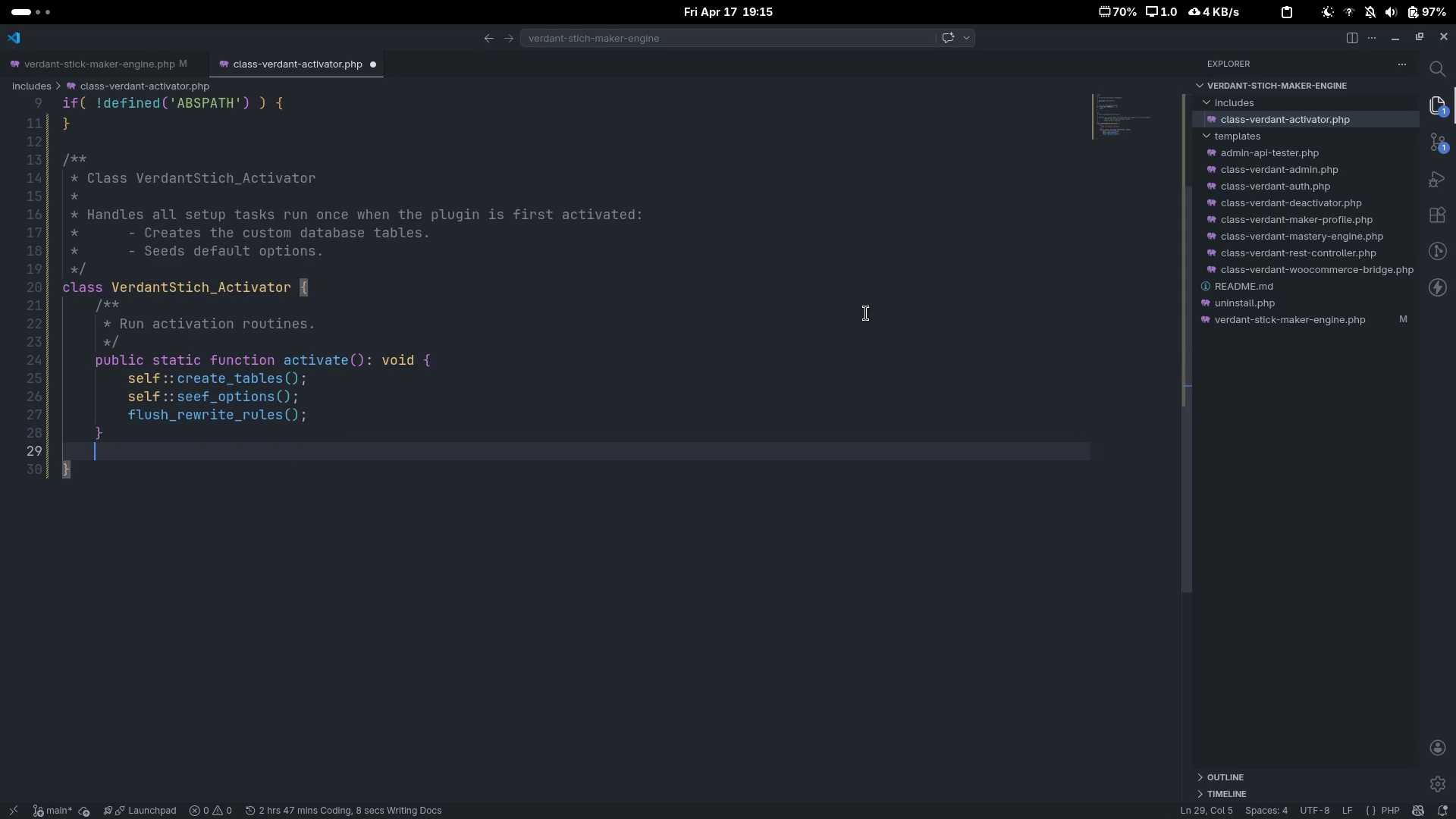 
key(Enter)
 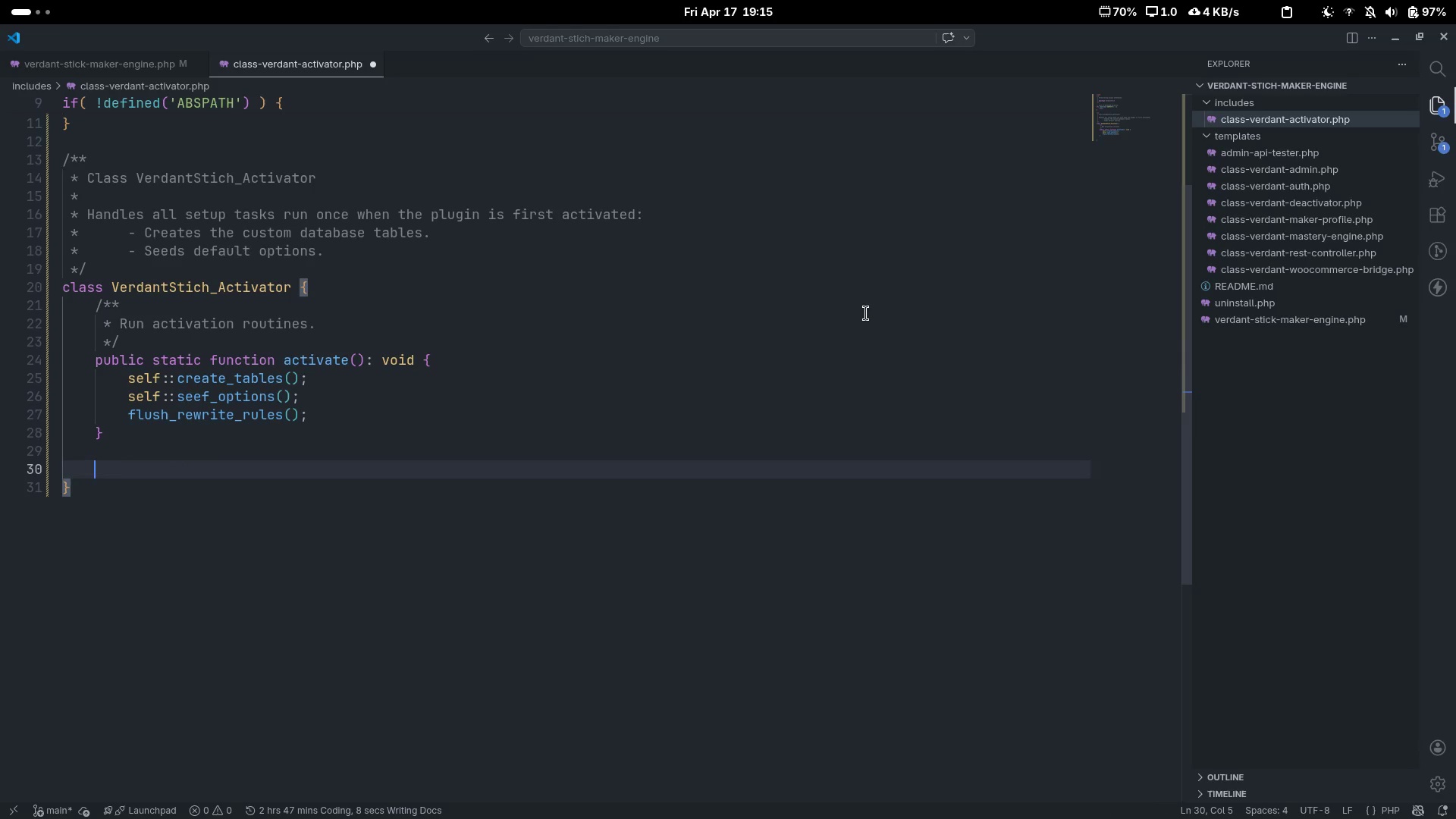 
key(Control+ControlLeft)
 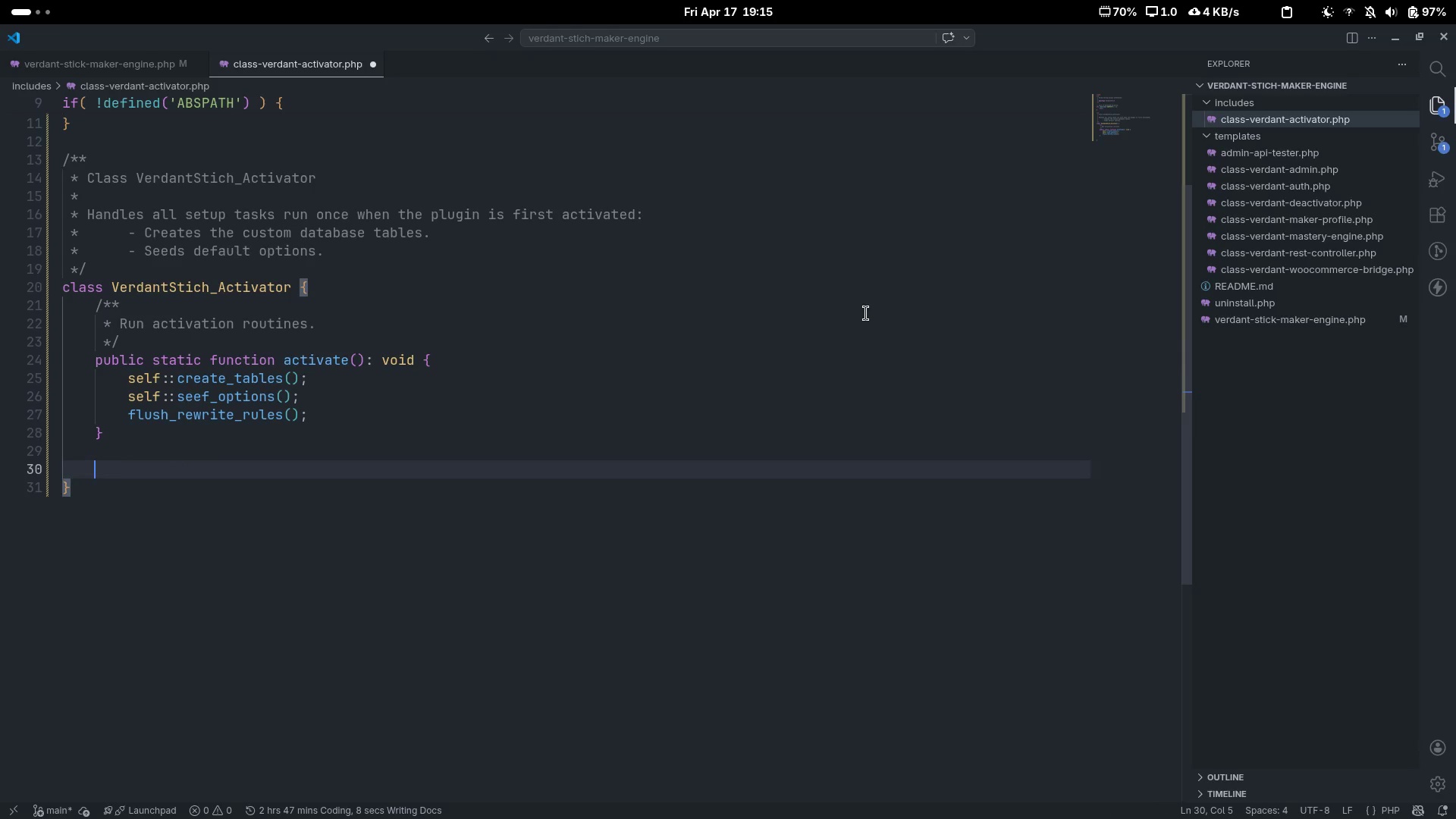 
key(Control+Slash)
 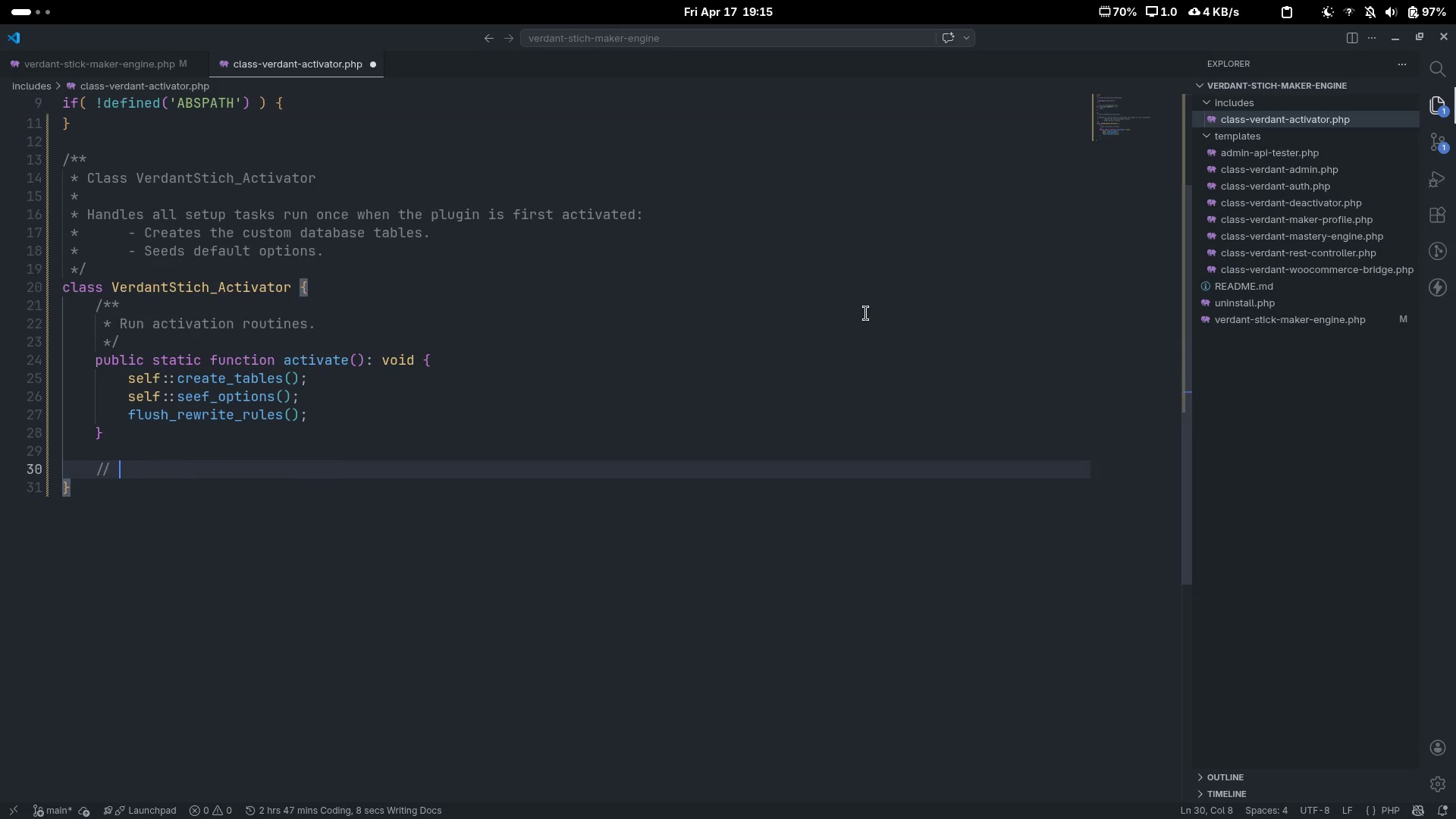 
type(Daba)
key(Backspace)
key(Backspace)
type(tabase tables)
 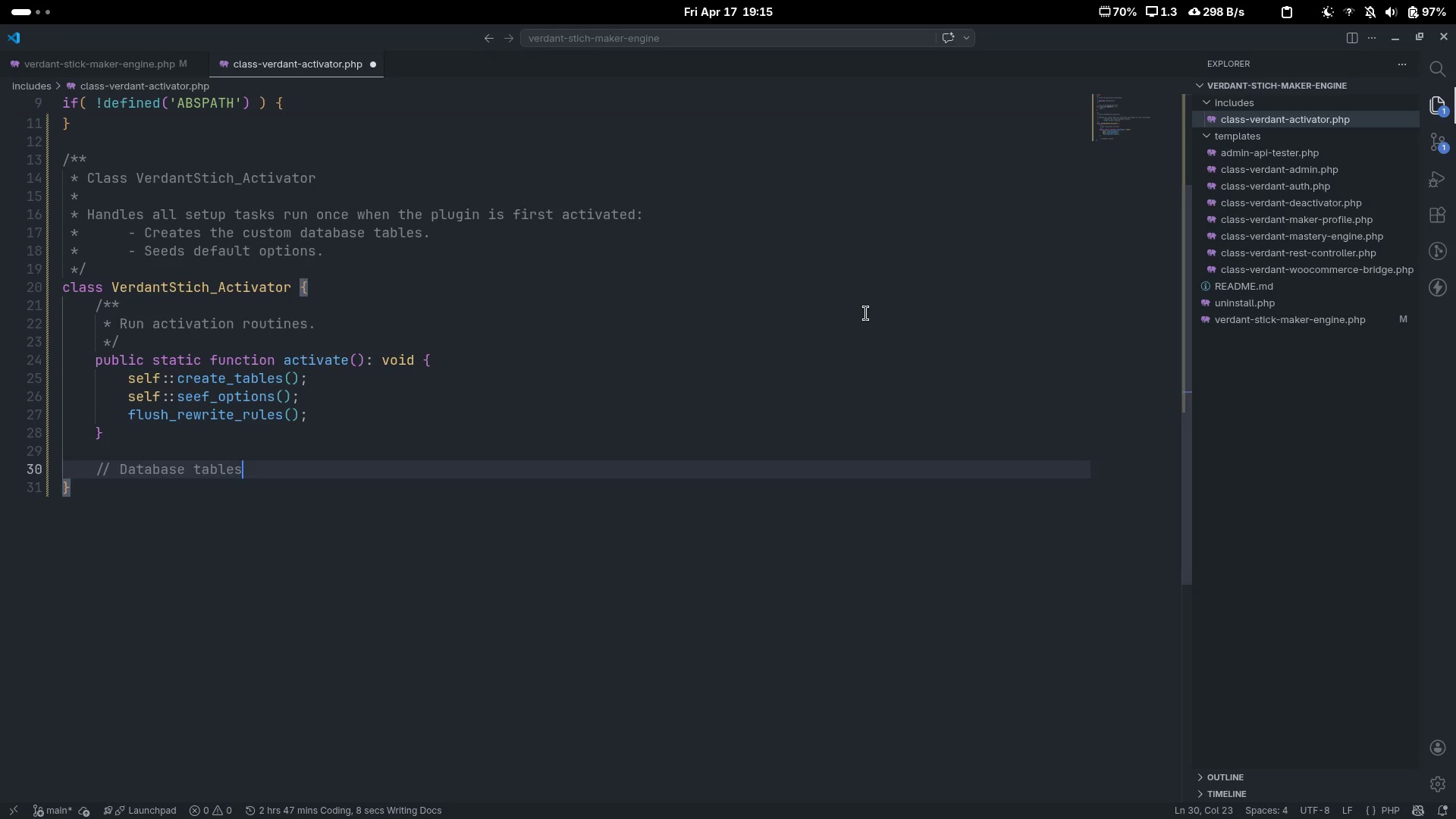 
key(Enter)
 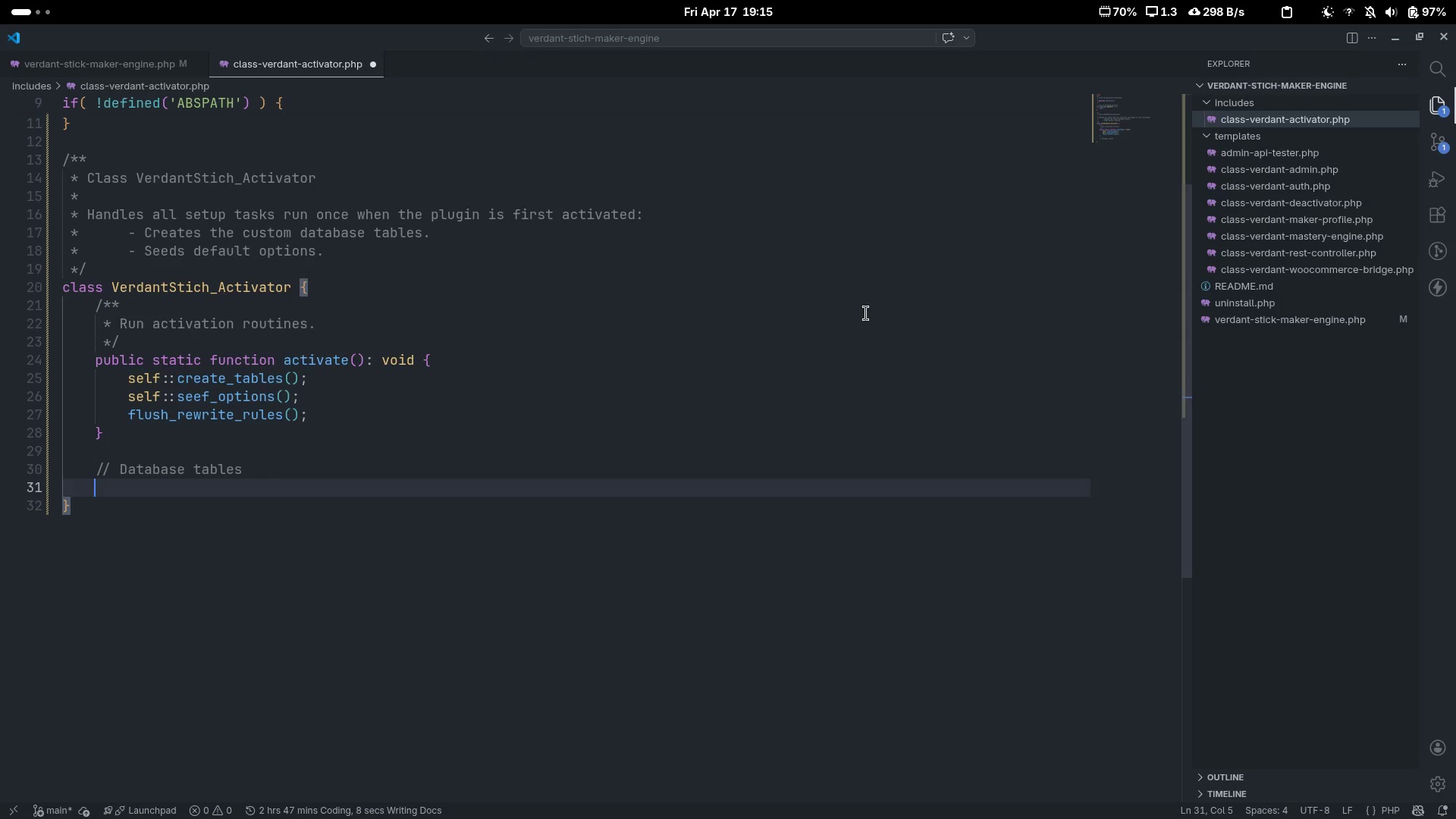 
key(Enter)
 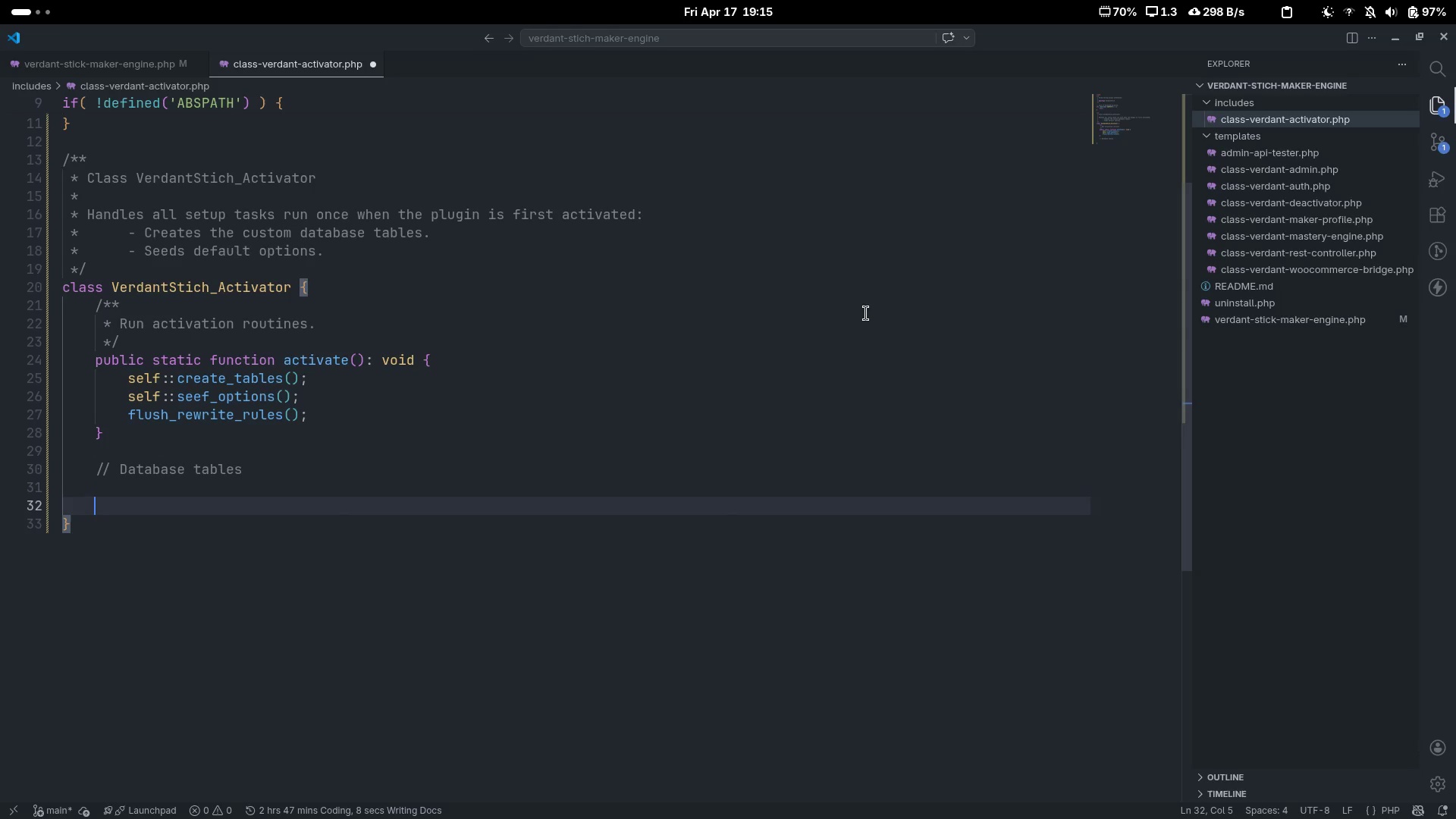 
type(/>)
key(Backspace)
type(**)
 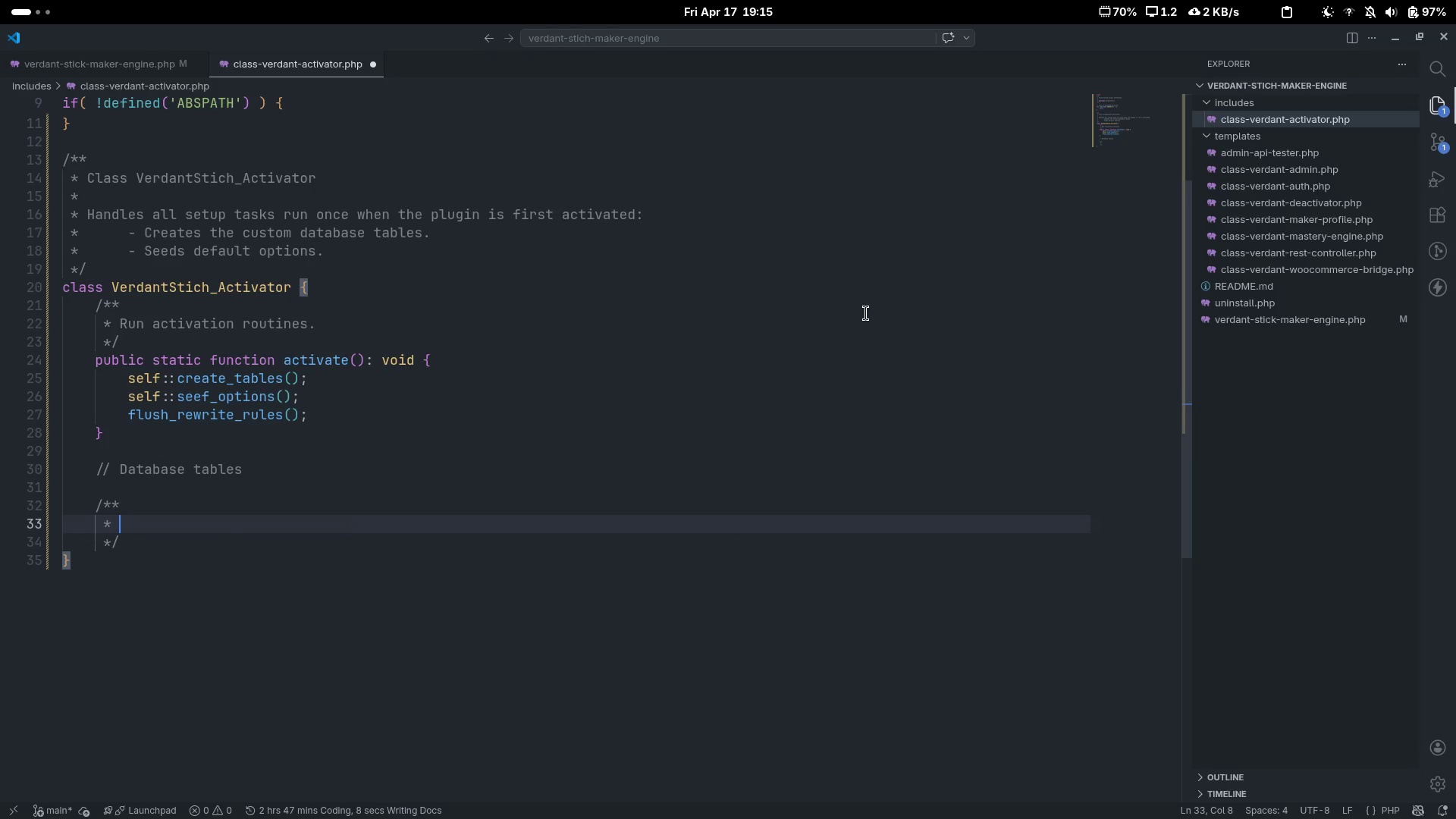 
 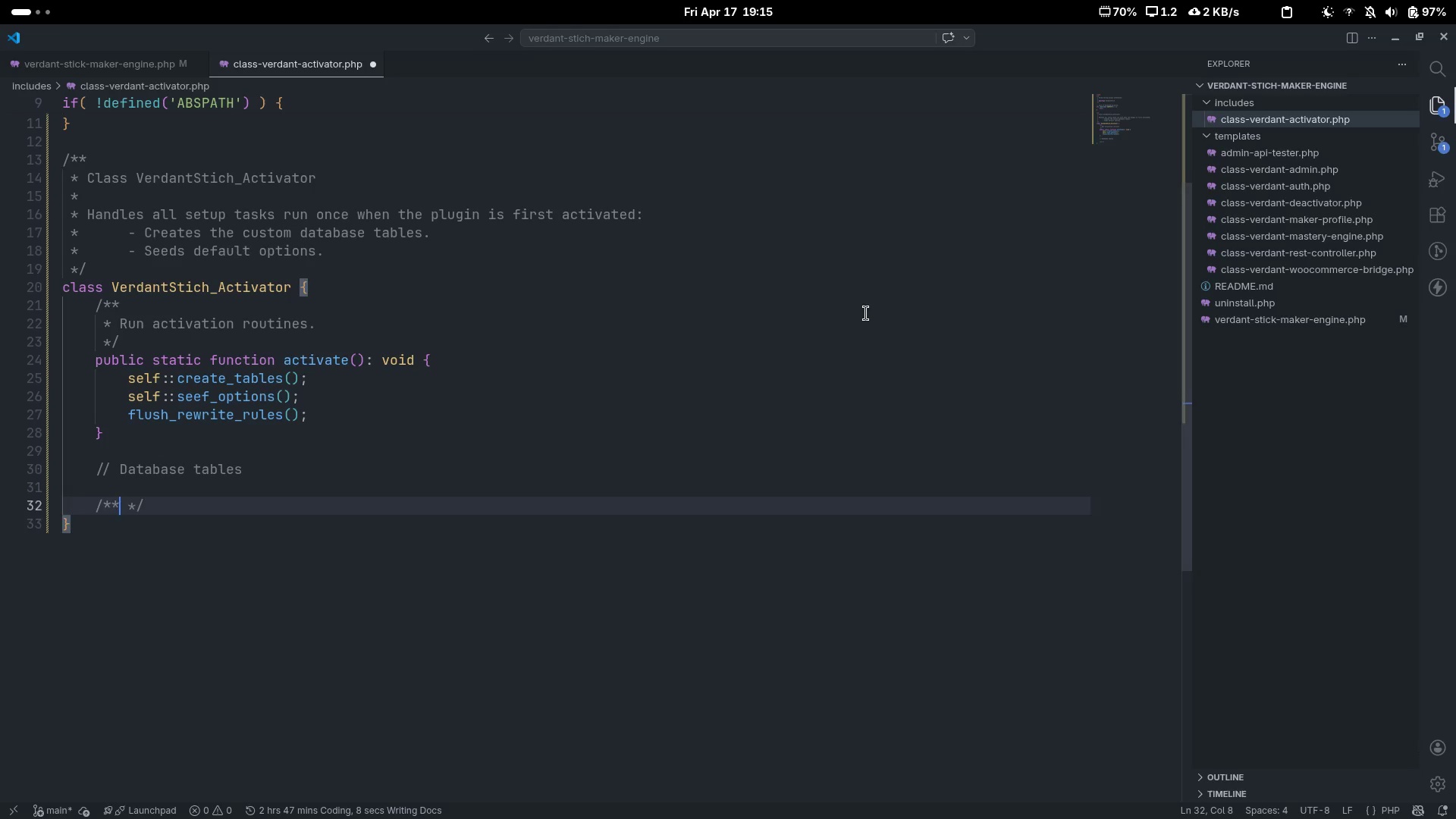 
key(Enter)
 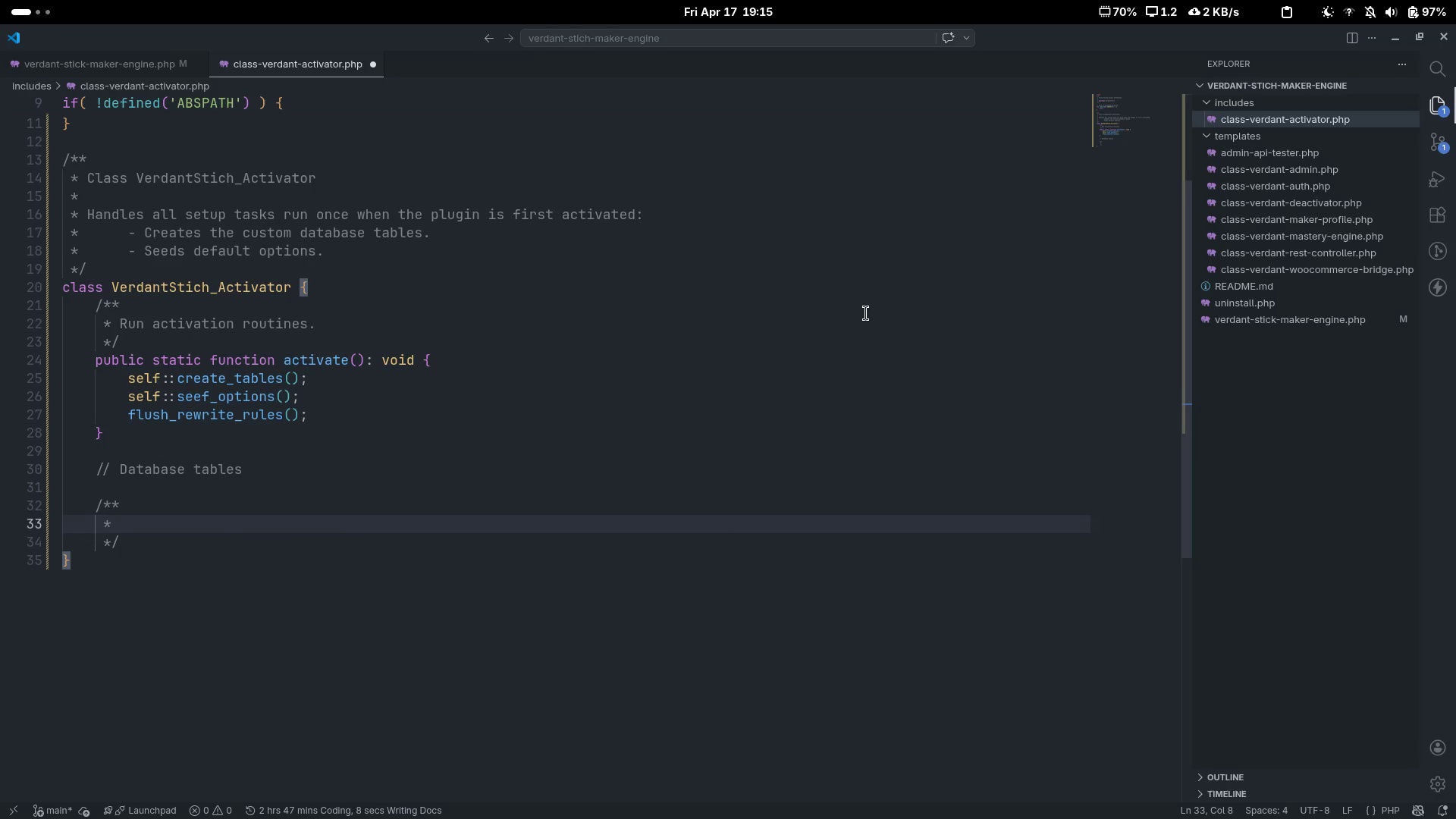 
type(Crate)
key(Backspace)
key(Backspace)
key(Backspace)
type(eate ())
 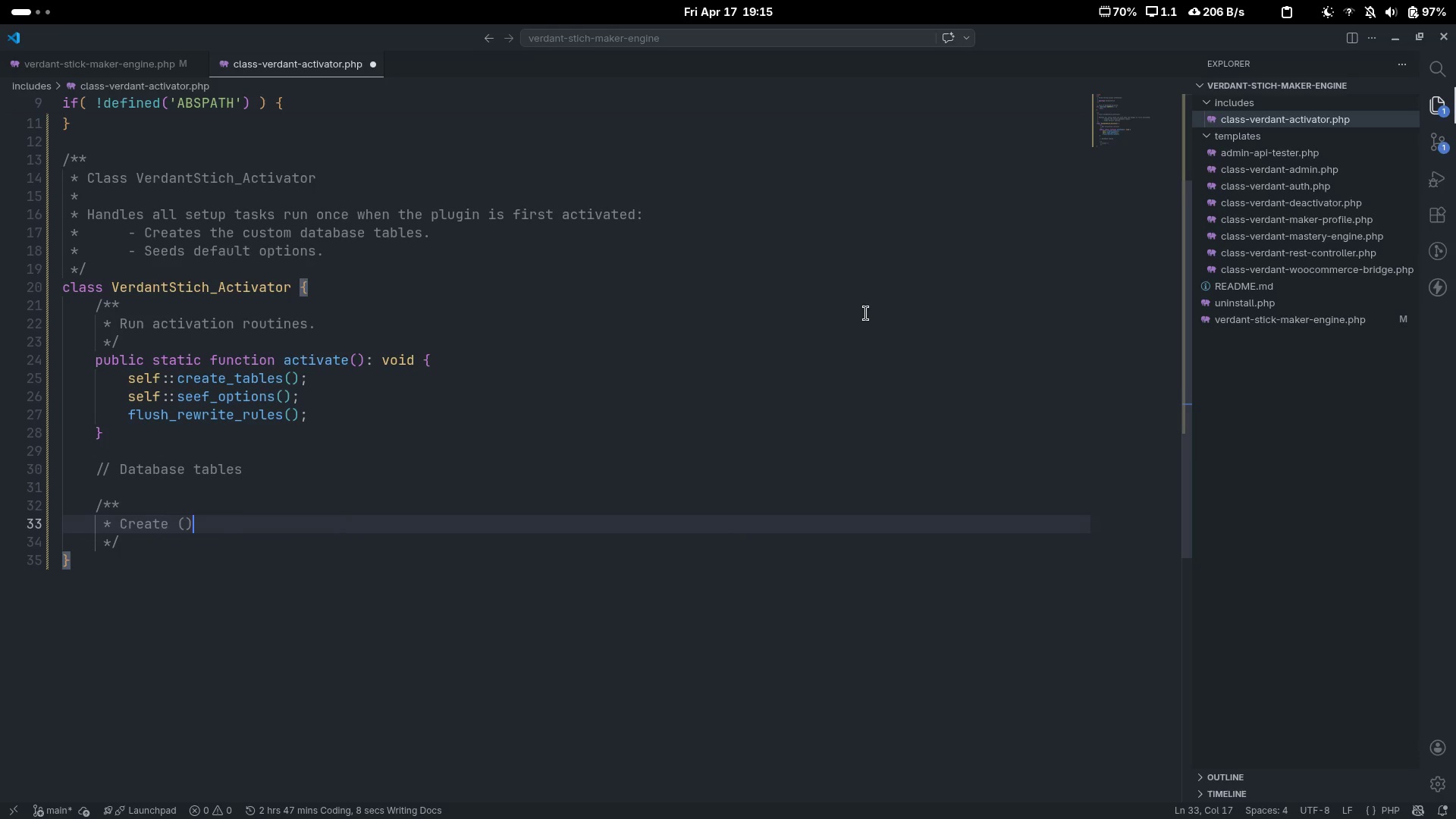 
key(ArrowLeft)
 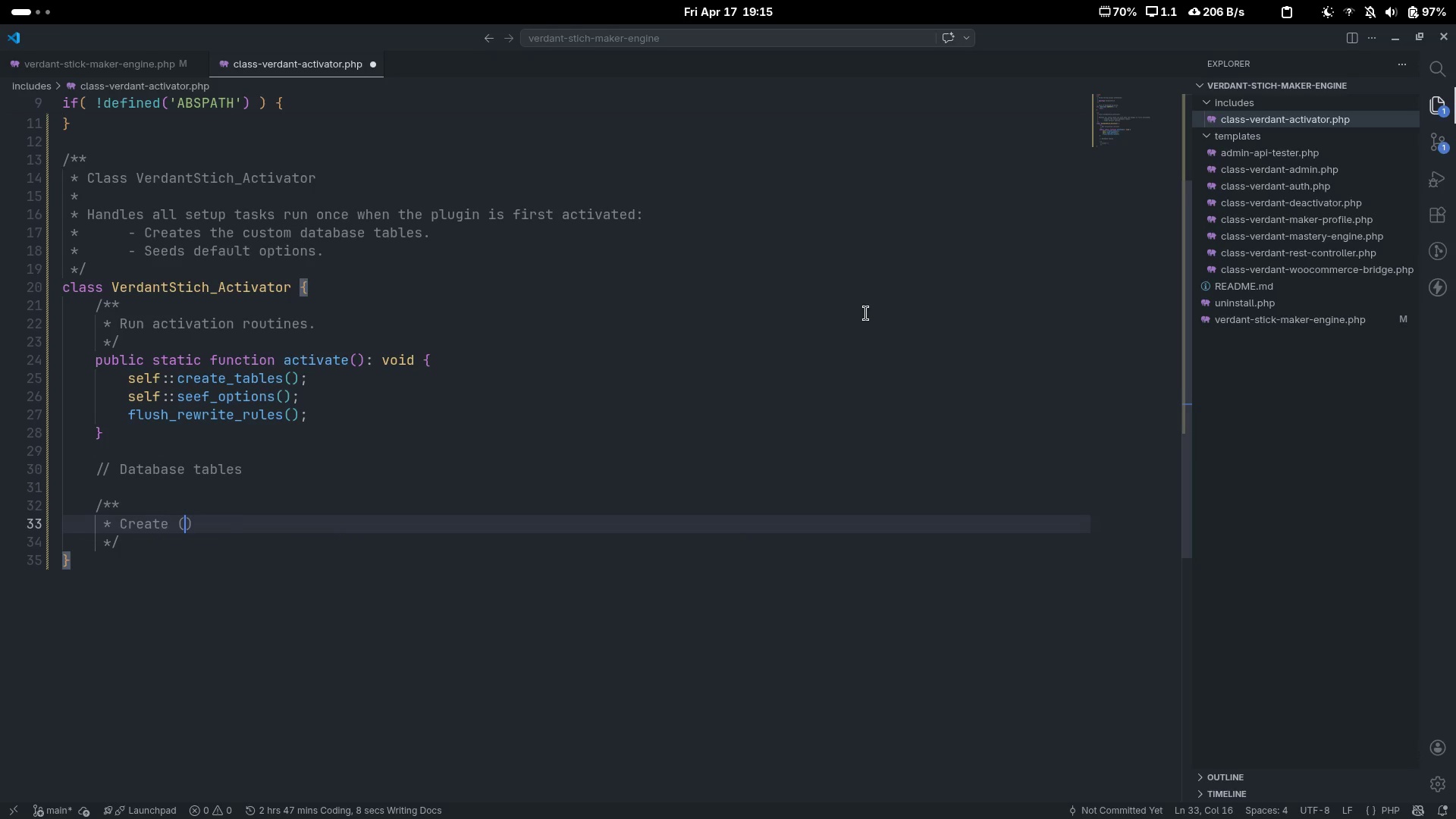 
type(o )
key(Backspace)
type(r upd)
key(Backspace)
type(grade )
key(Backspace)
 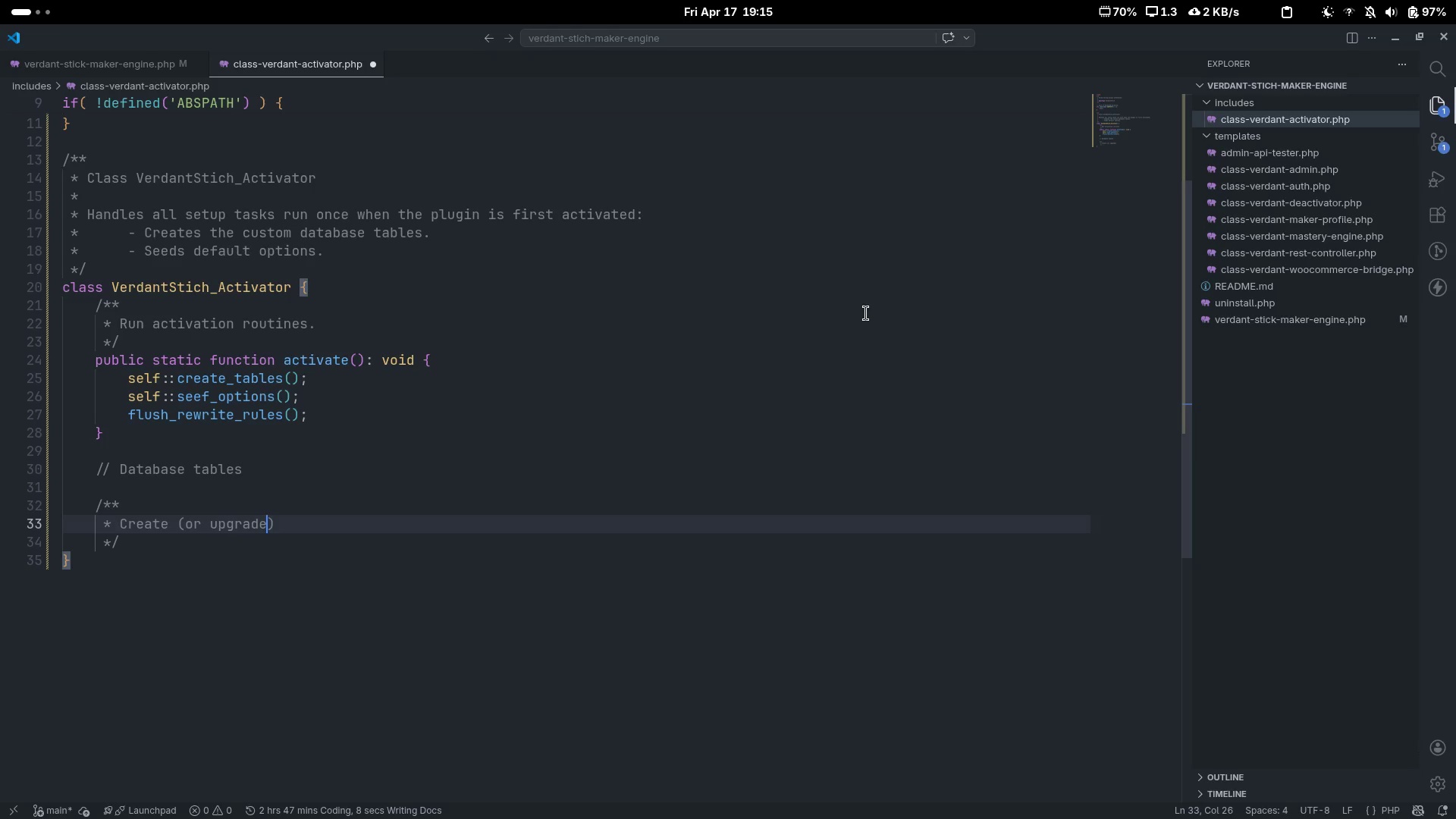 
key(ArrowRight)
 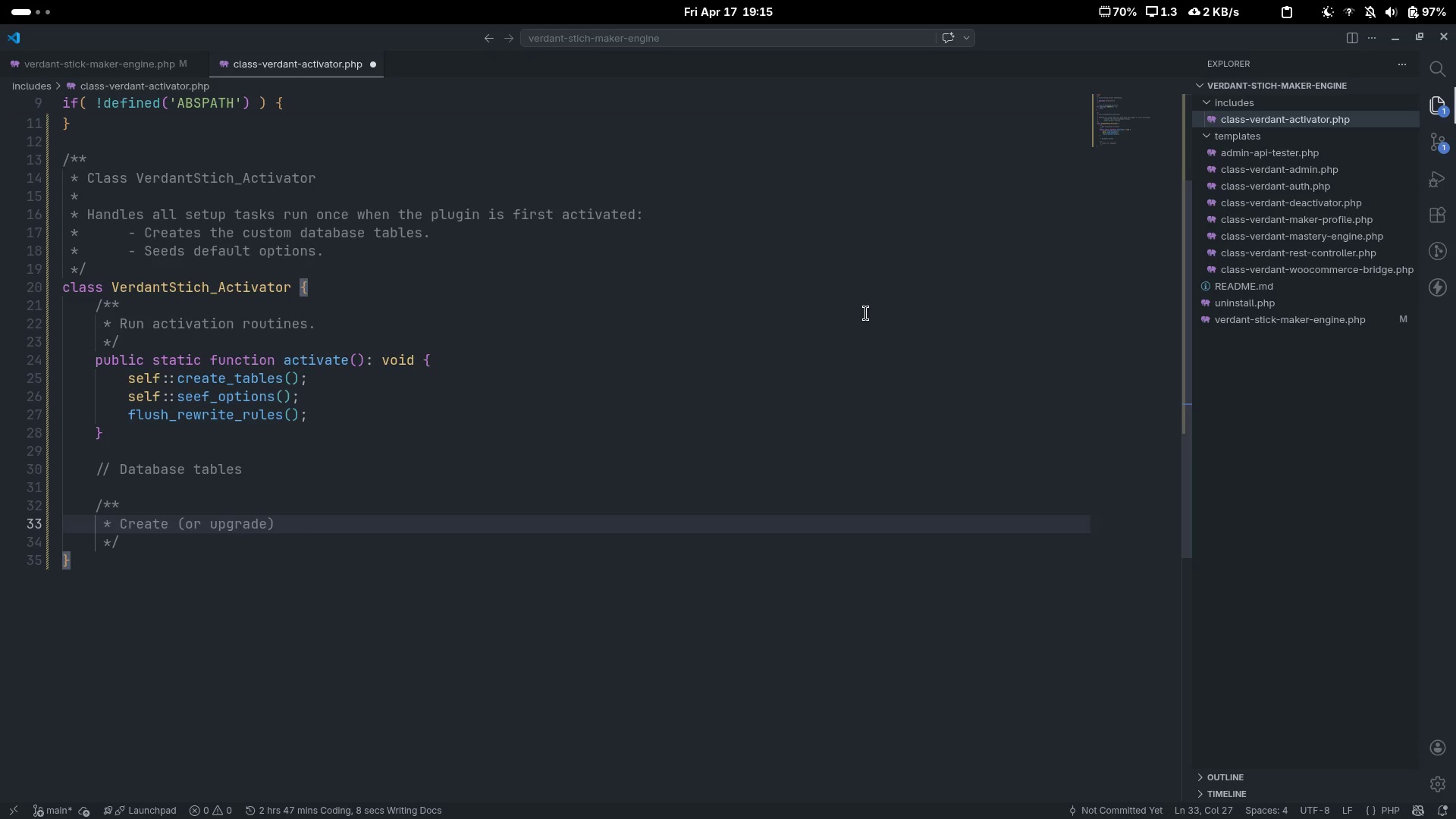 
type( all custom tables.)
 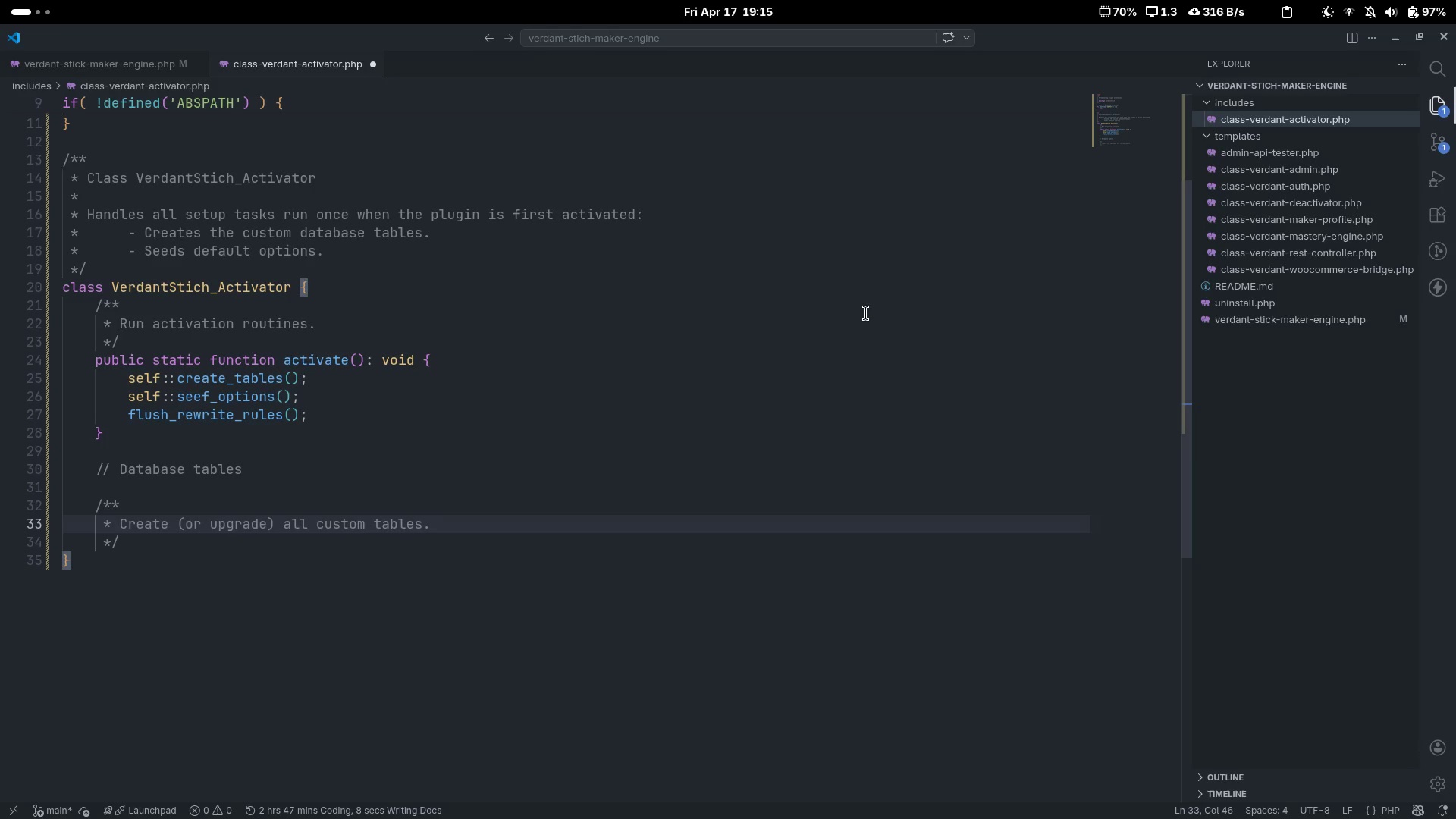 
scroll: coordinate [866, 313], scroll_direction: down, amount: 4.0
 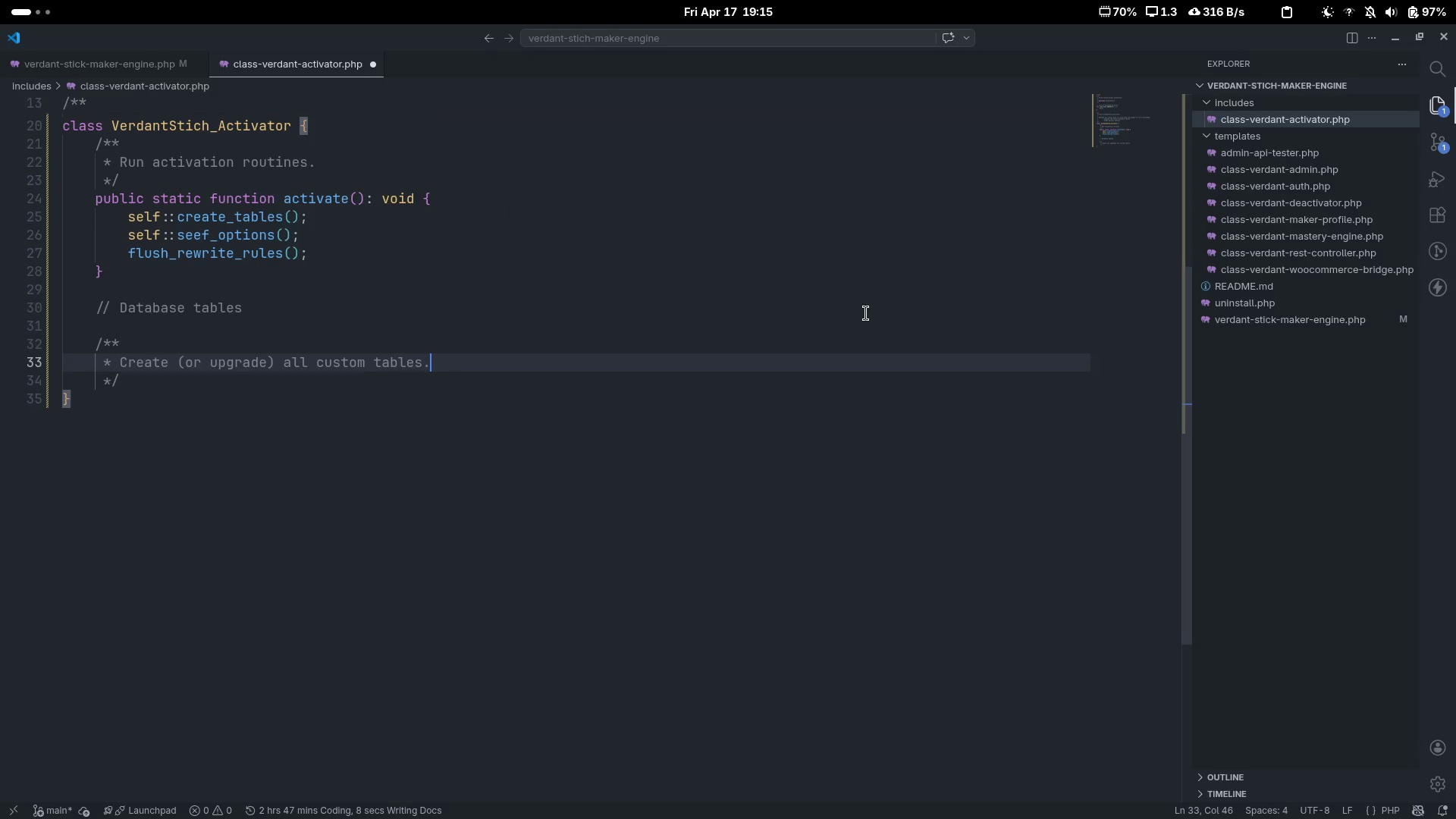 
key(Enter)
 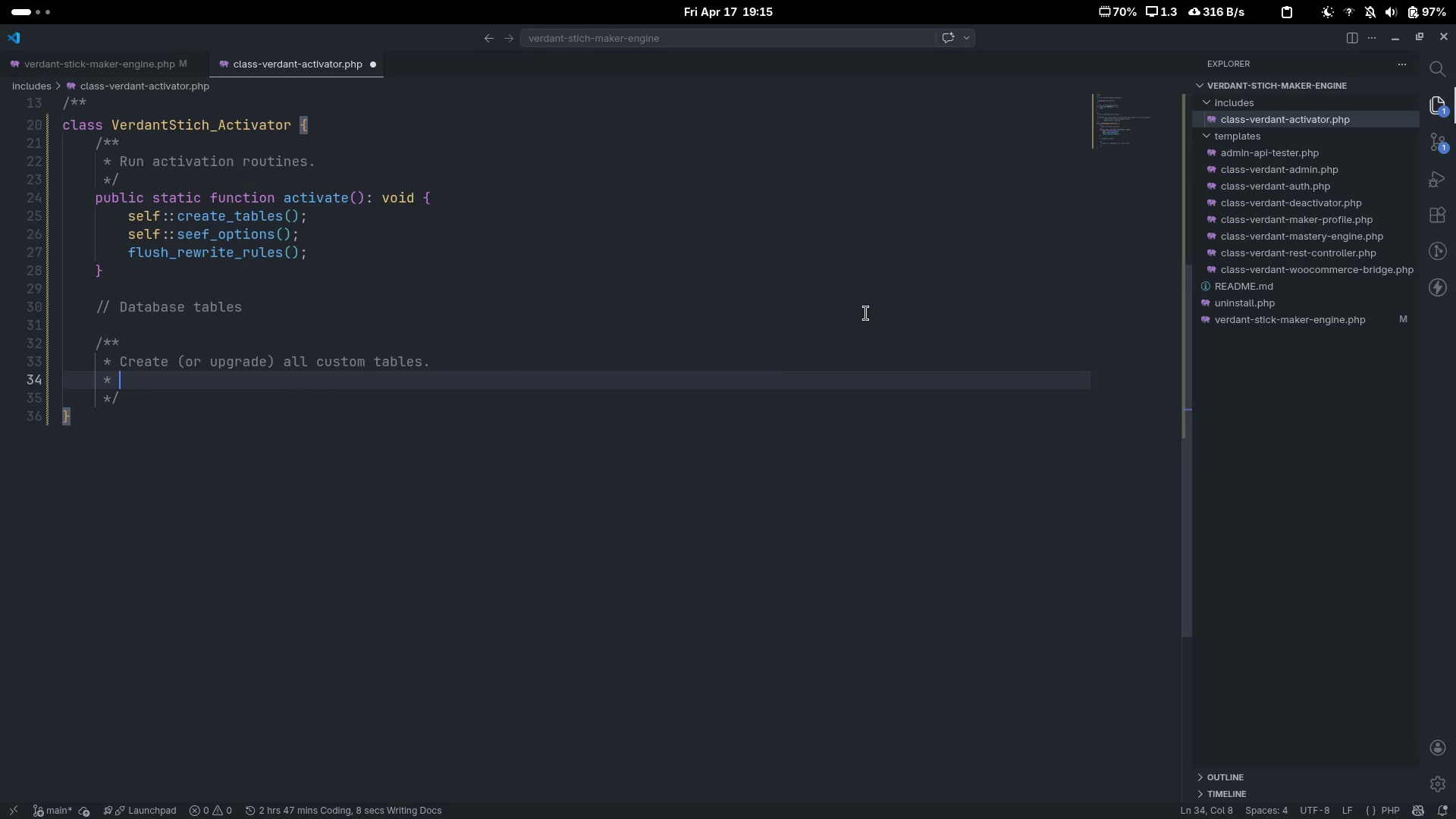 
key(Enter)
 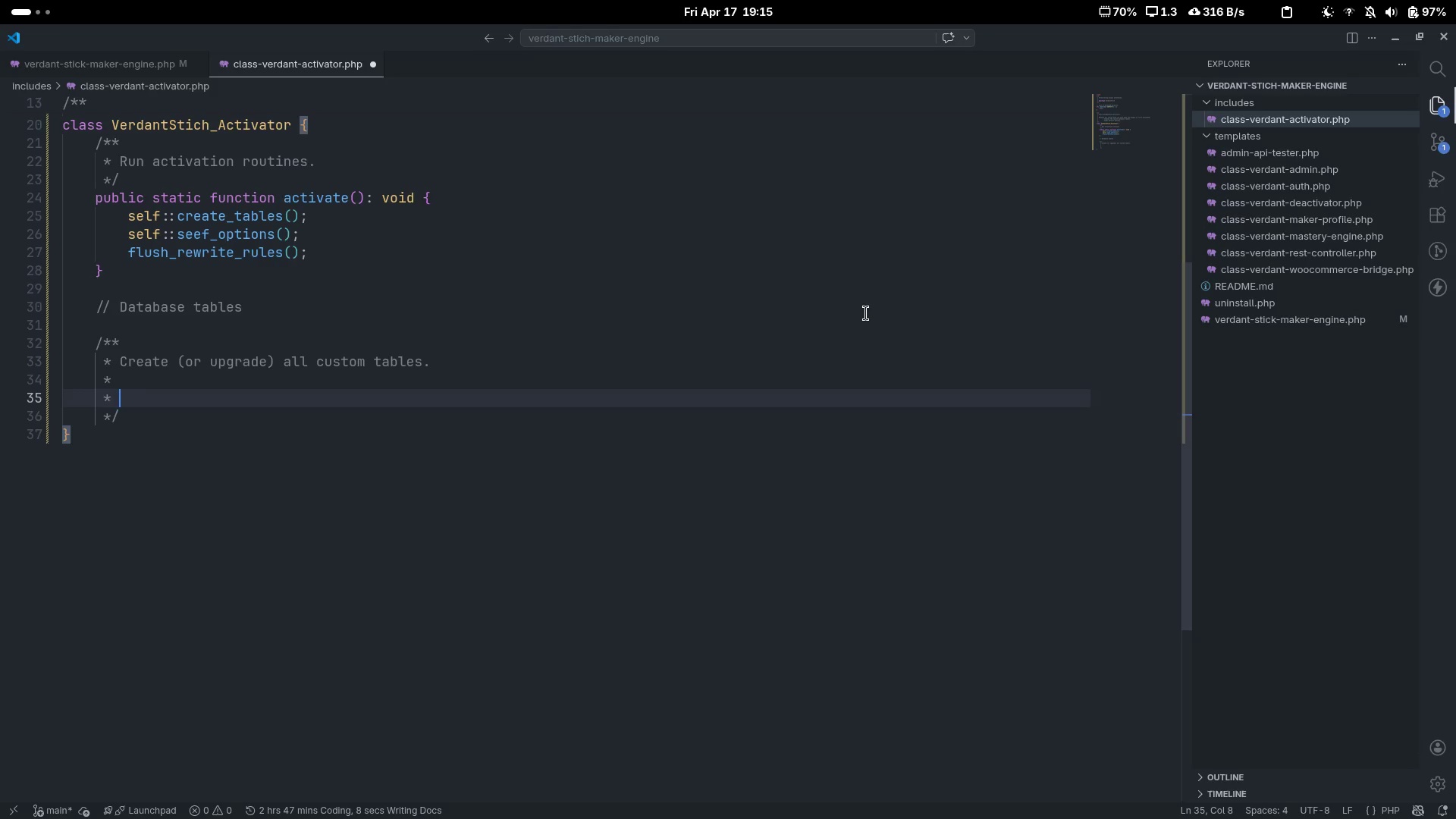 
type(u)
key(Backspace)
type(User )
key(Backspace)
type(s)
key(Backspace)
key(Backspace)
type(s dbDelta))
key(Backspace)
type(() so this is )
 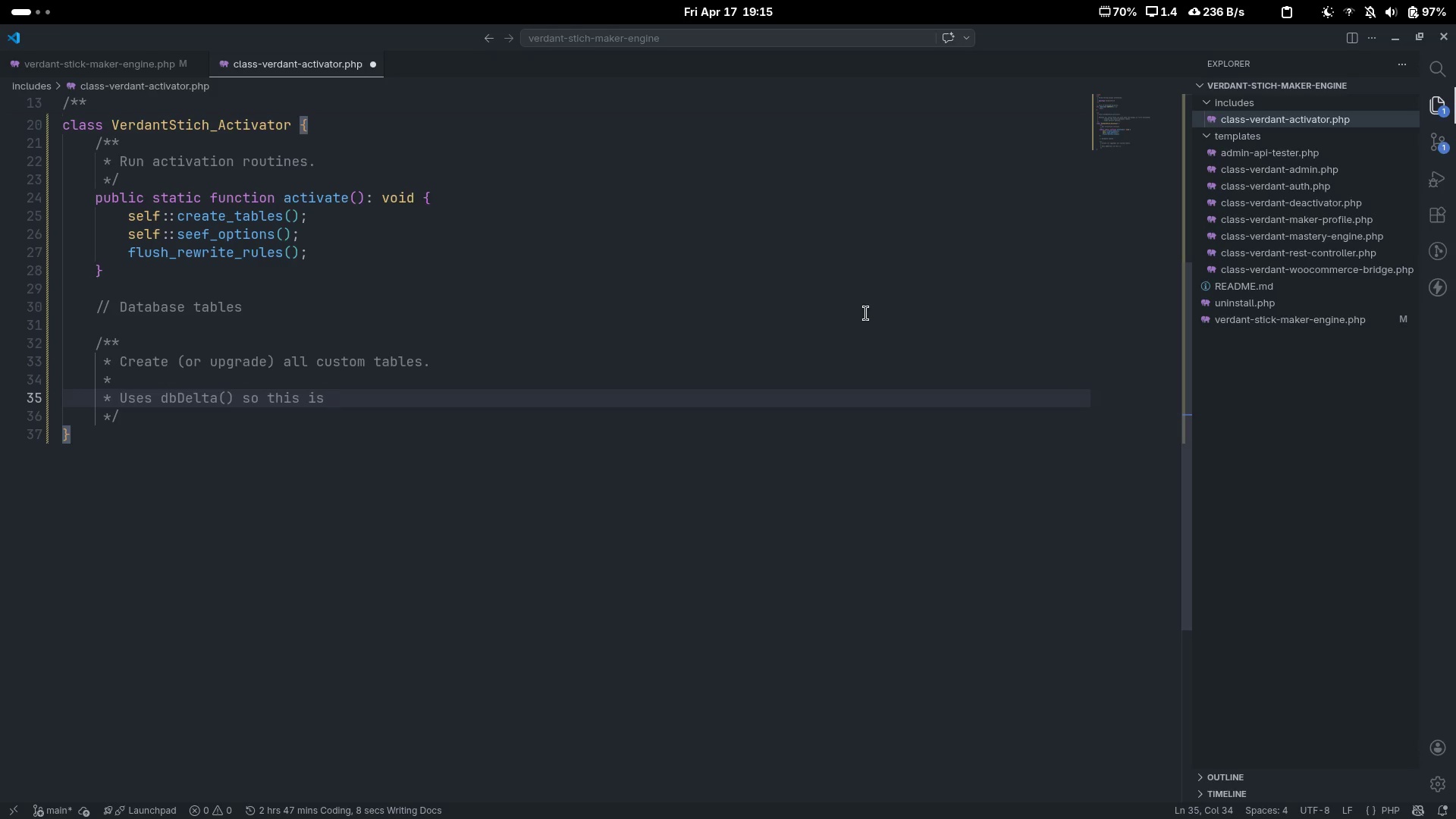 
left_click([1455, 0])
 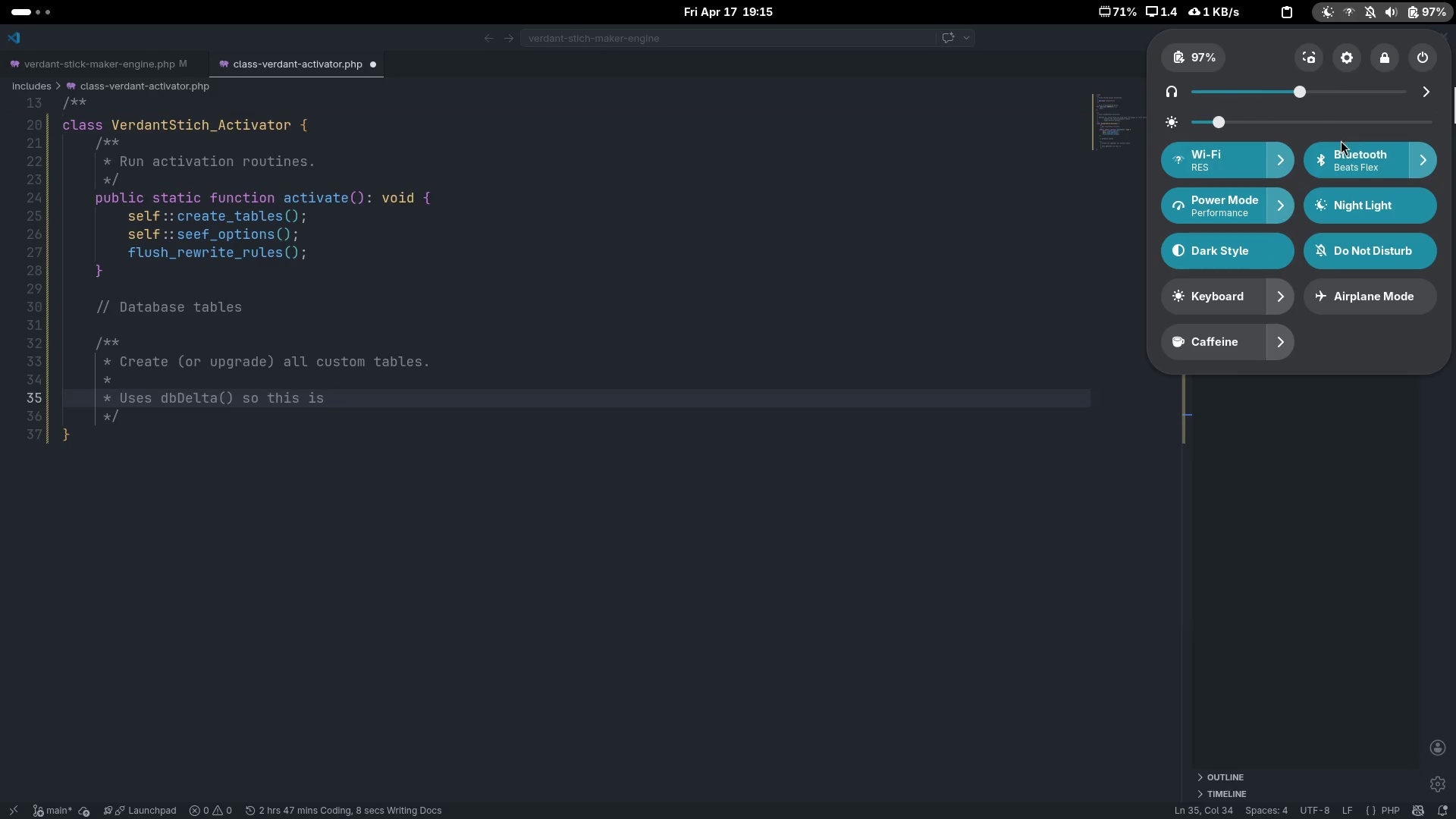 
left_click([1341, 142])
 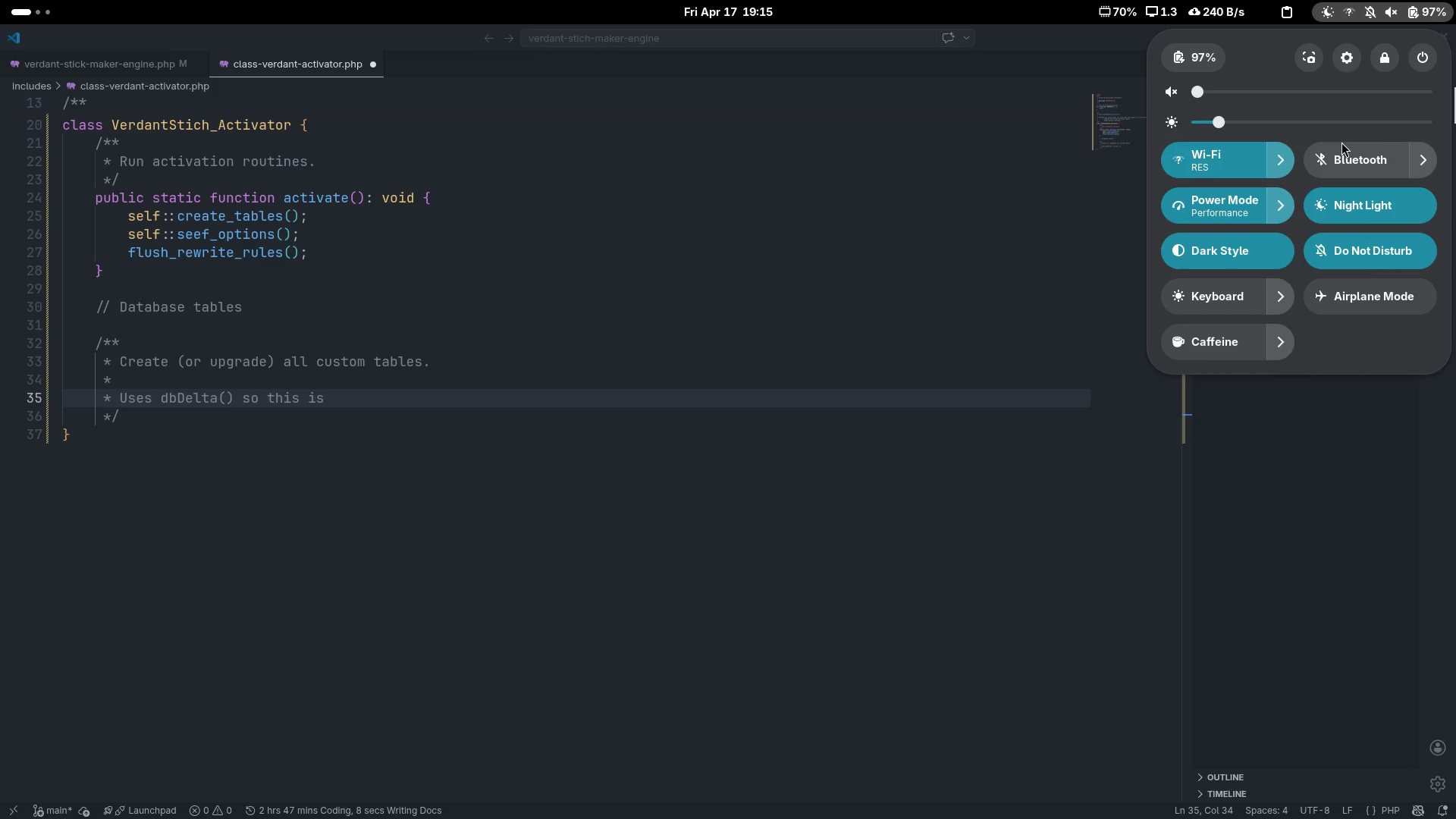 
wait(13.89)
 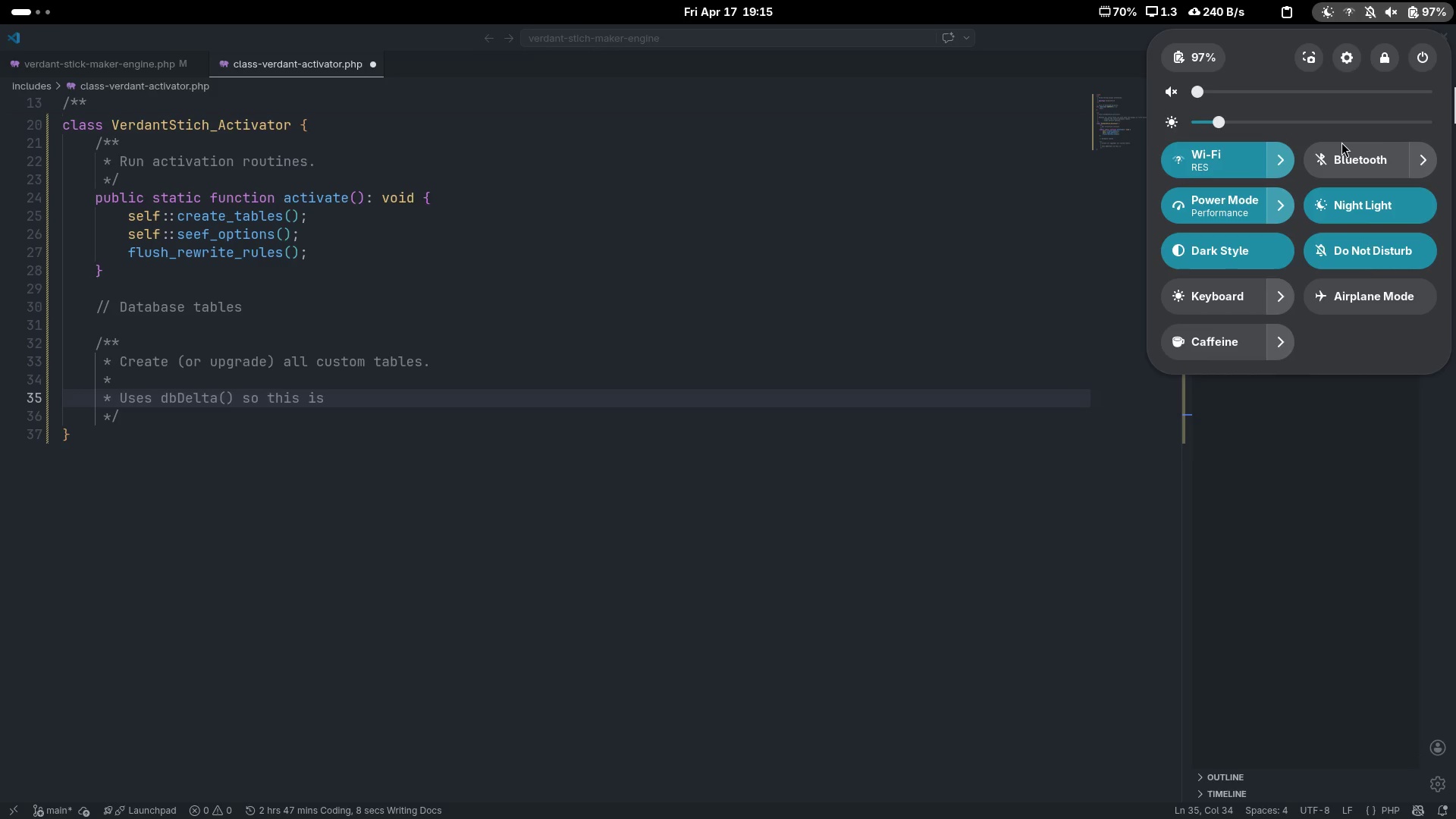 
left_click([580, 393])
 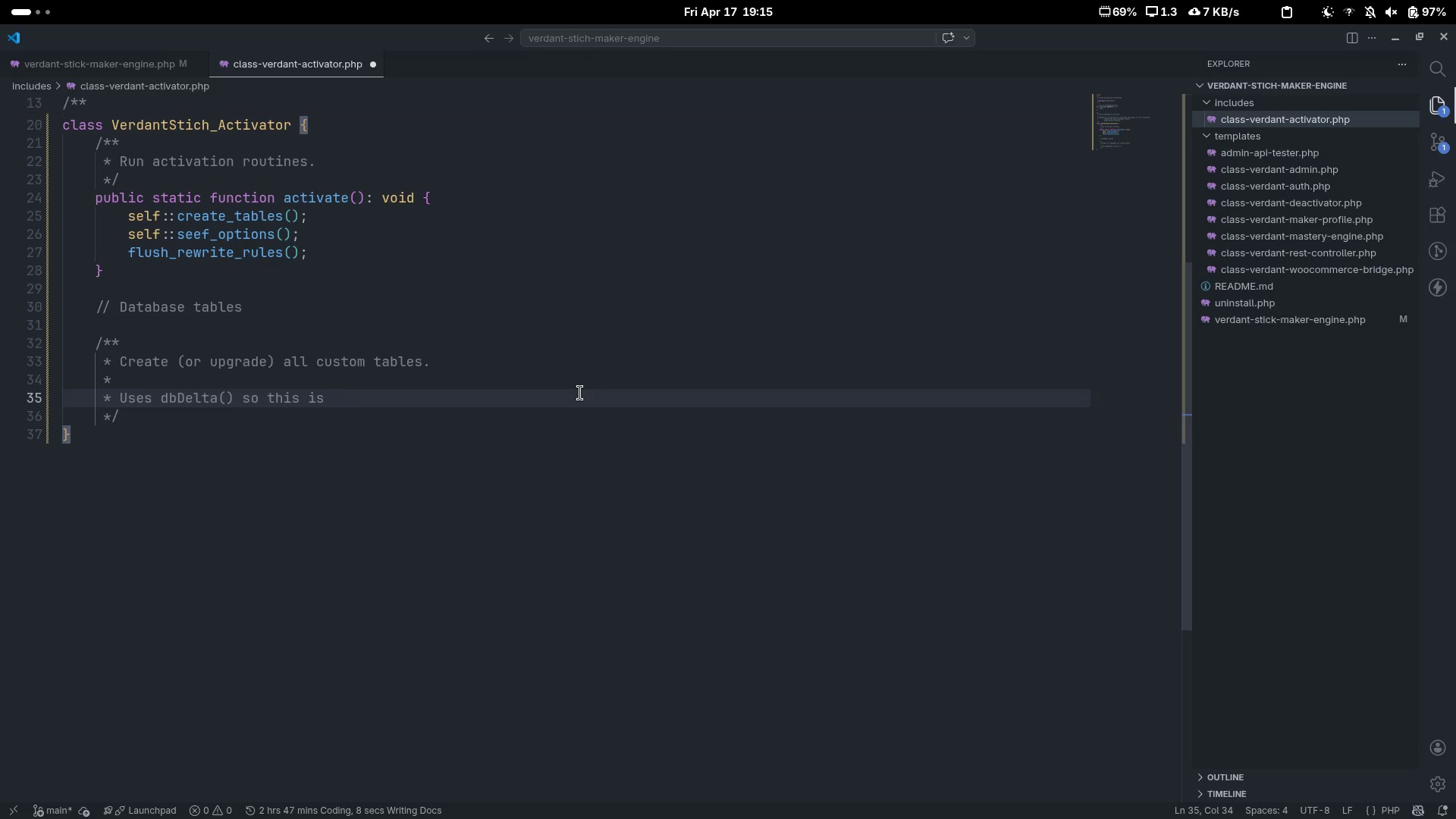 
wait(7.37)
 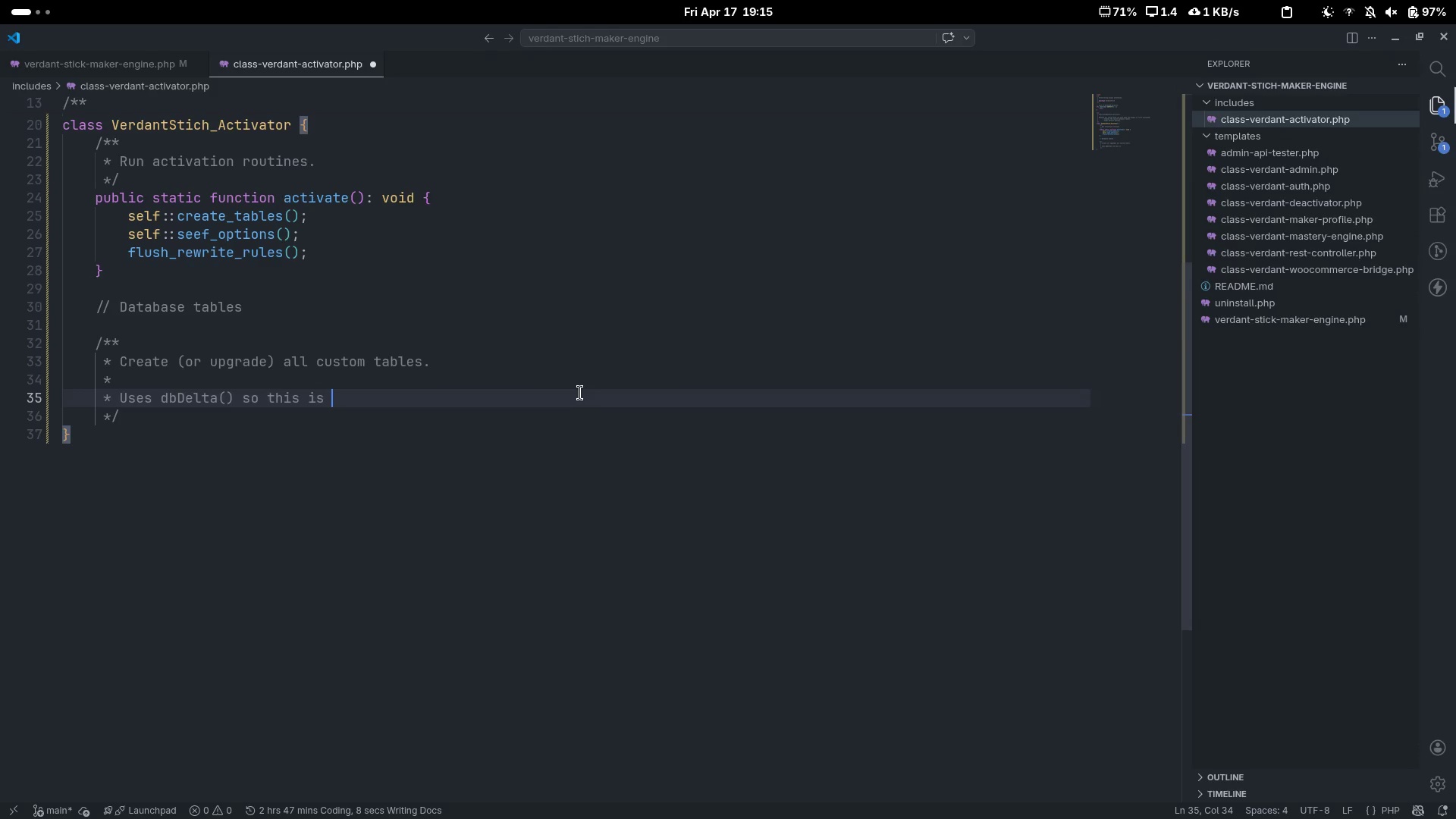 
type(safe to call on upgrades.)
 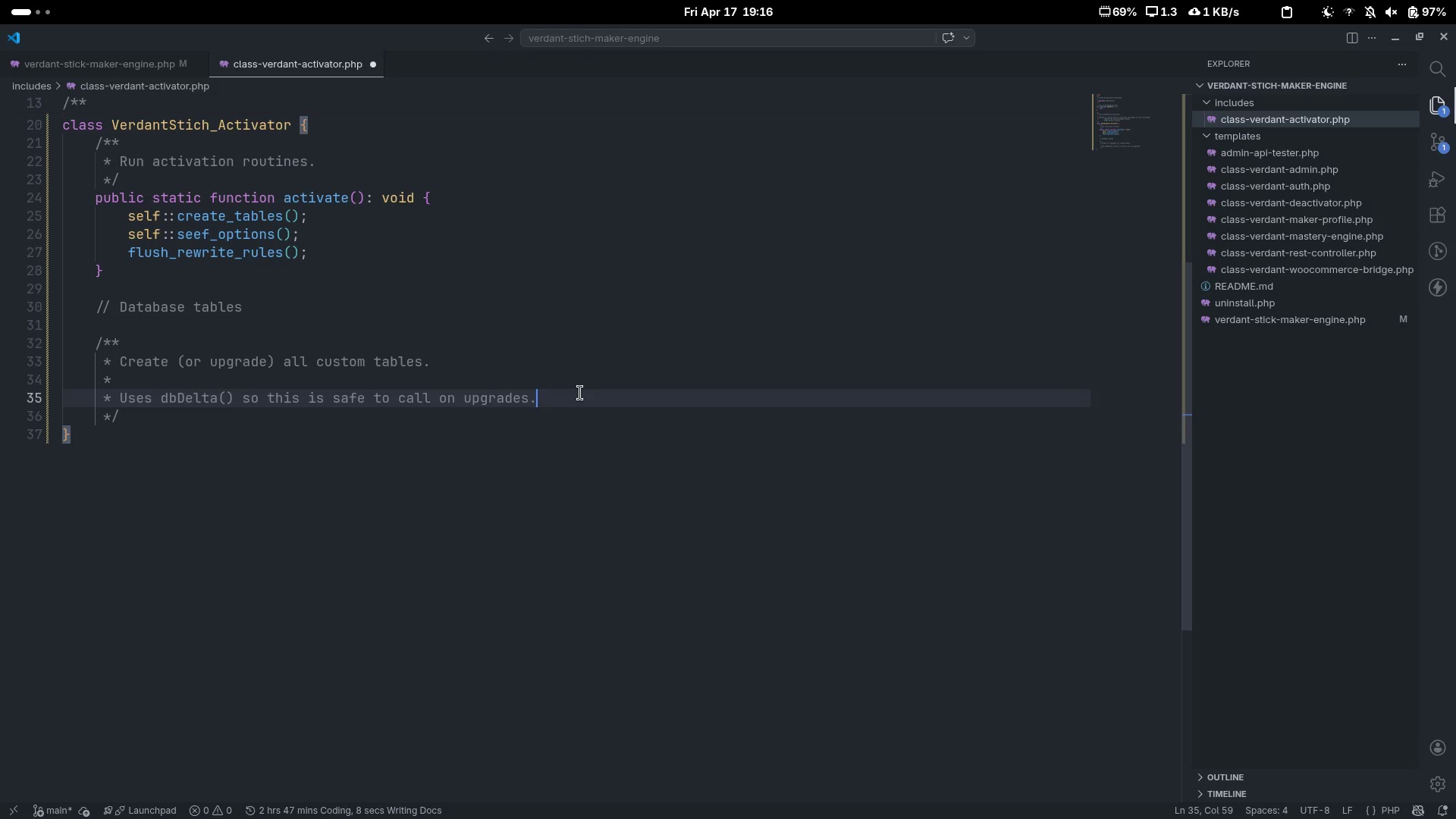 
key(ArrowDown)
 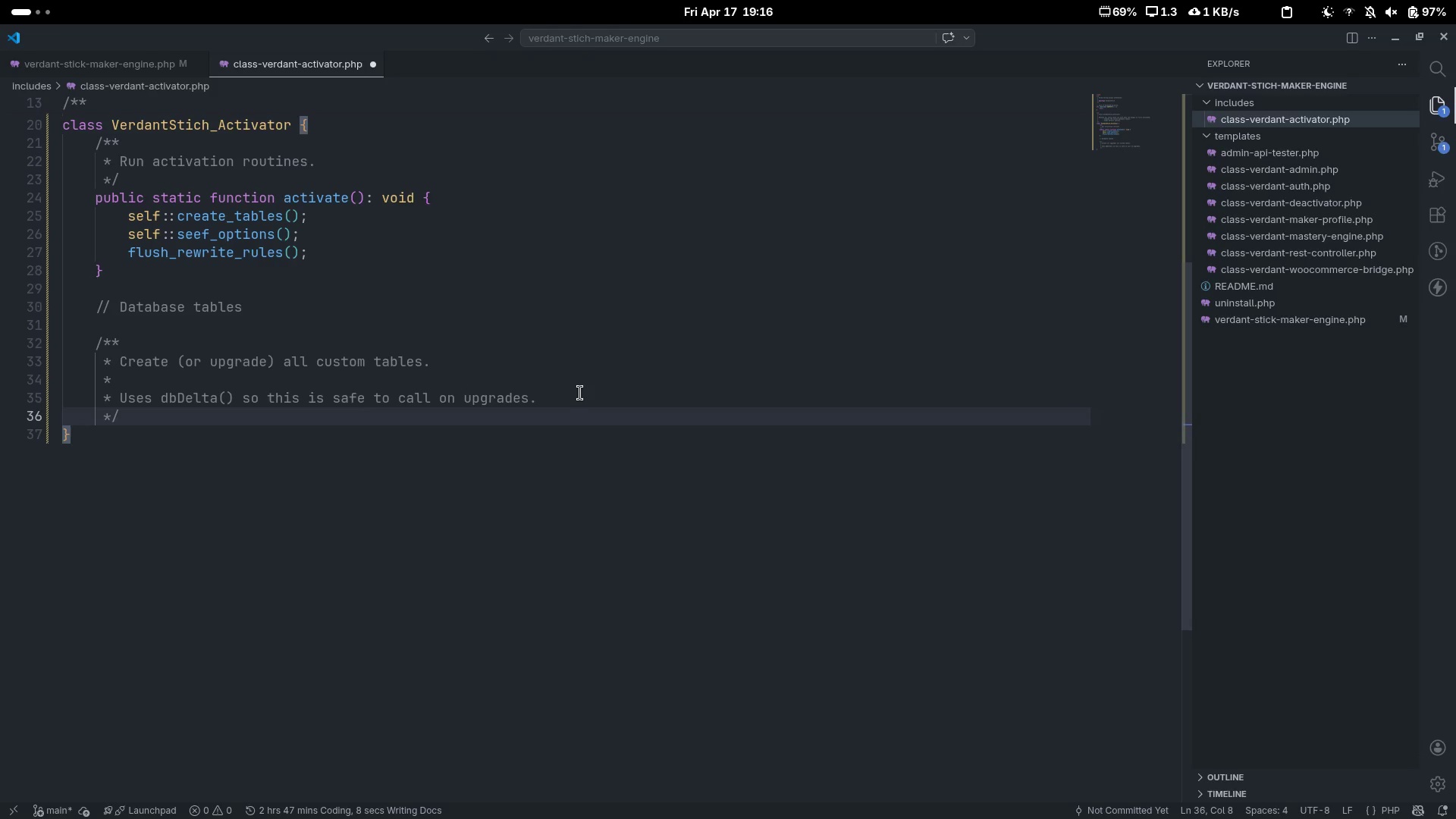 
key(Enter)
 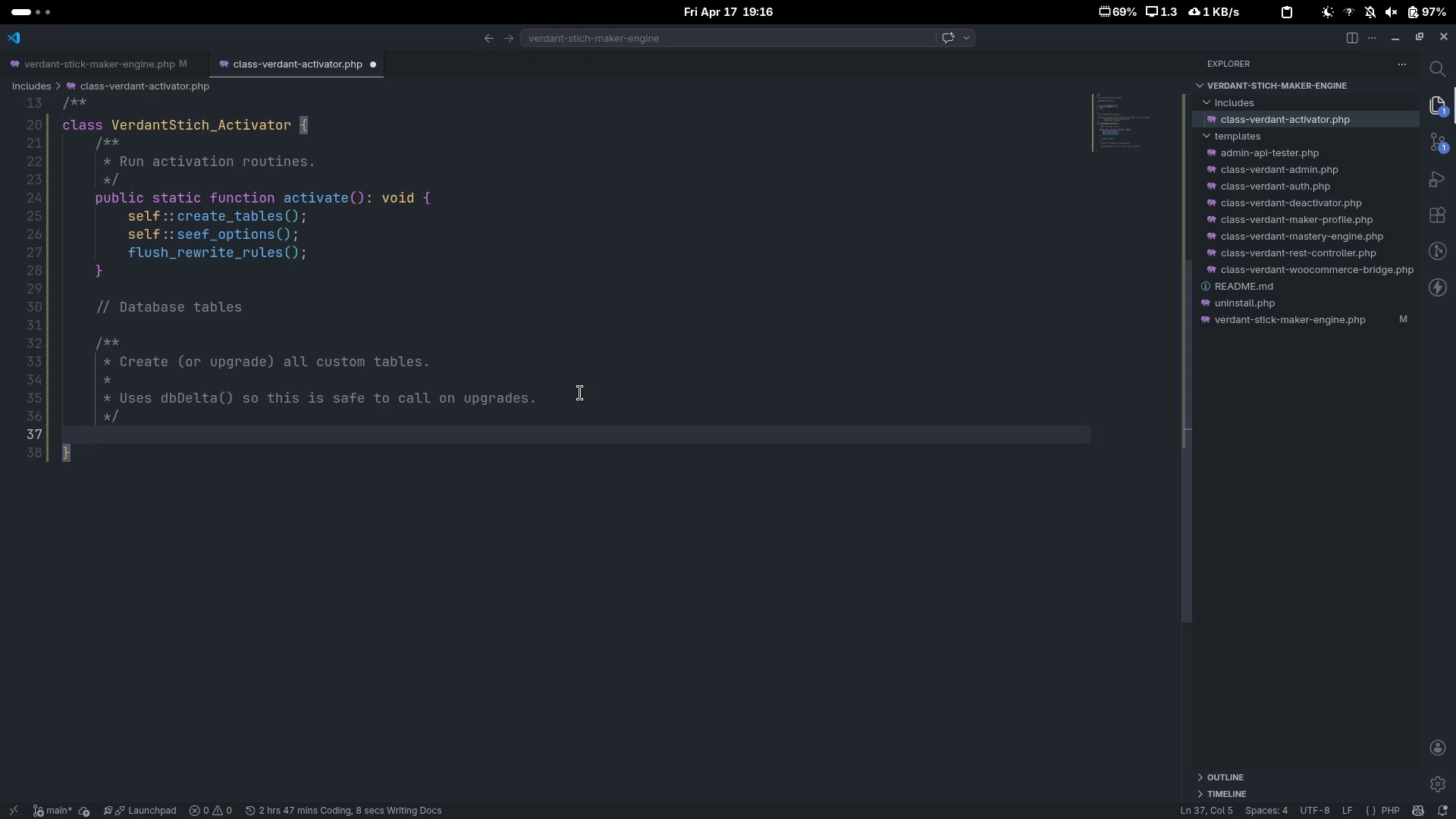 
type(private )
 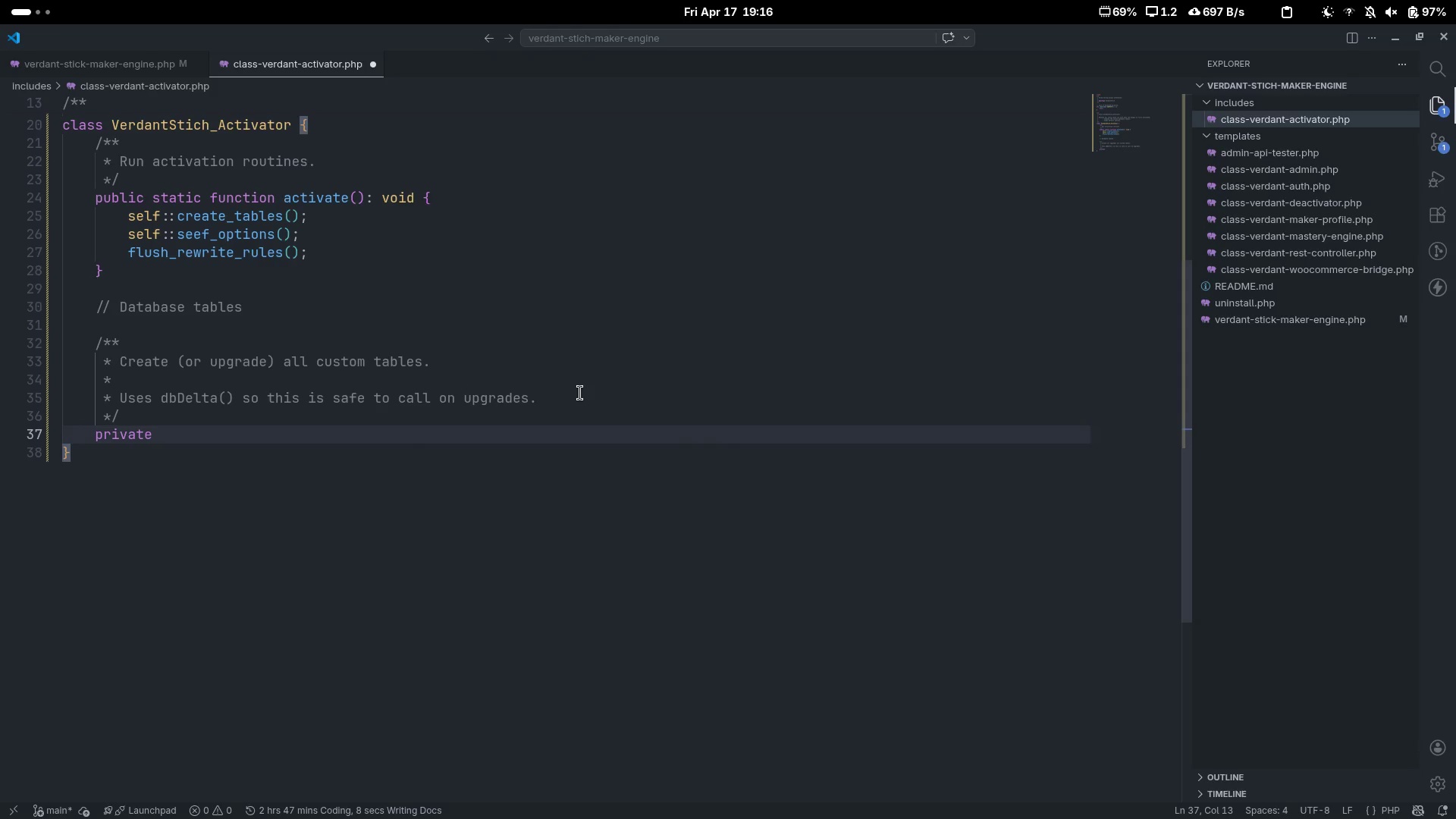 
key(Control+ControlLeft)
 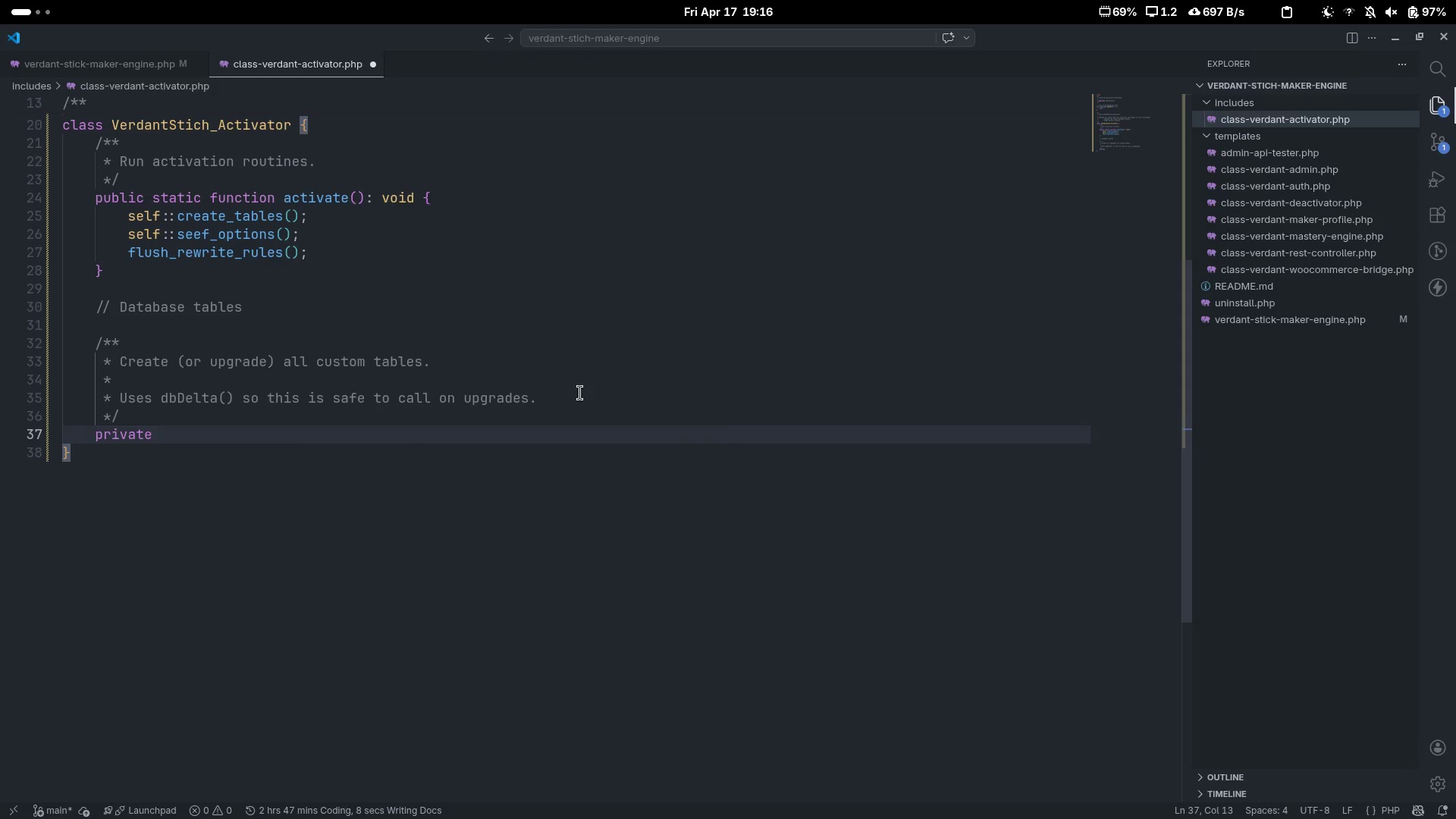 
key(Control+Backspace)
 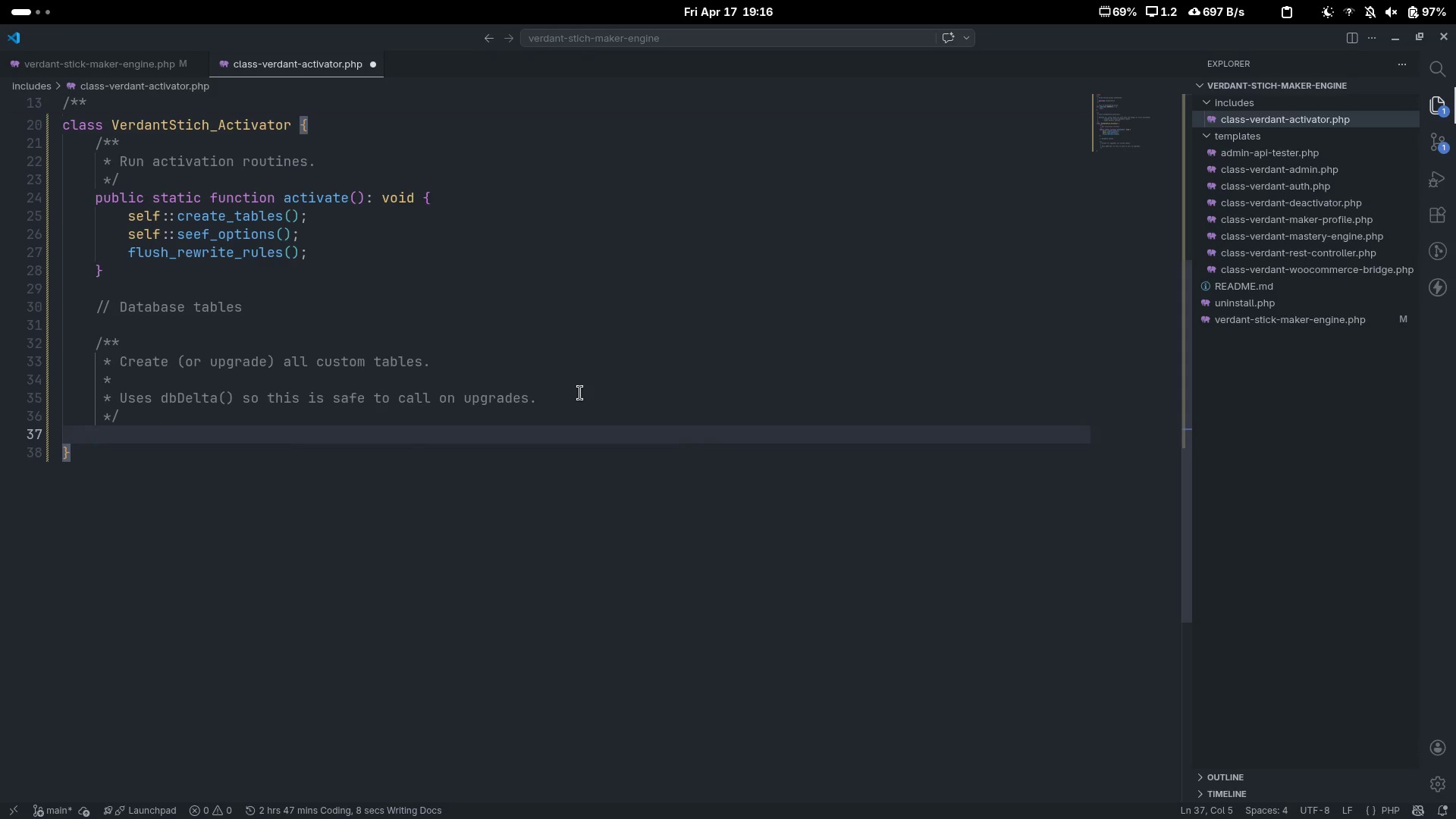 
type(private st)
 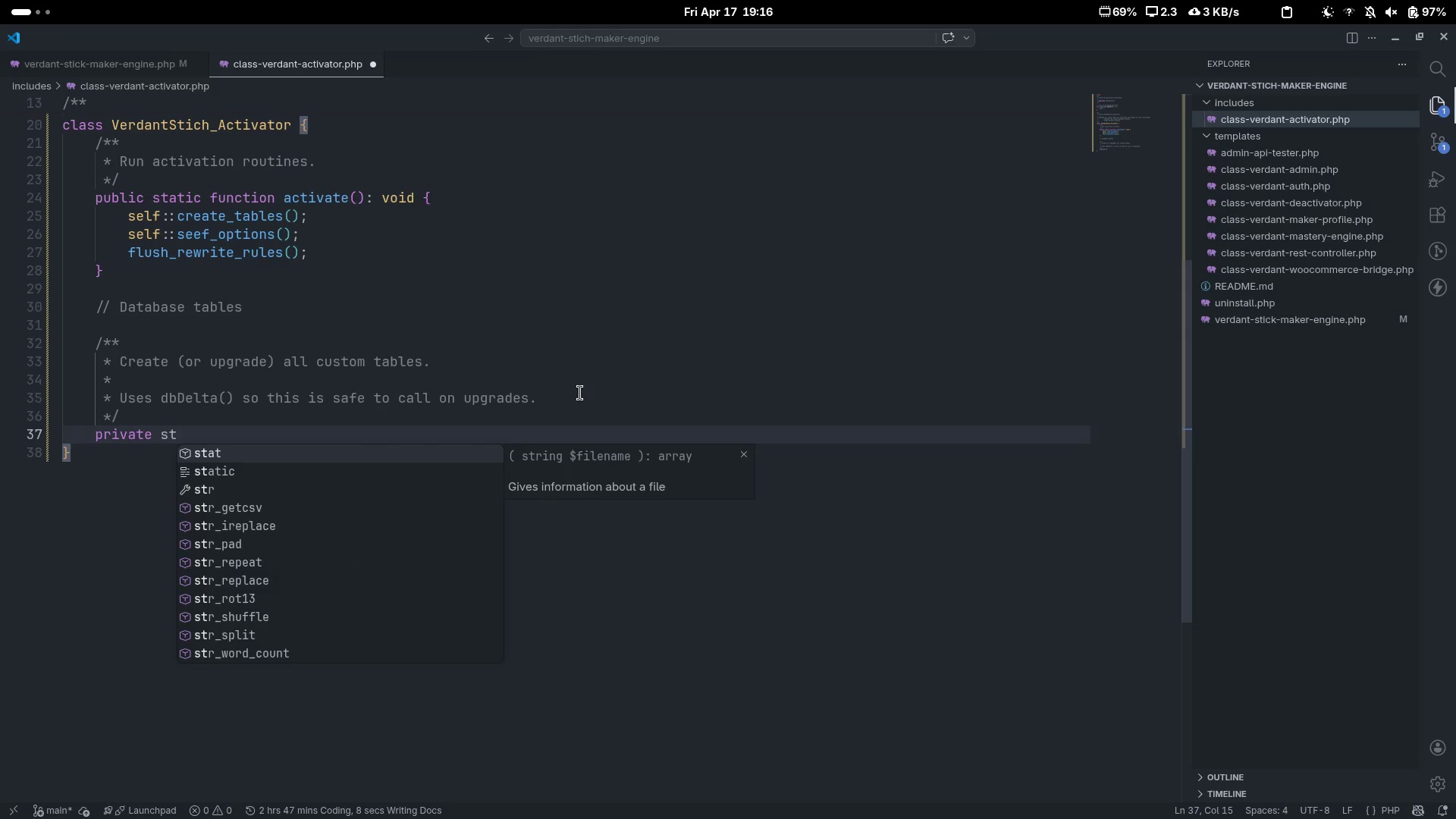 
type(atic fiuct)
 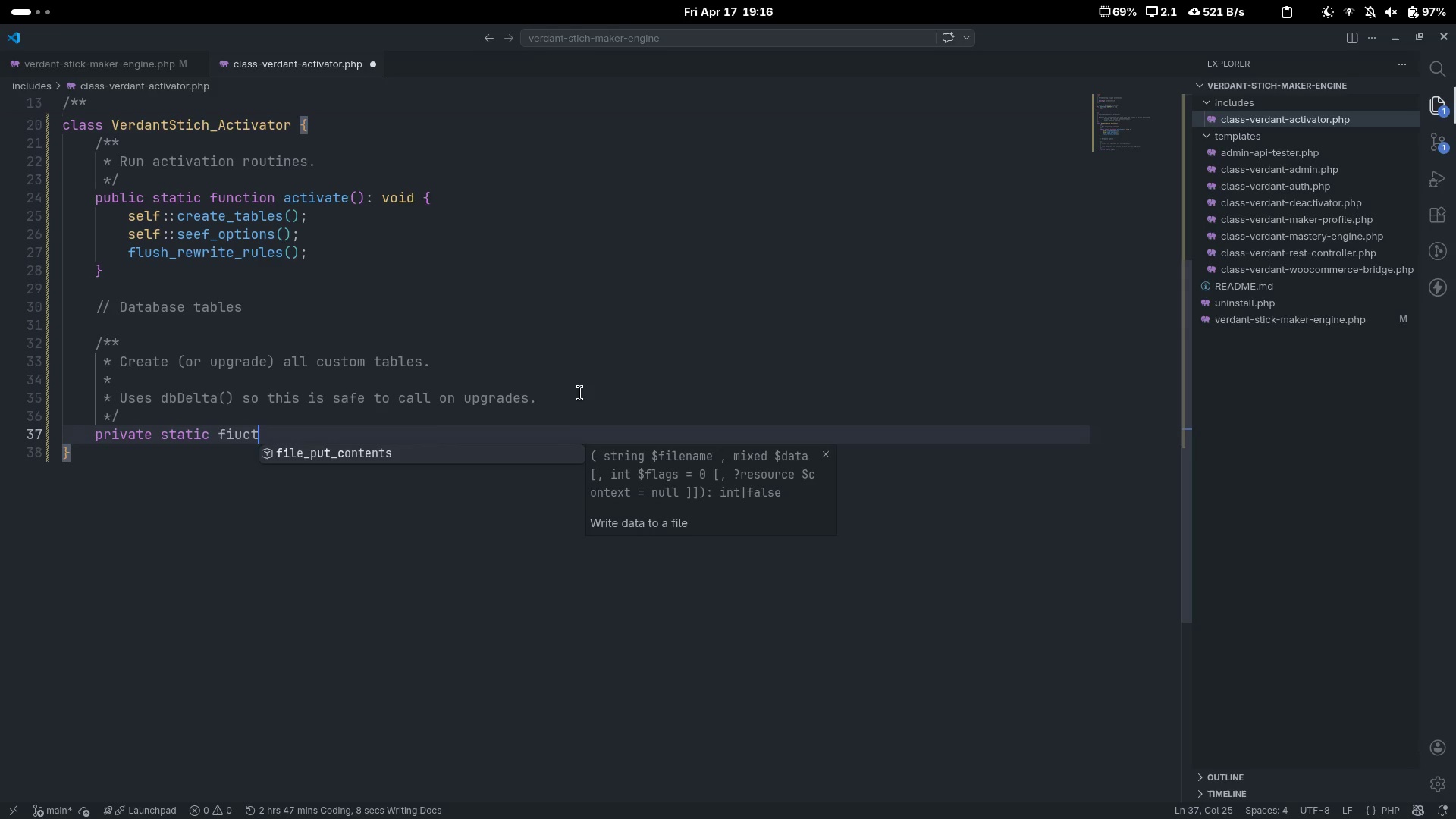 
key(Control+ControlLeft)
 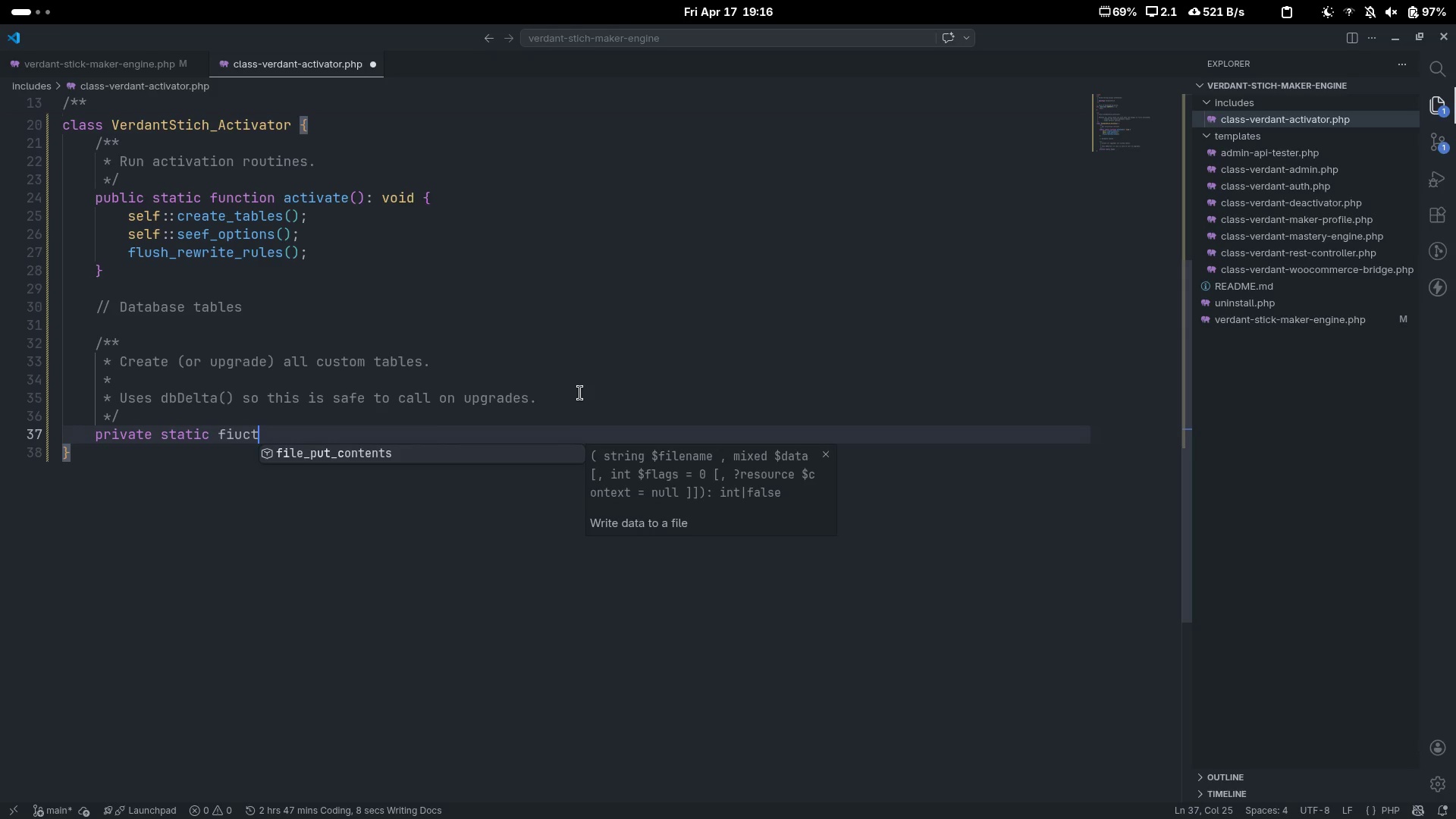 
key(Control+Backspace)
 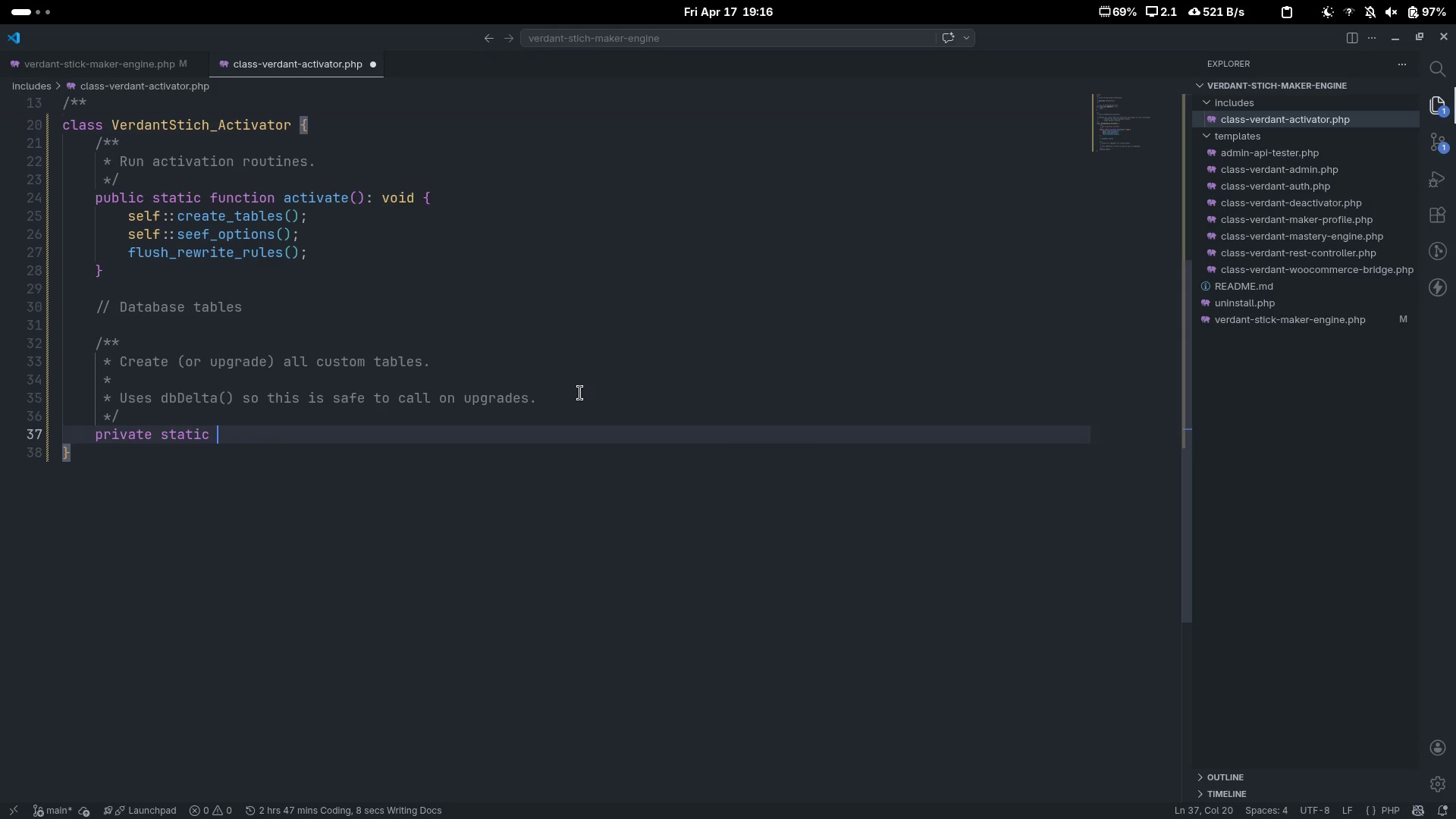 
type(function create_tables(): void {)
 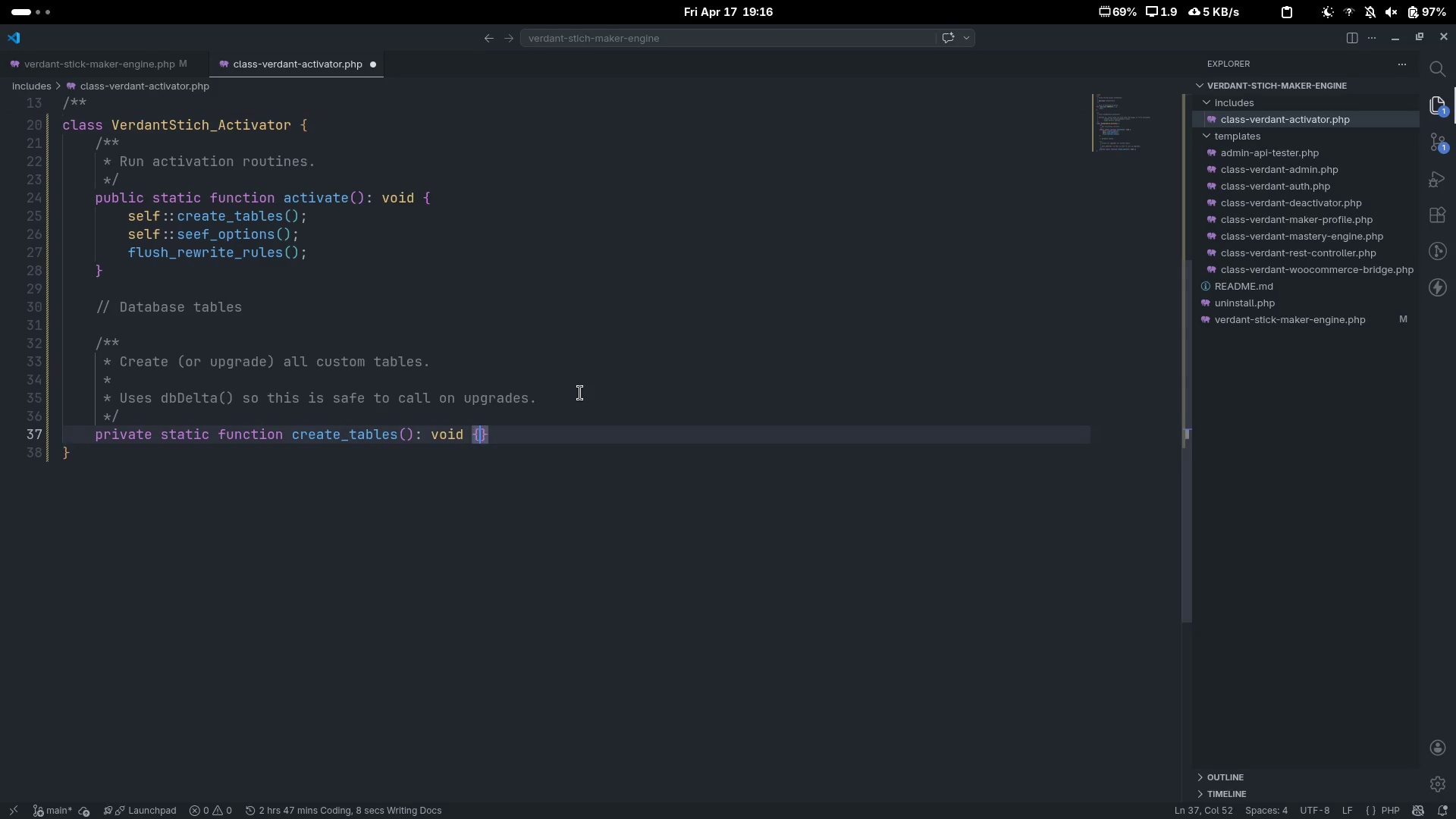 
key(Enter)
 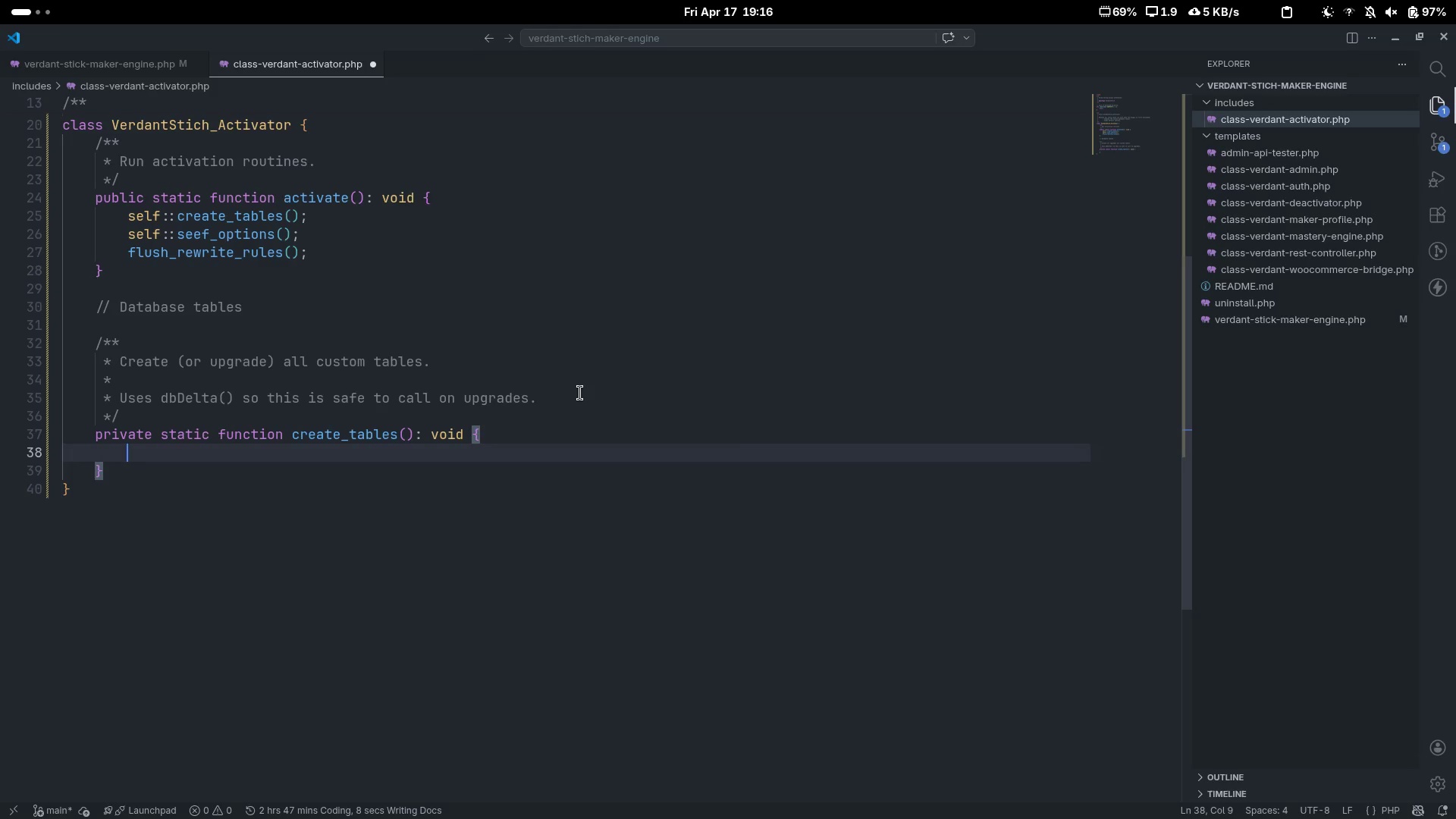 
type(gloa)
key(Backspace)
type(a)
key(Backspace)
type(bal $wpdb;)
 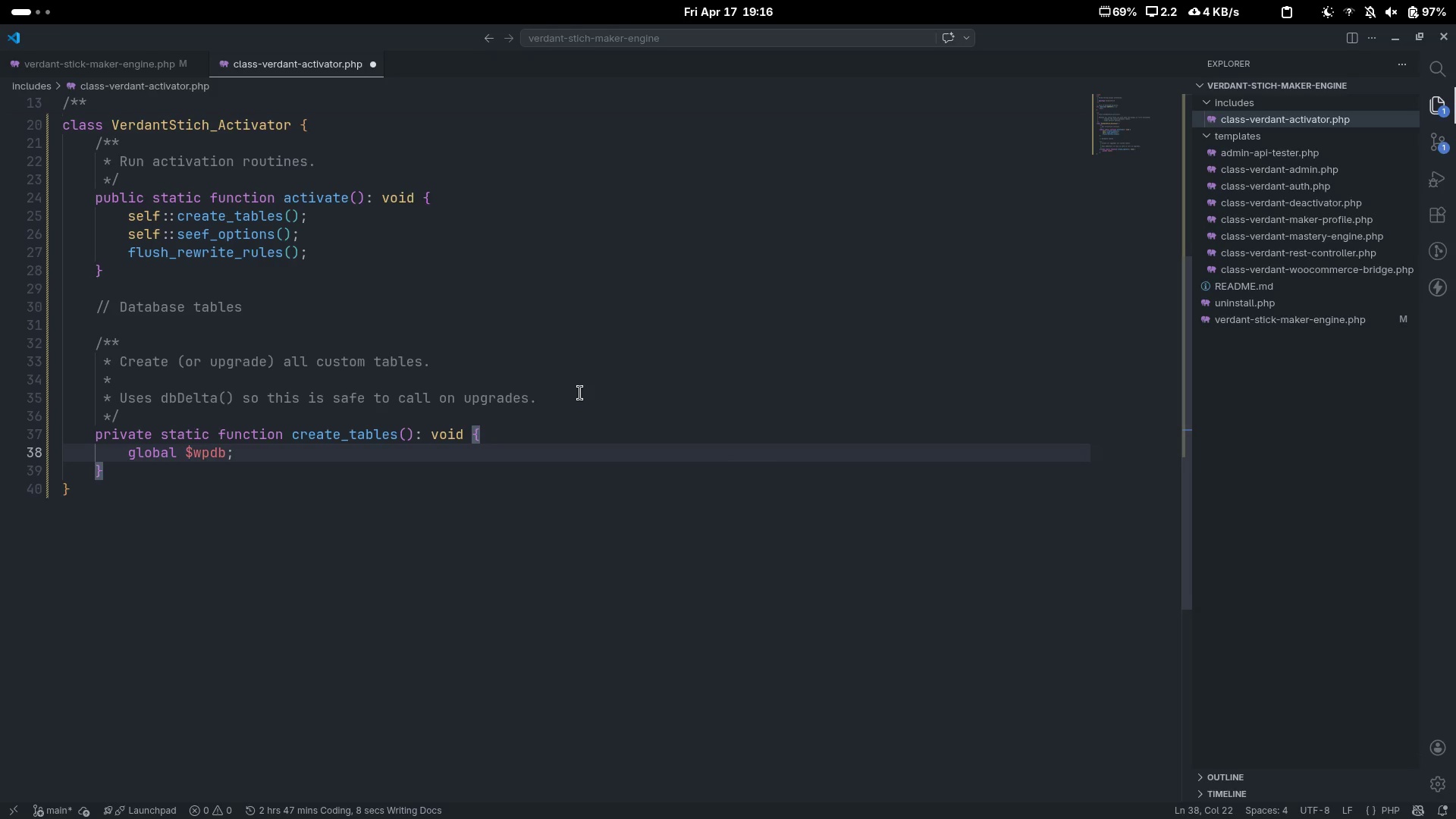 
key(Enter)
 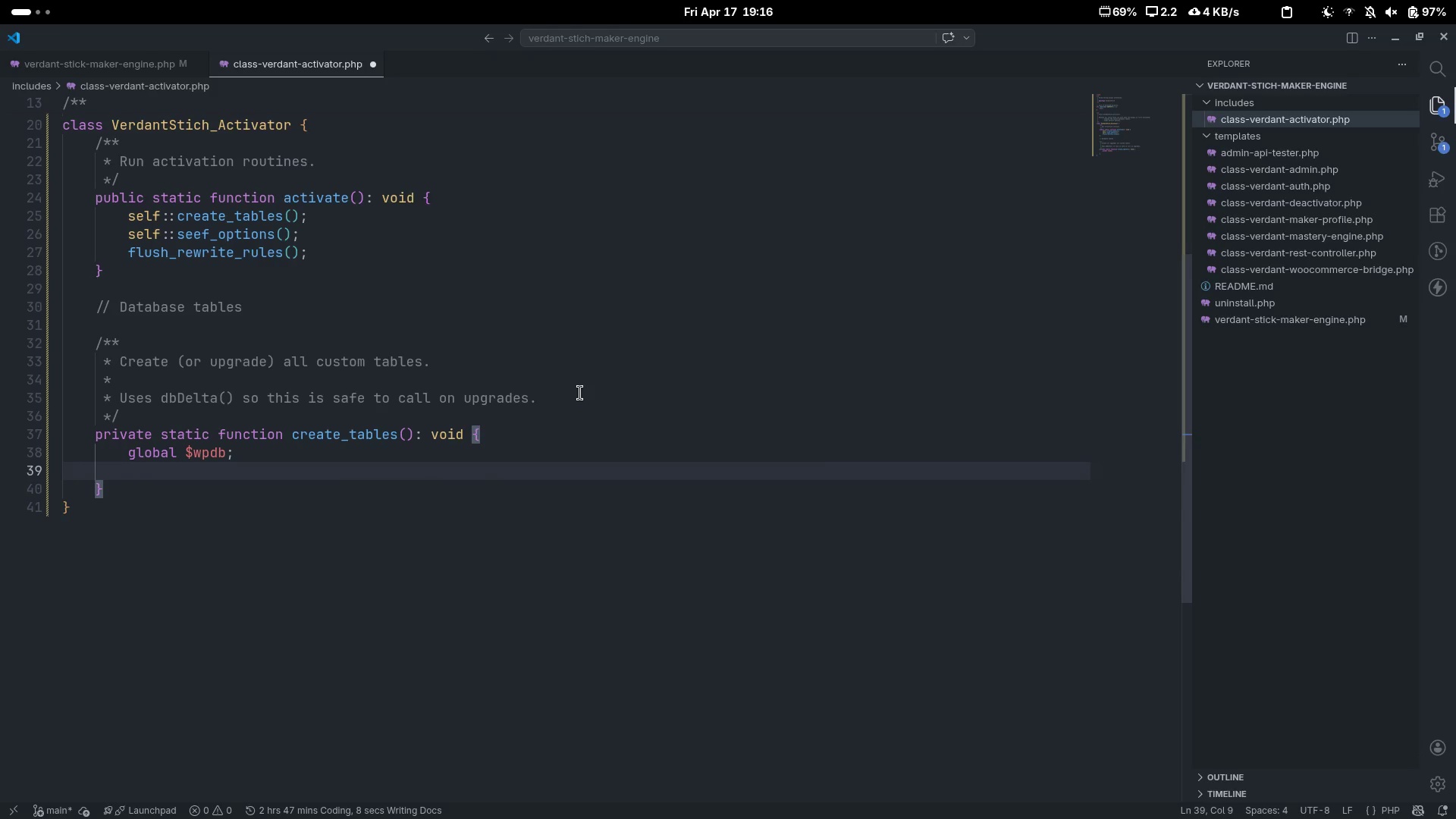 
key(Enter)
 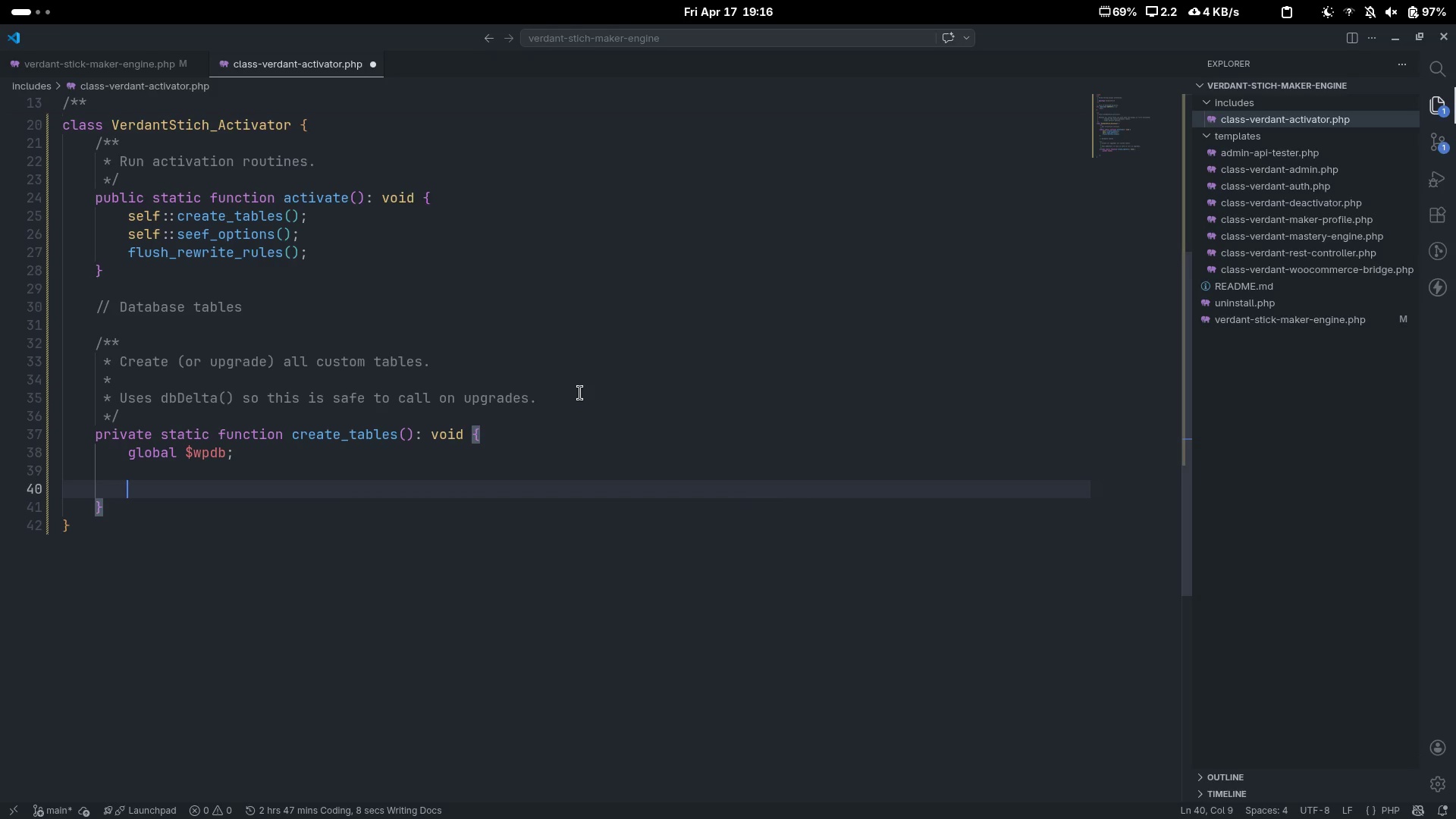 
type($char)
 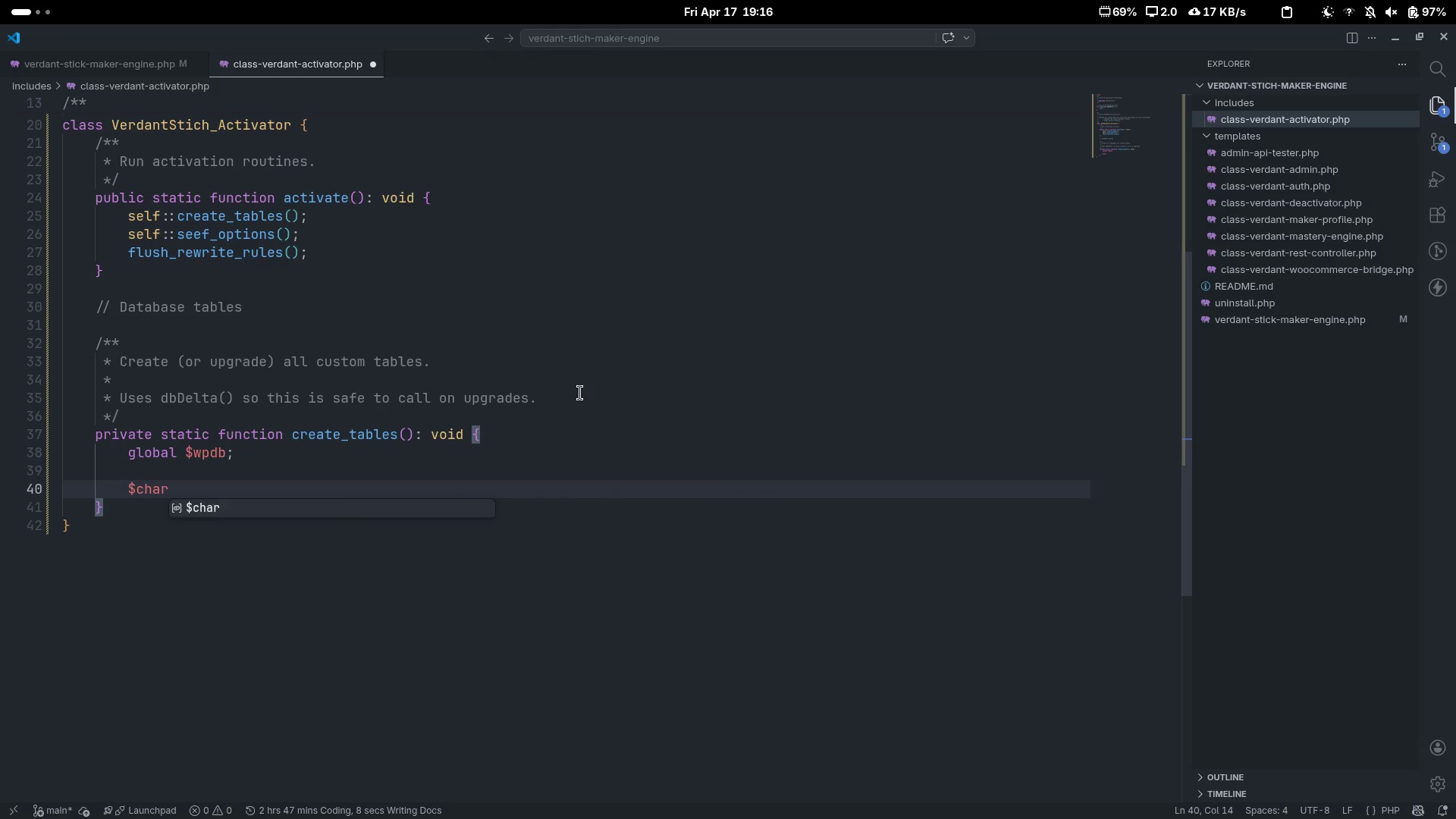 
wait(5.11)
 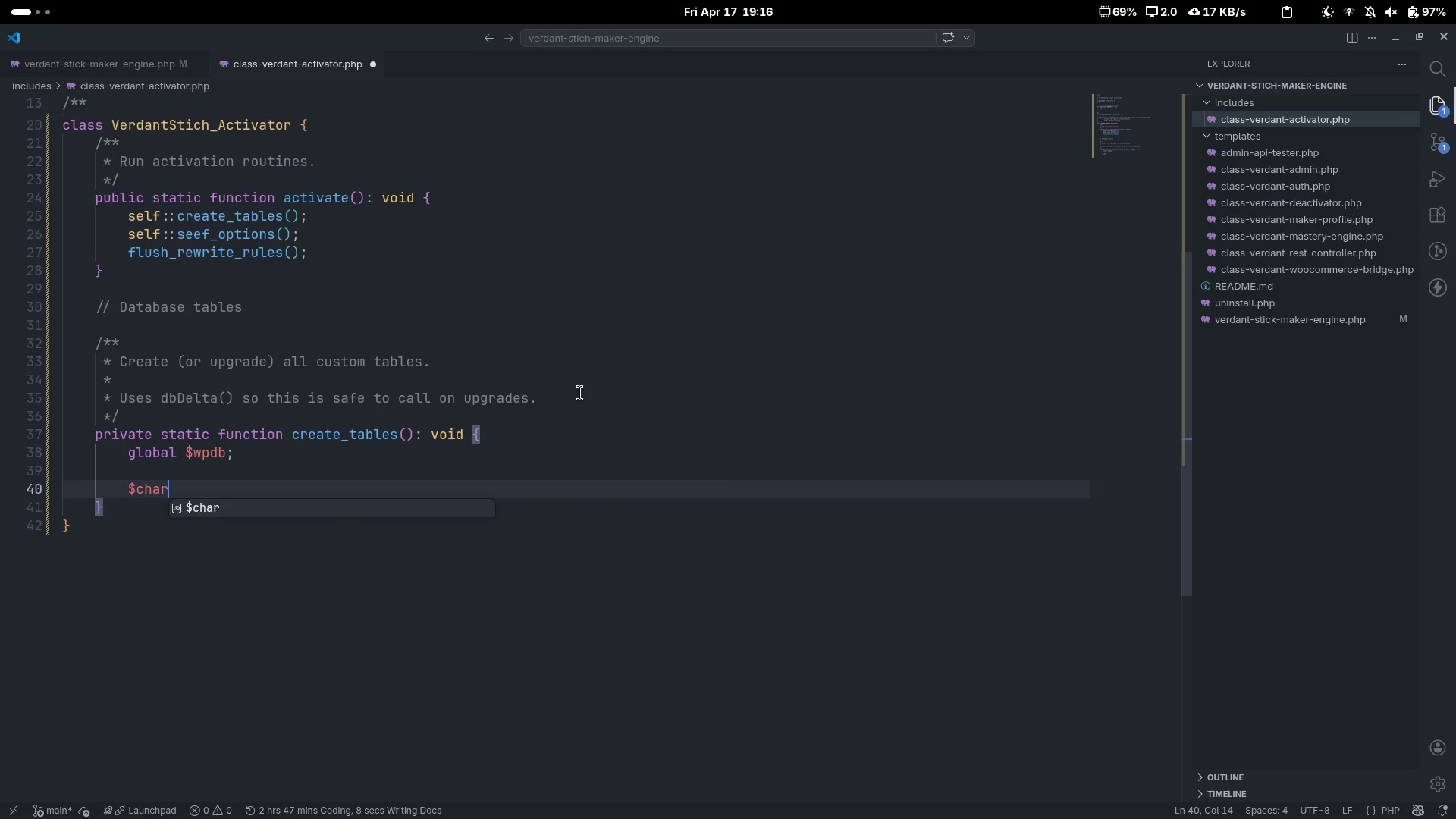 
type(set_collate = $wp)
key(Tab)
type(->get_charset_collate();)
 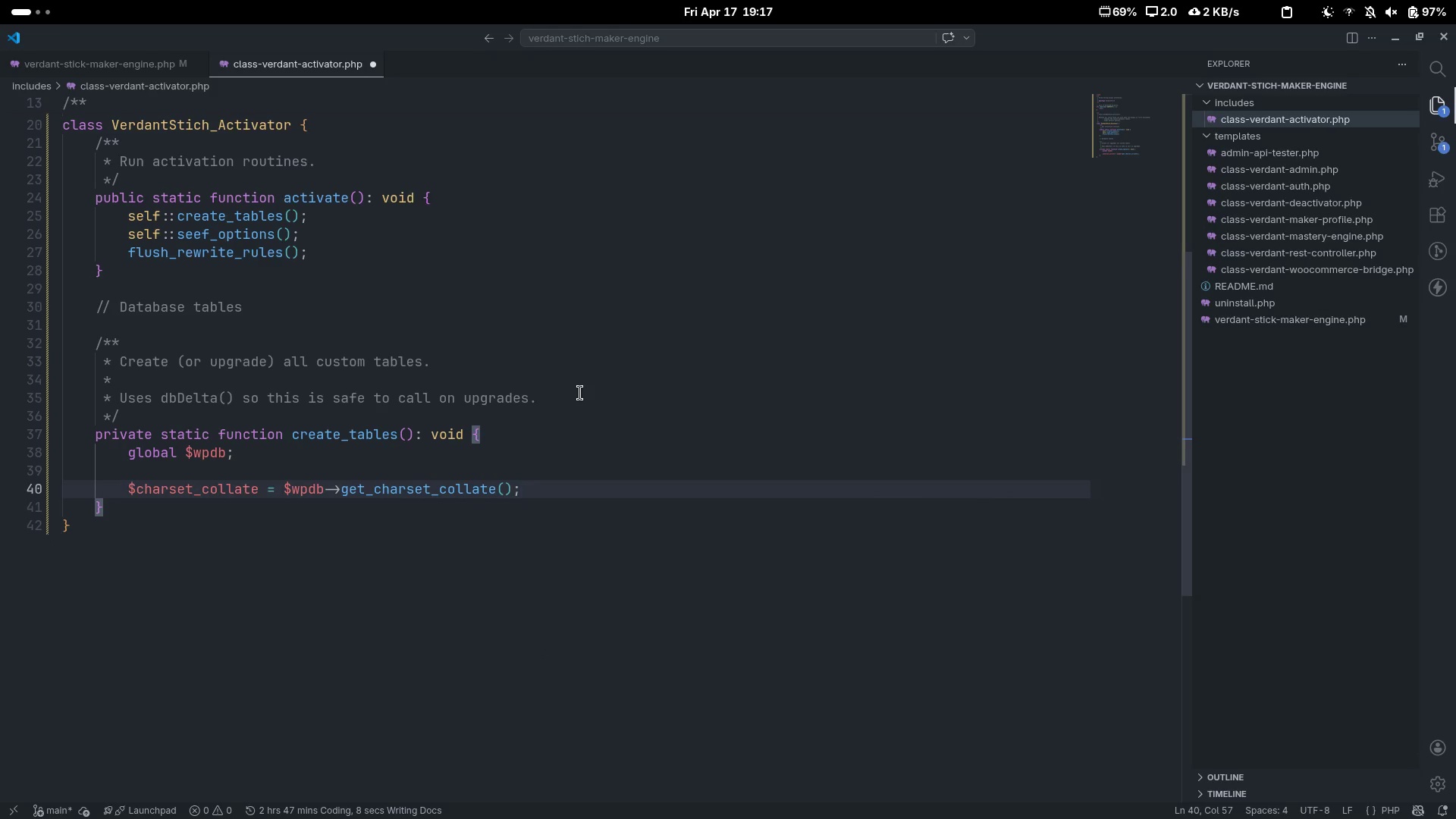 
key(Enter)
 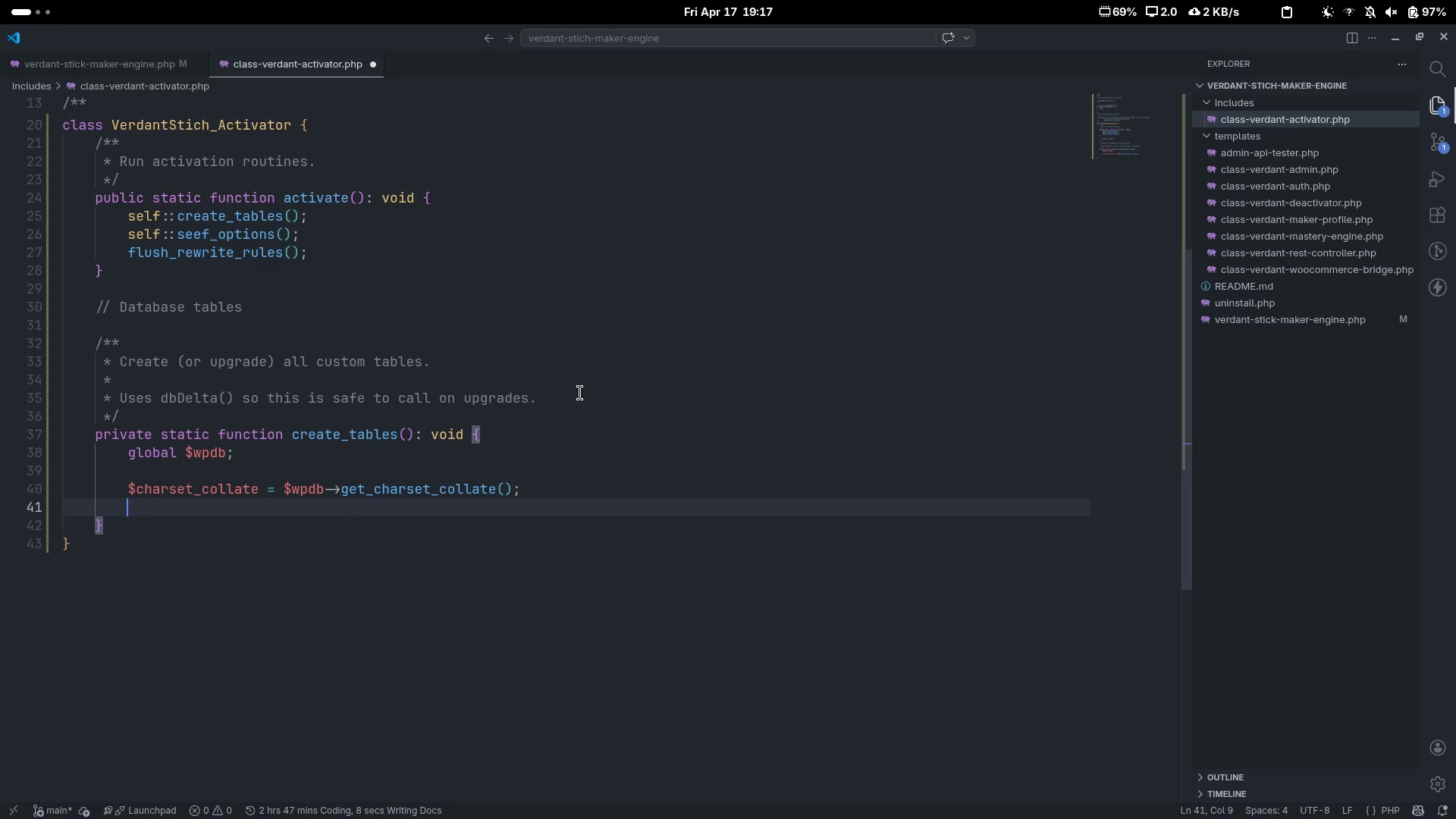 
key(Enter)
 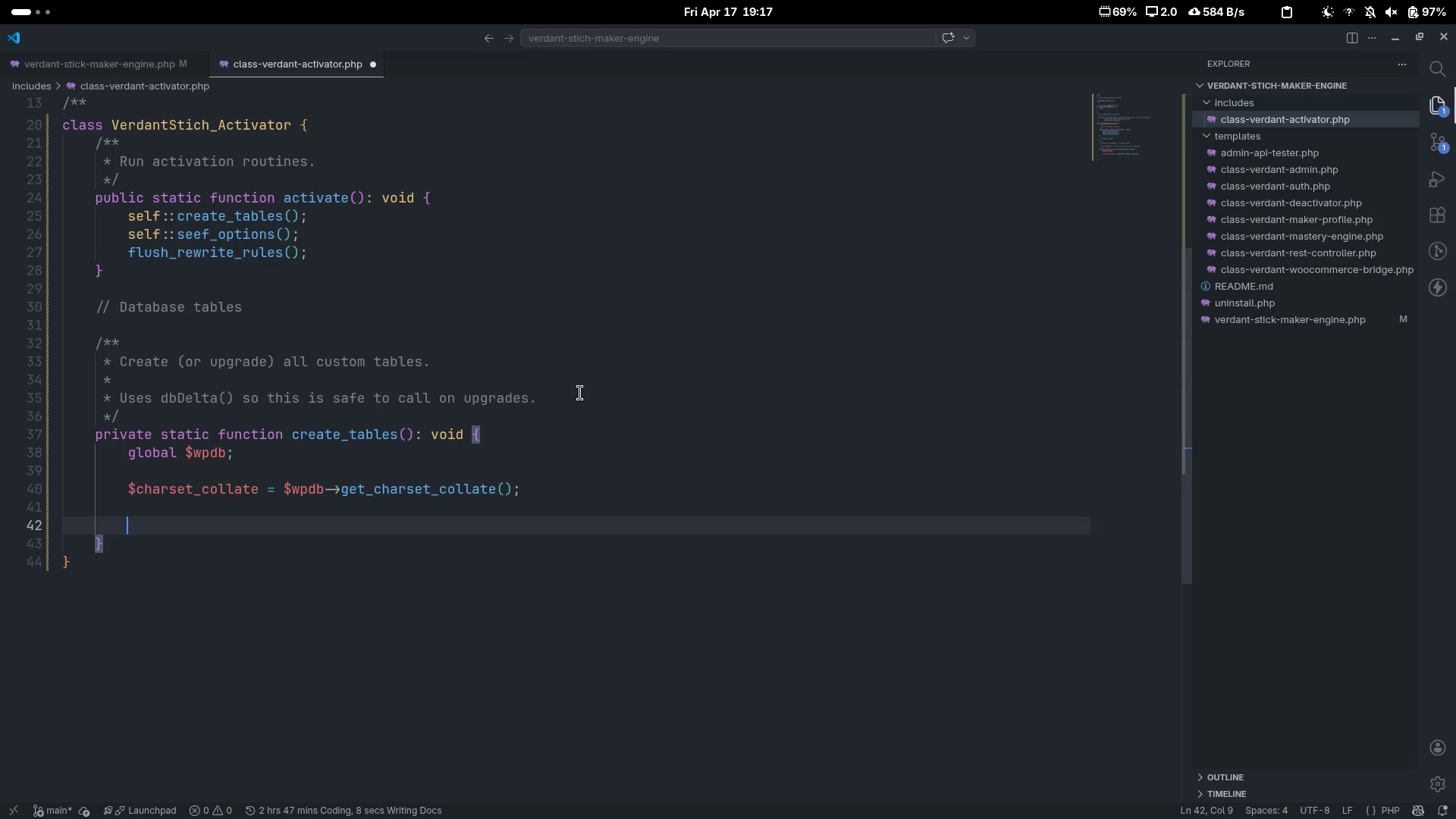 
wait(12.38)
 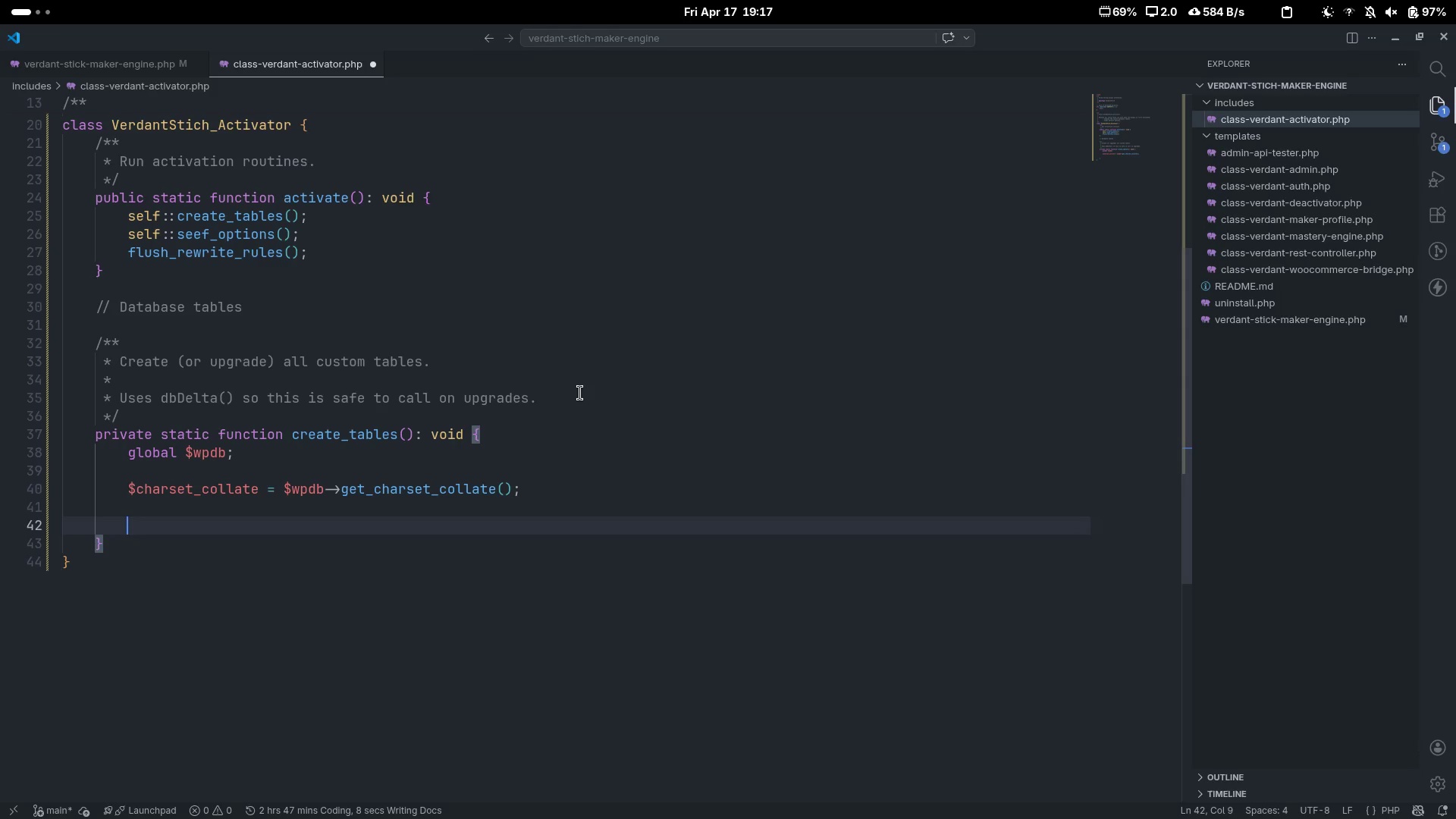 
key(Control+ControlLeft)
 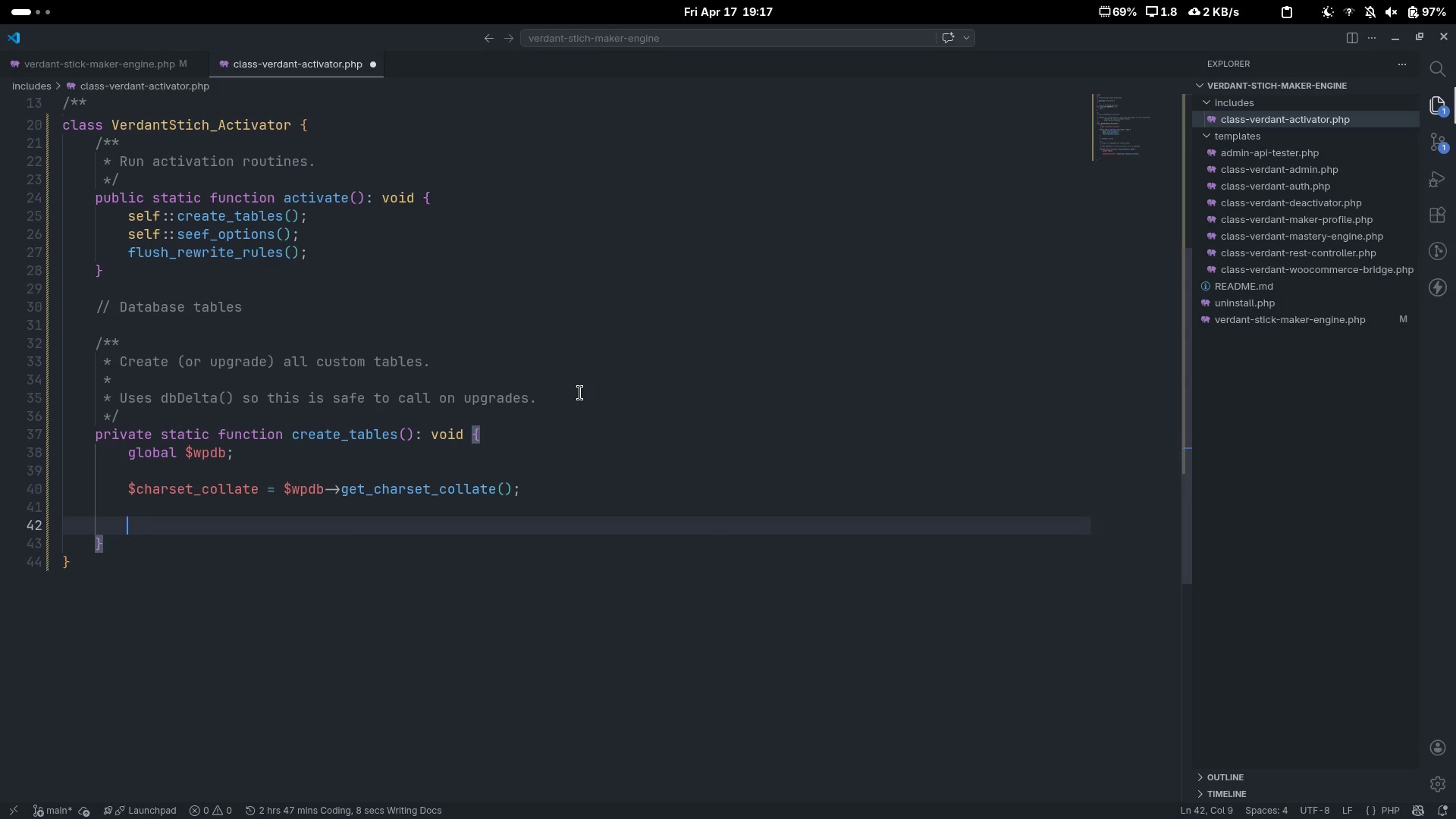 
key(Control+Slash)
 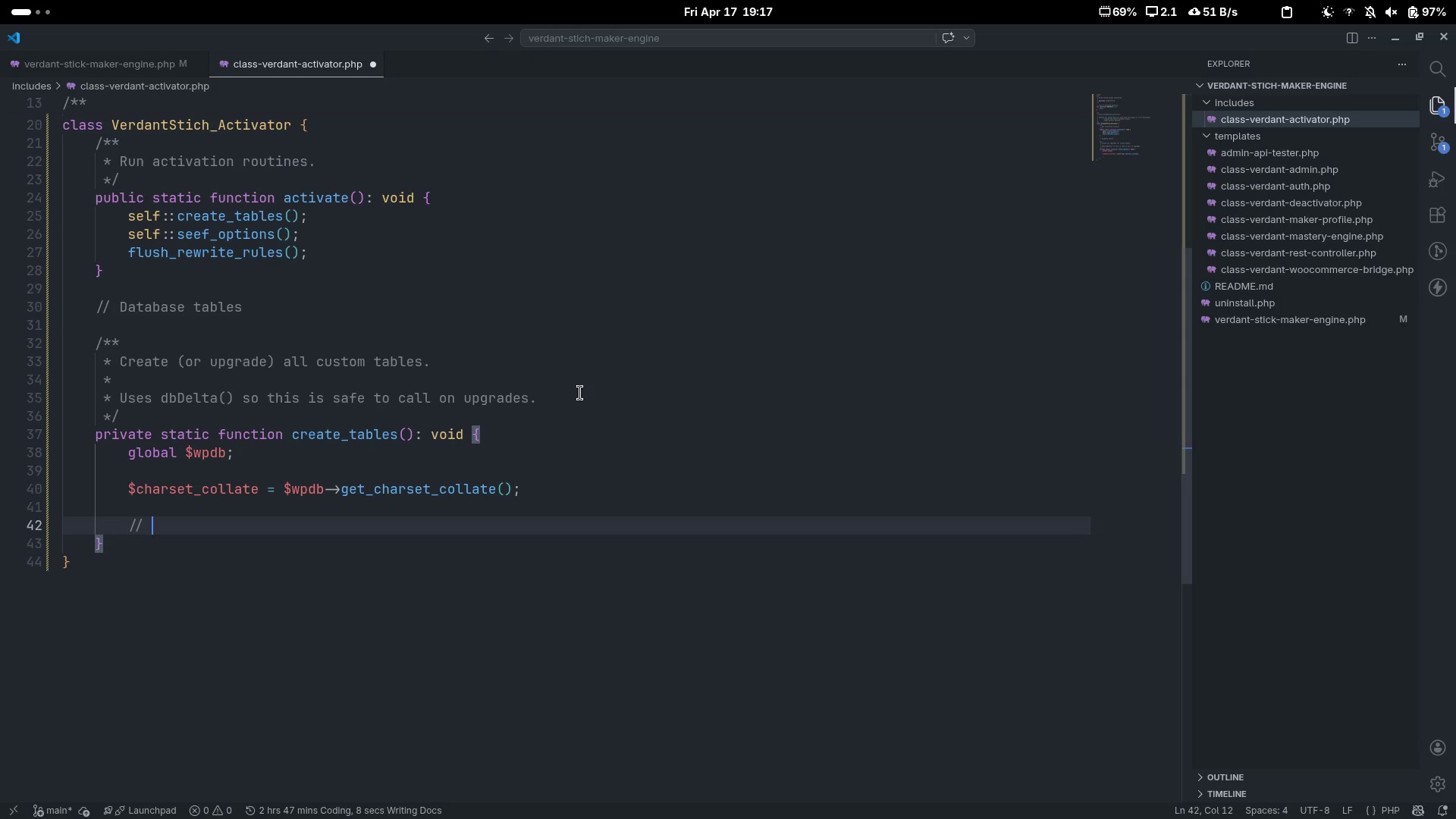 
type(Table 1  )
key(Backspace)
type(- Mkaer )
key(Backspace)
key(Backspace)
key(Backspace)
key(Backspace)
key(Backspace)
type(aker kits / projects.)
 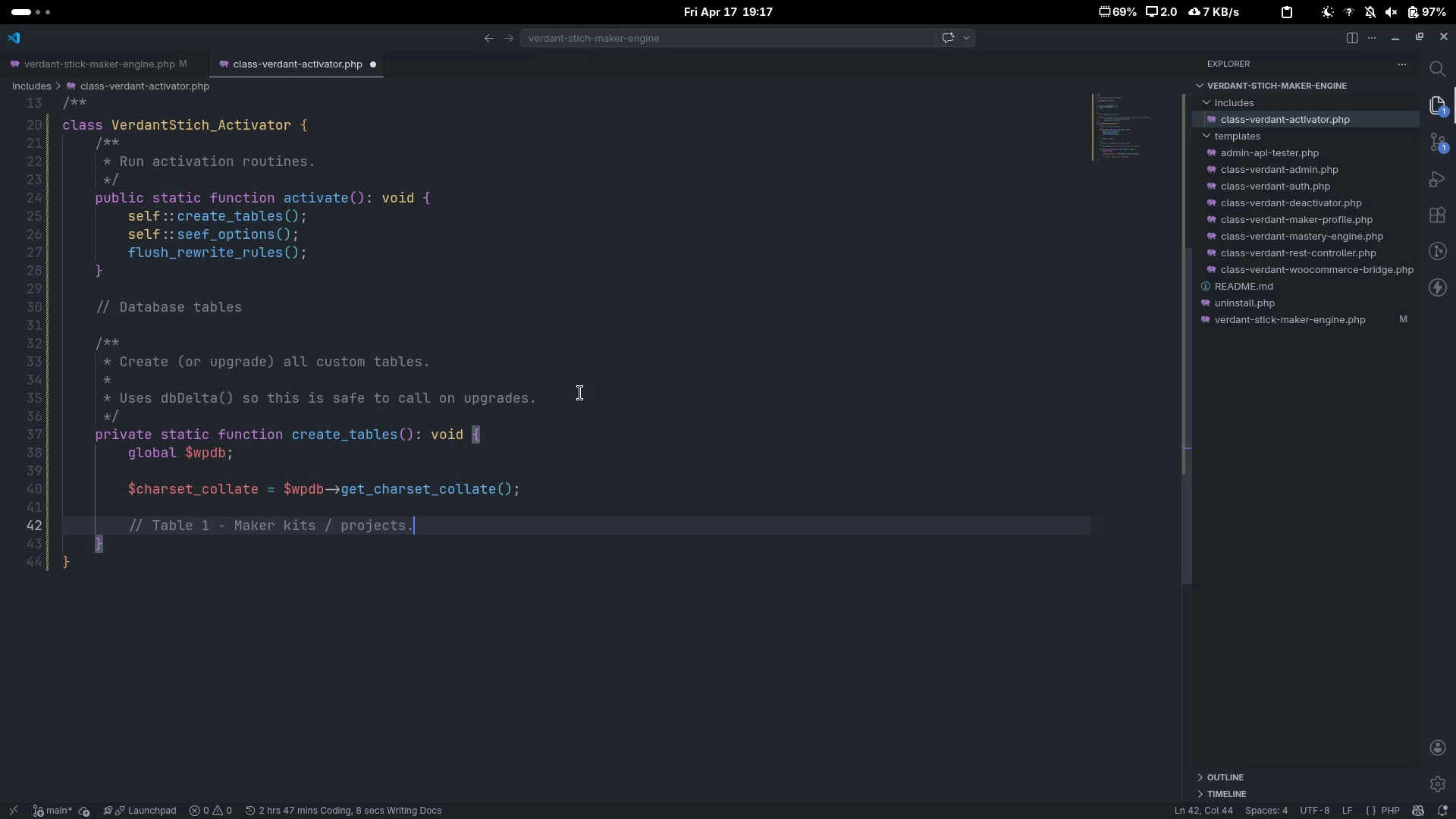 
key(Enter)
 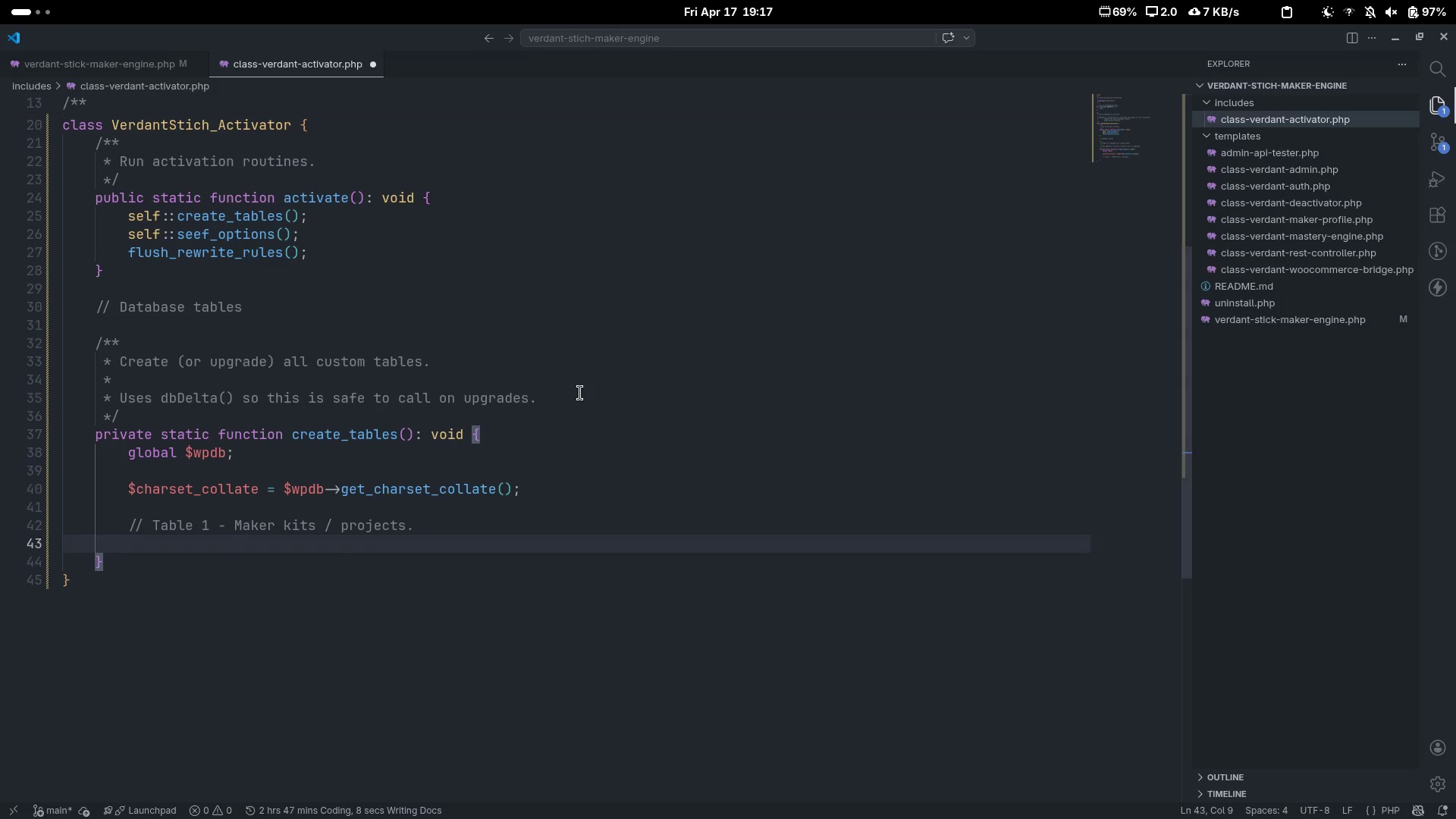 
type($table_kits)
key(Escape)
type( = $wp)
key(Tab)
type(->prefix . 'ved)
key(Backspace)
type(rdant_kits)
 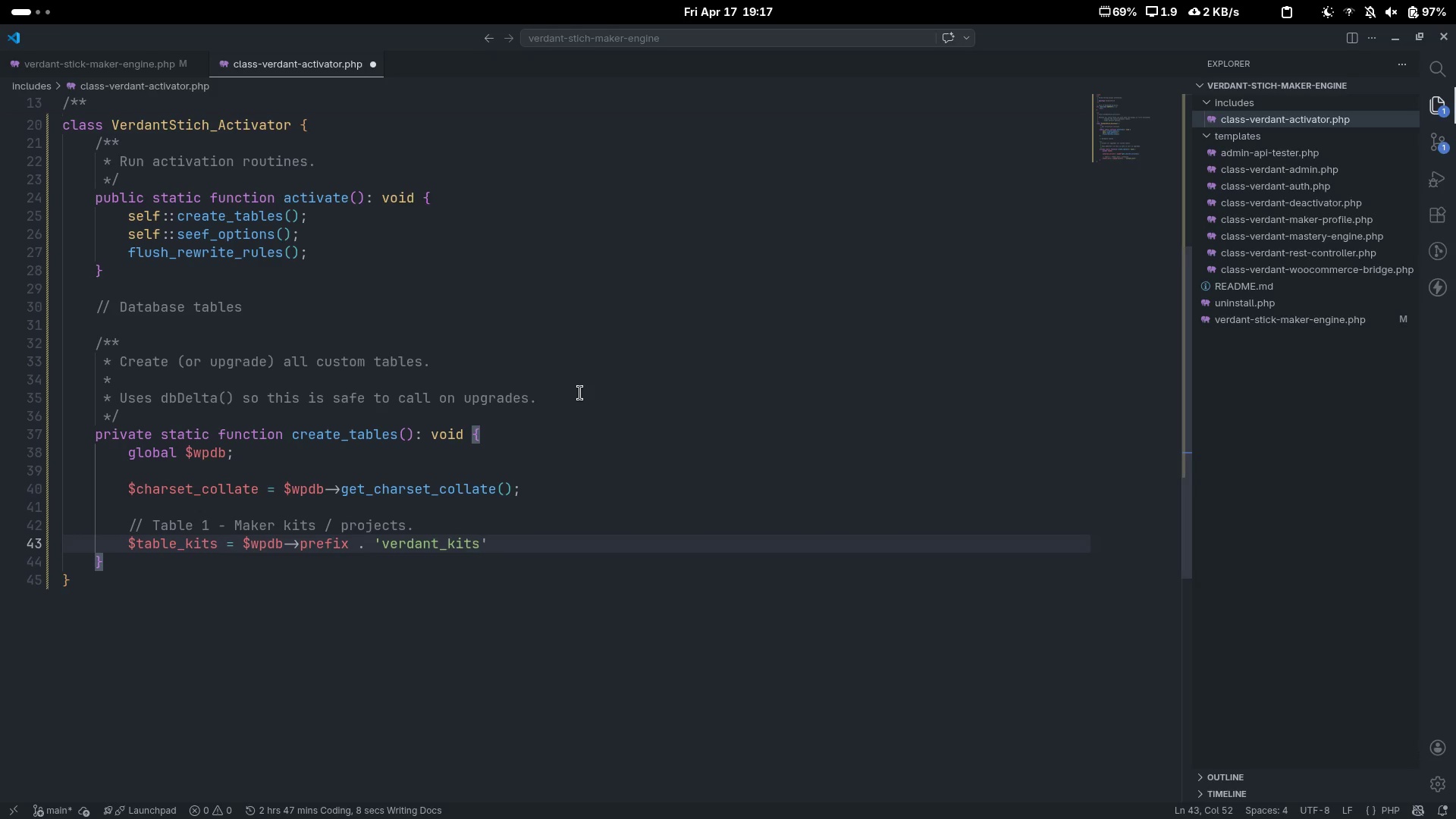 
key(ArrowRight)
 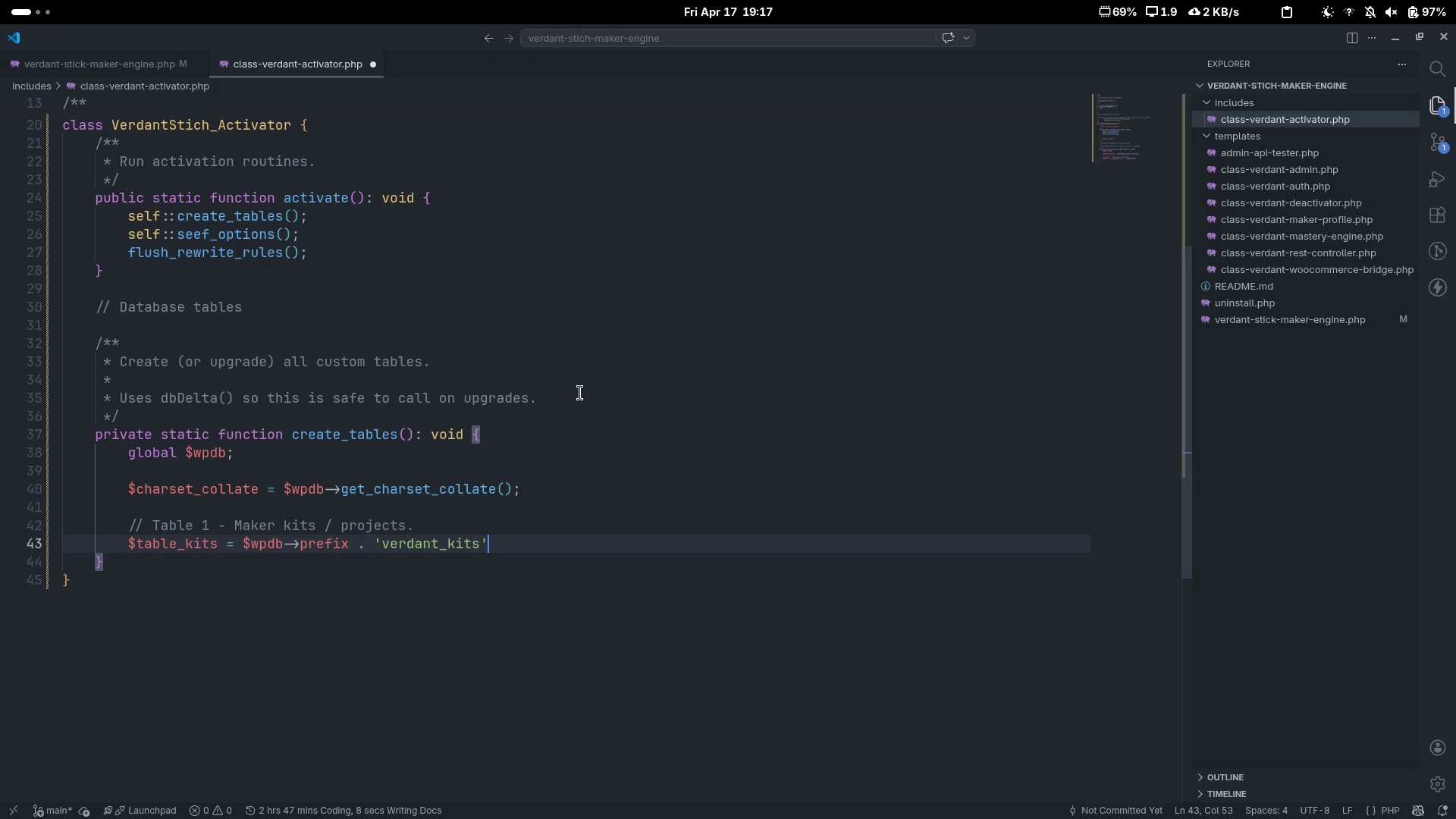 
key(Semicolon)
 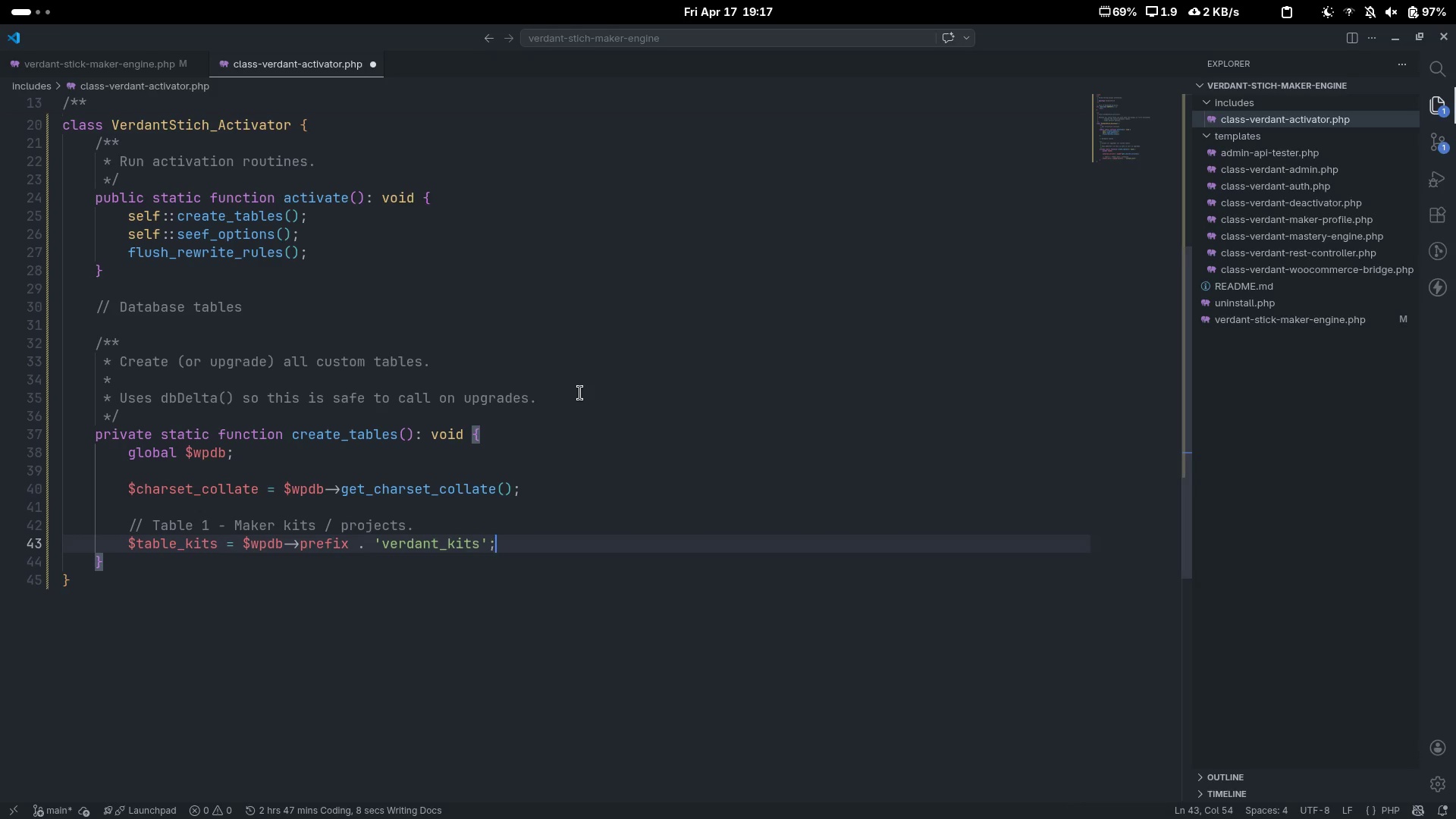 
key(Enter)
 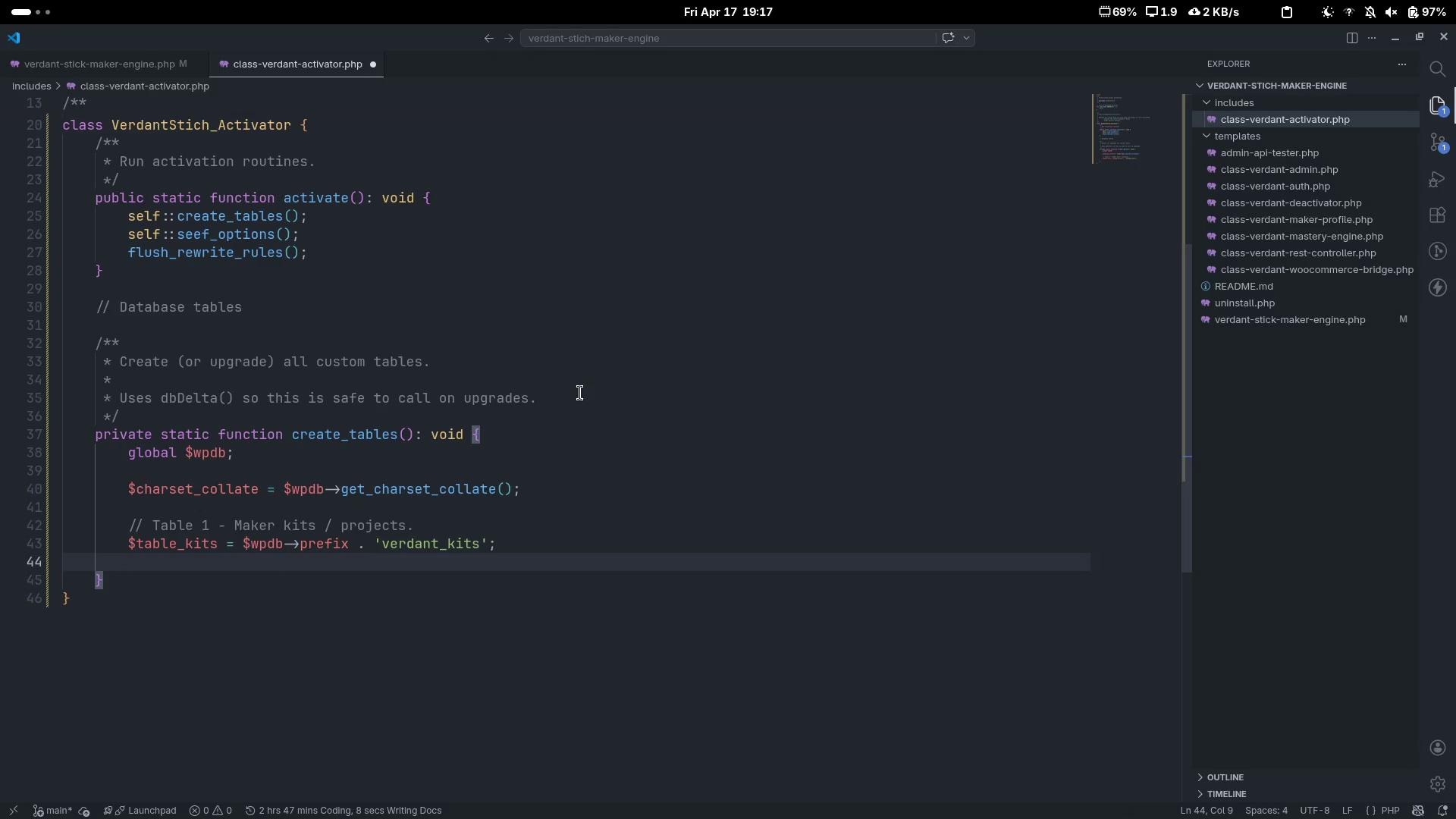 
type($sql_kits = "")
 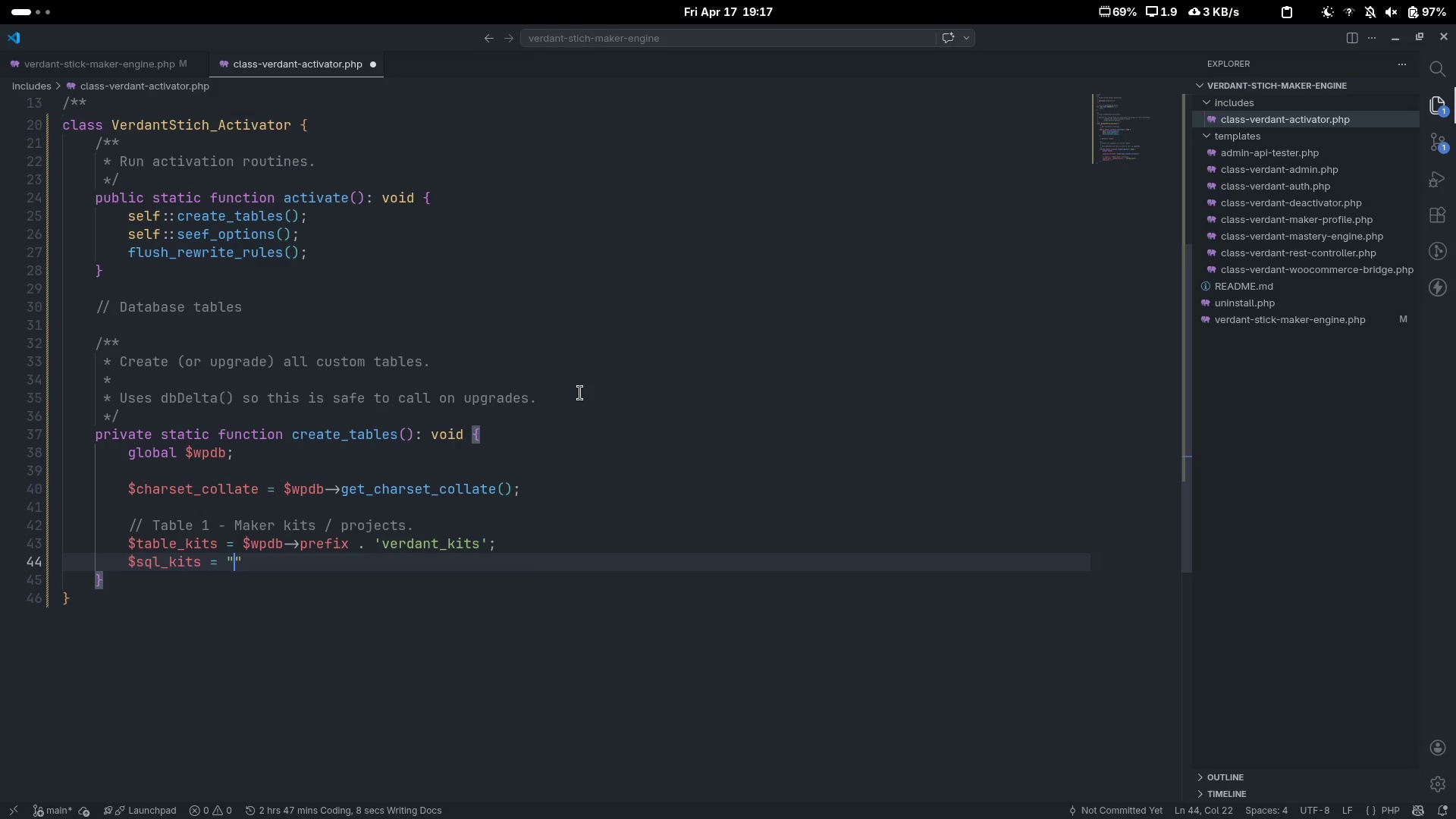 
 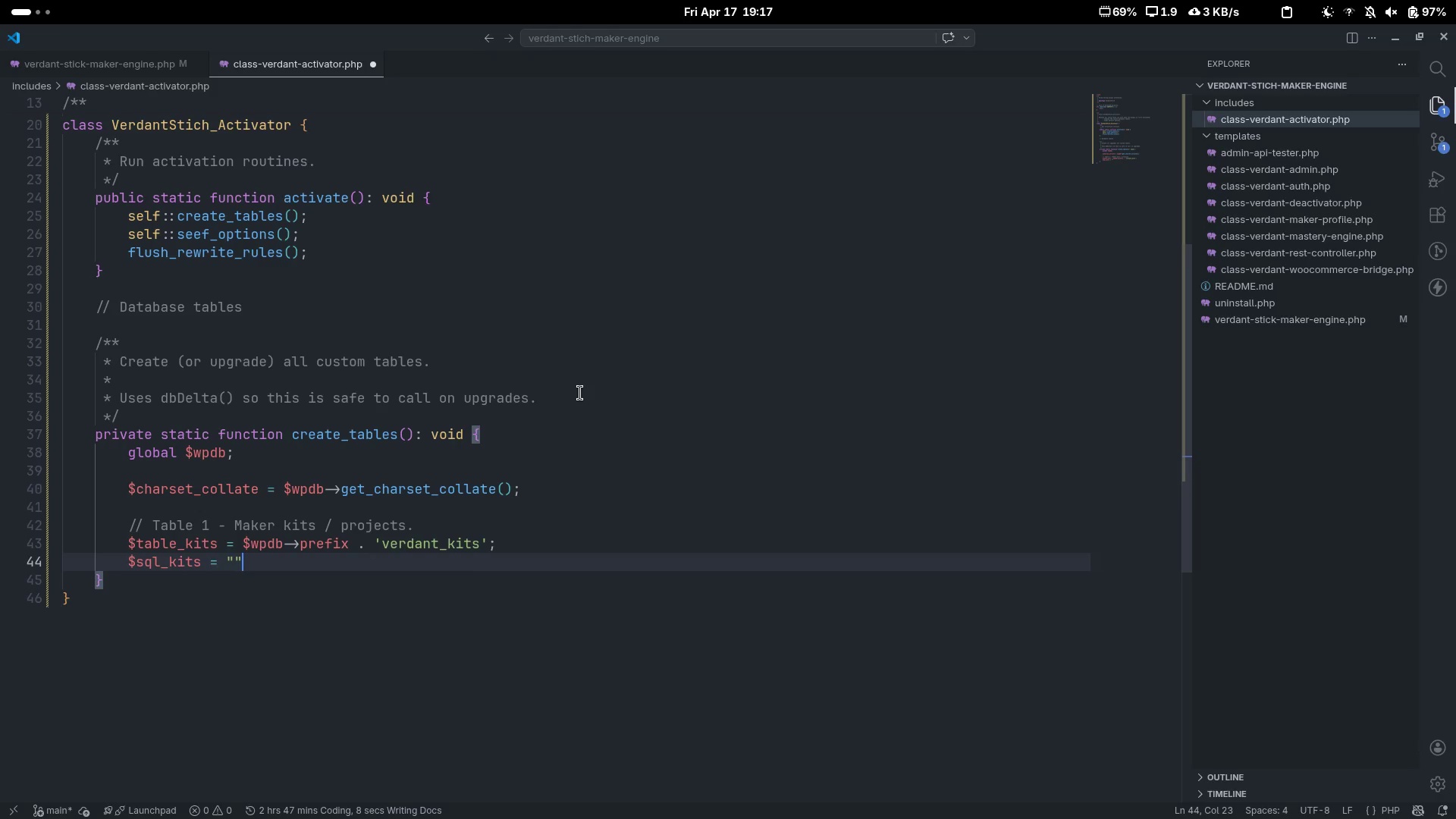 
key(ArrowLeft)
 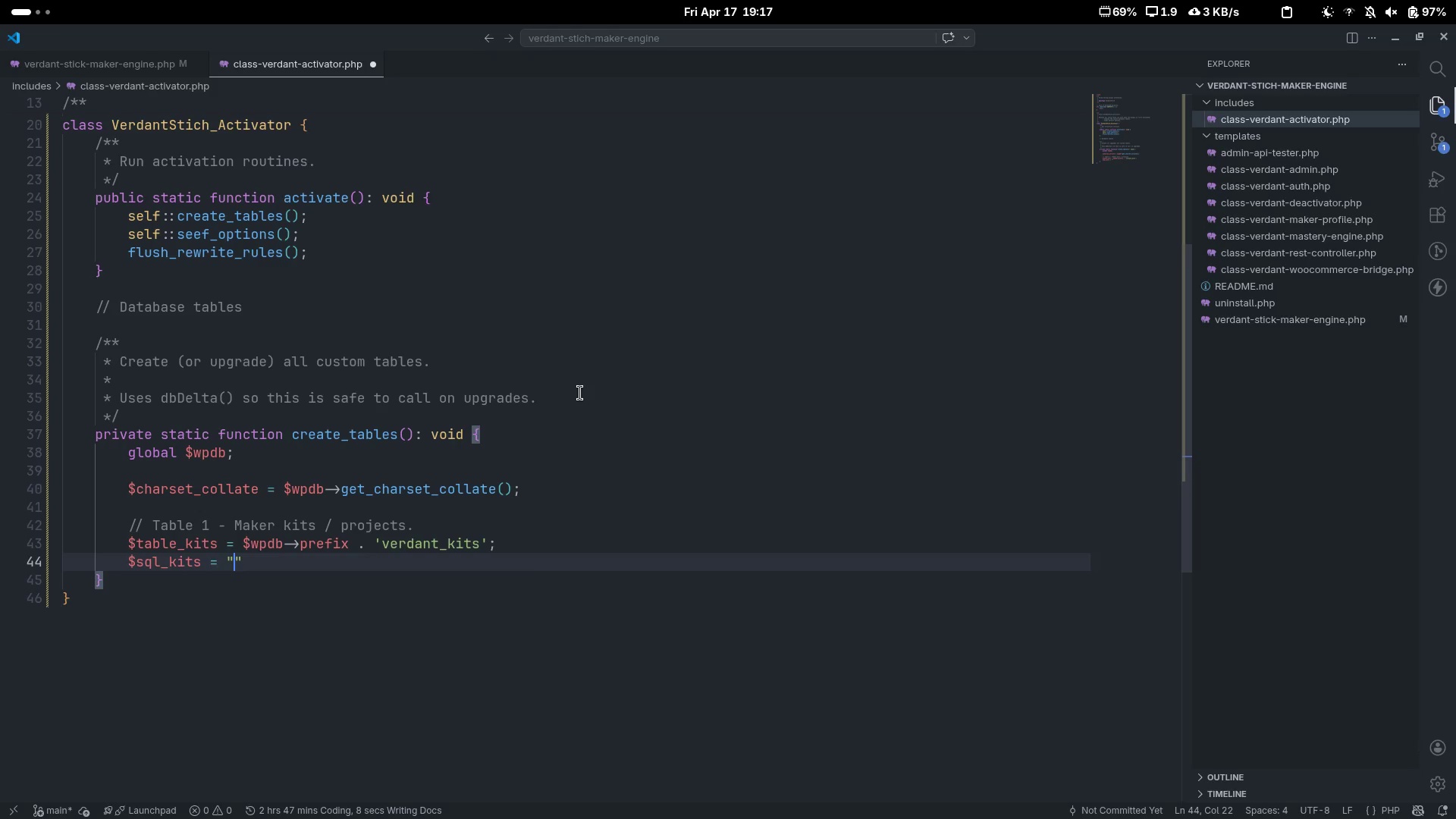 
type(CREATE TABLE {})
 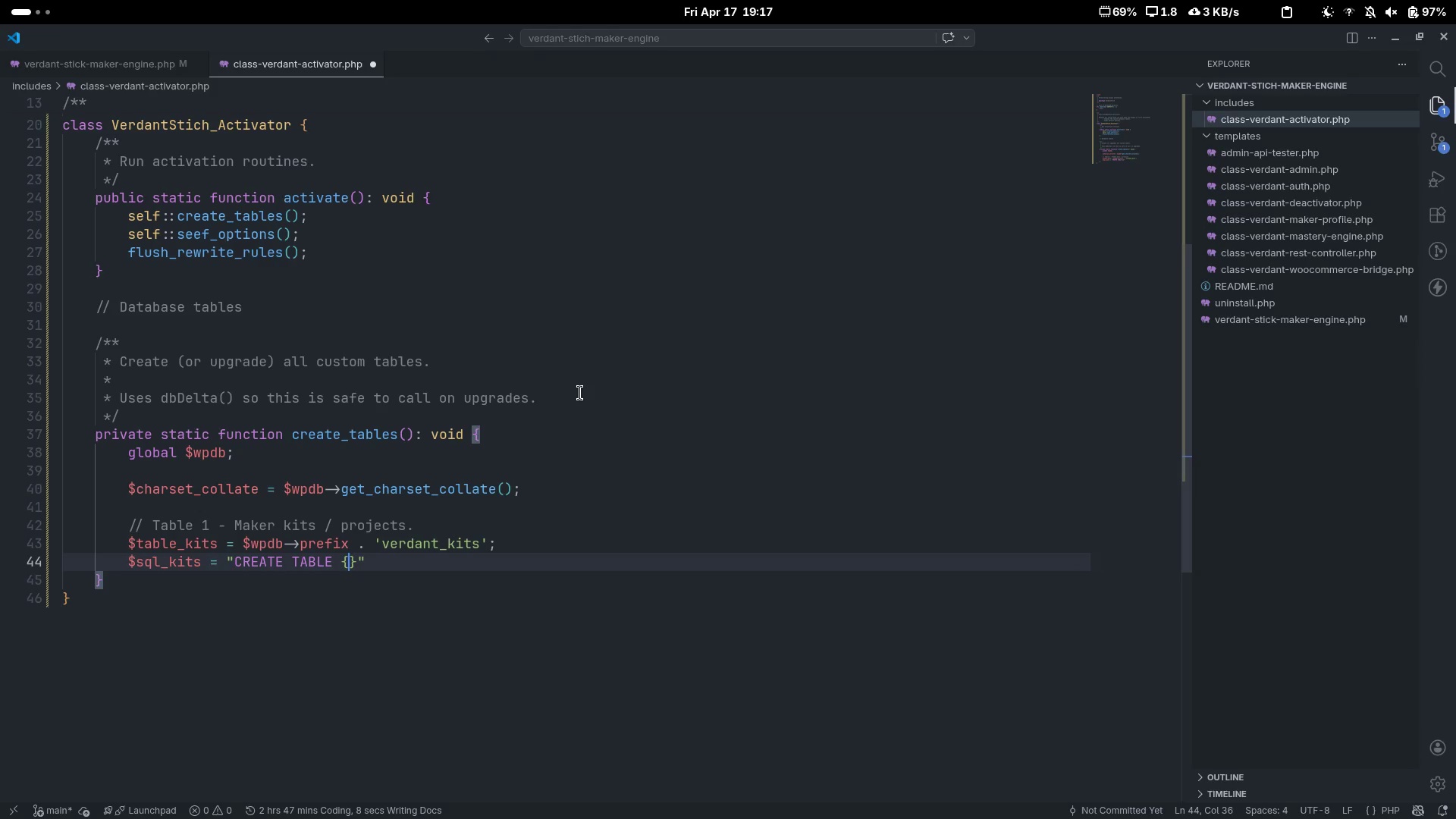 
 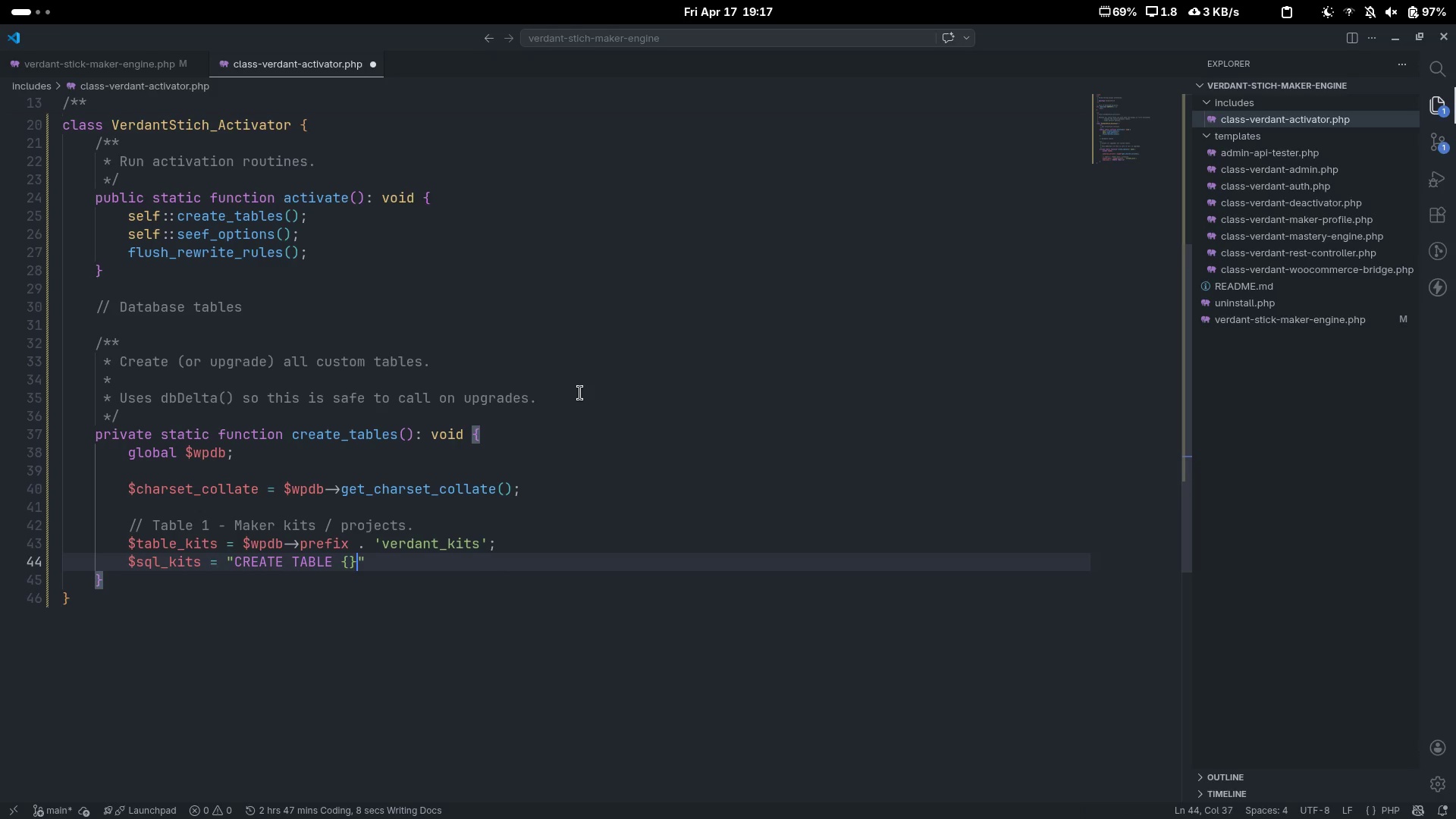 
key(ArrowLeft)
 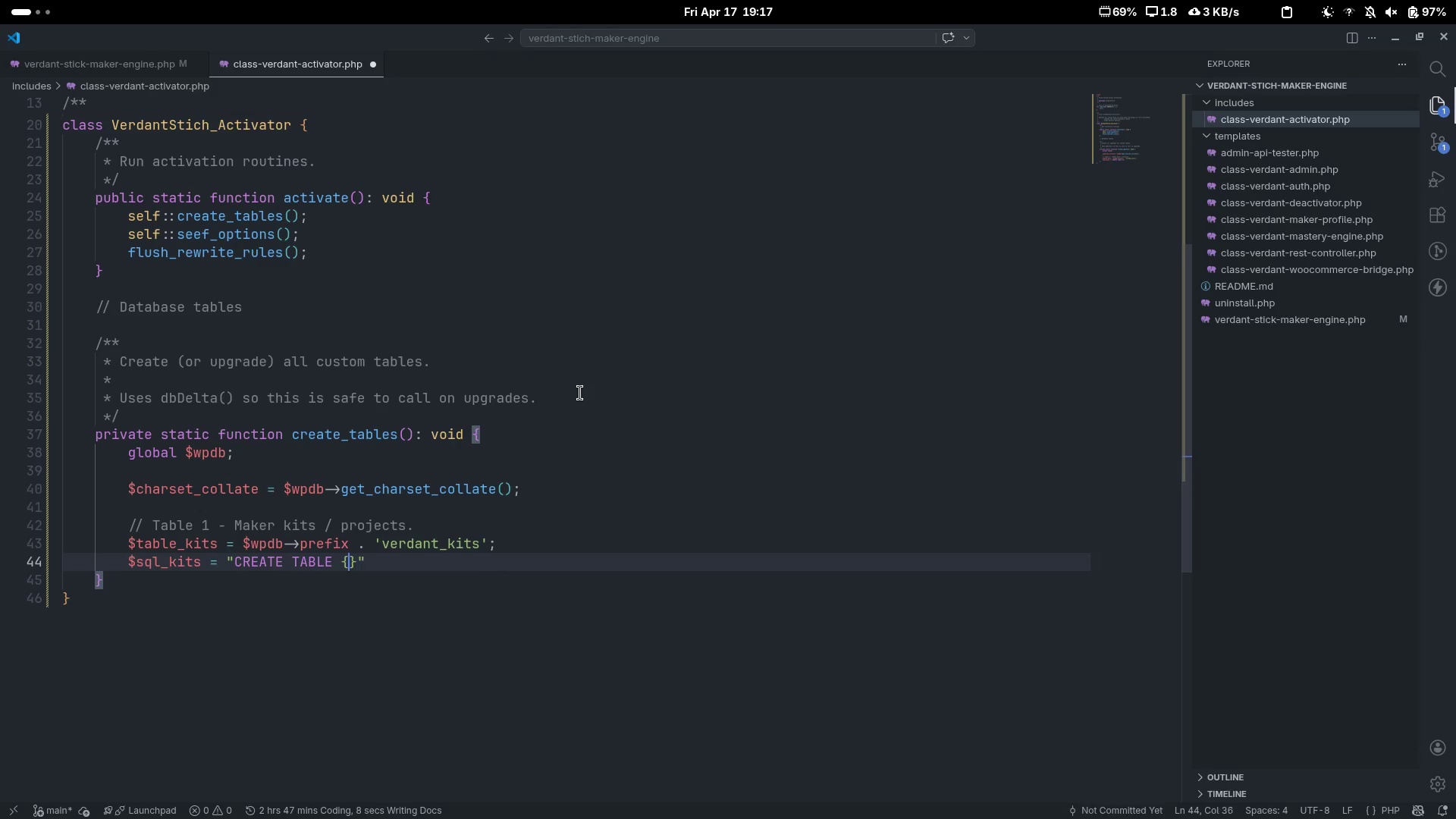 
type($TABE)
key(Backspace)
type(LE)
 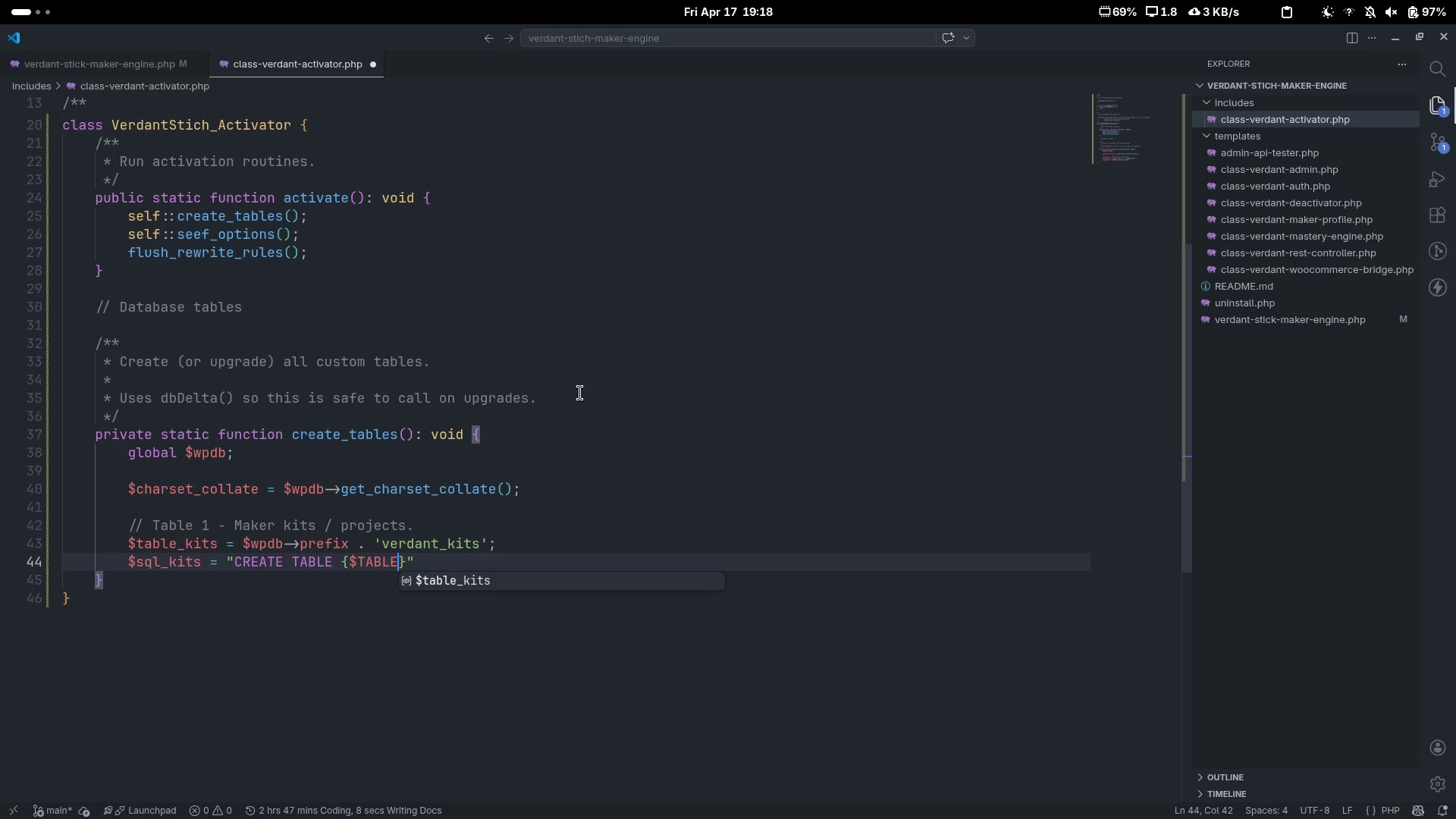 
key(Control+ControlLeft)
 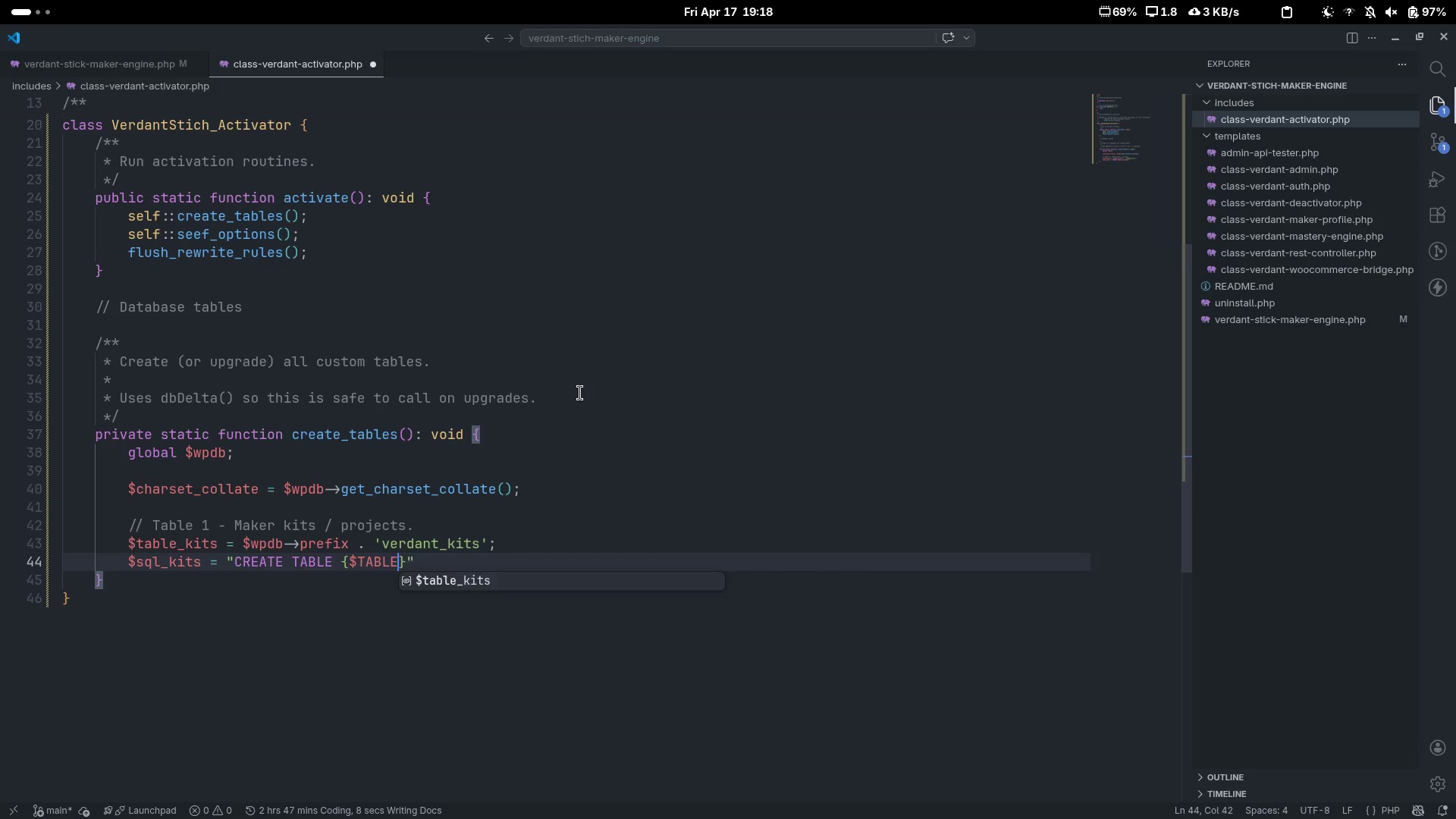 
key(Control+Backspace)
 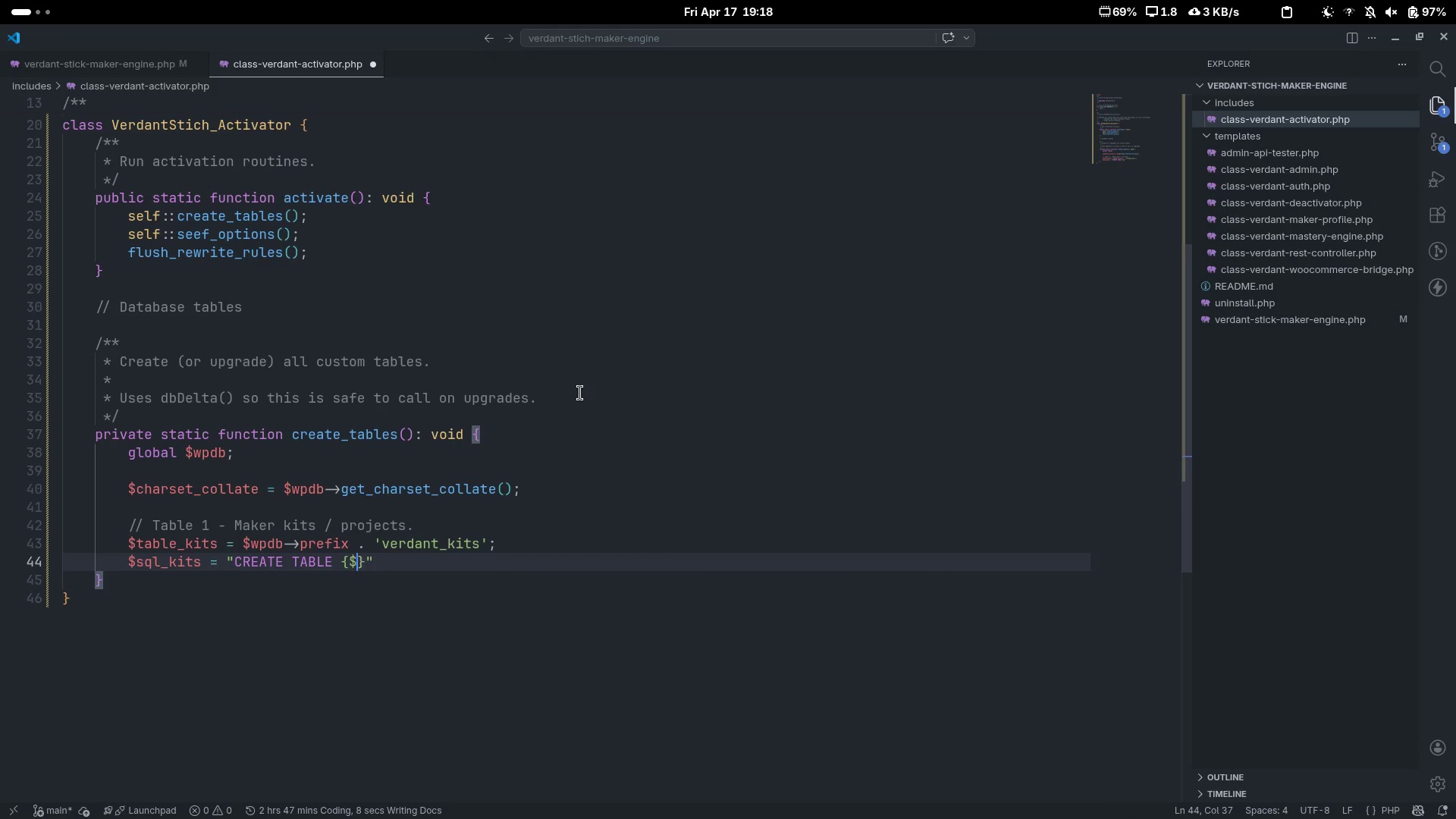 
type(a)
key(Backspace)
type(table_kits)
 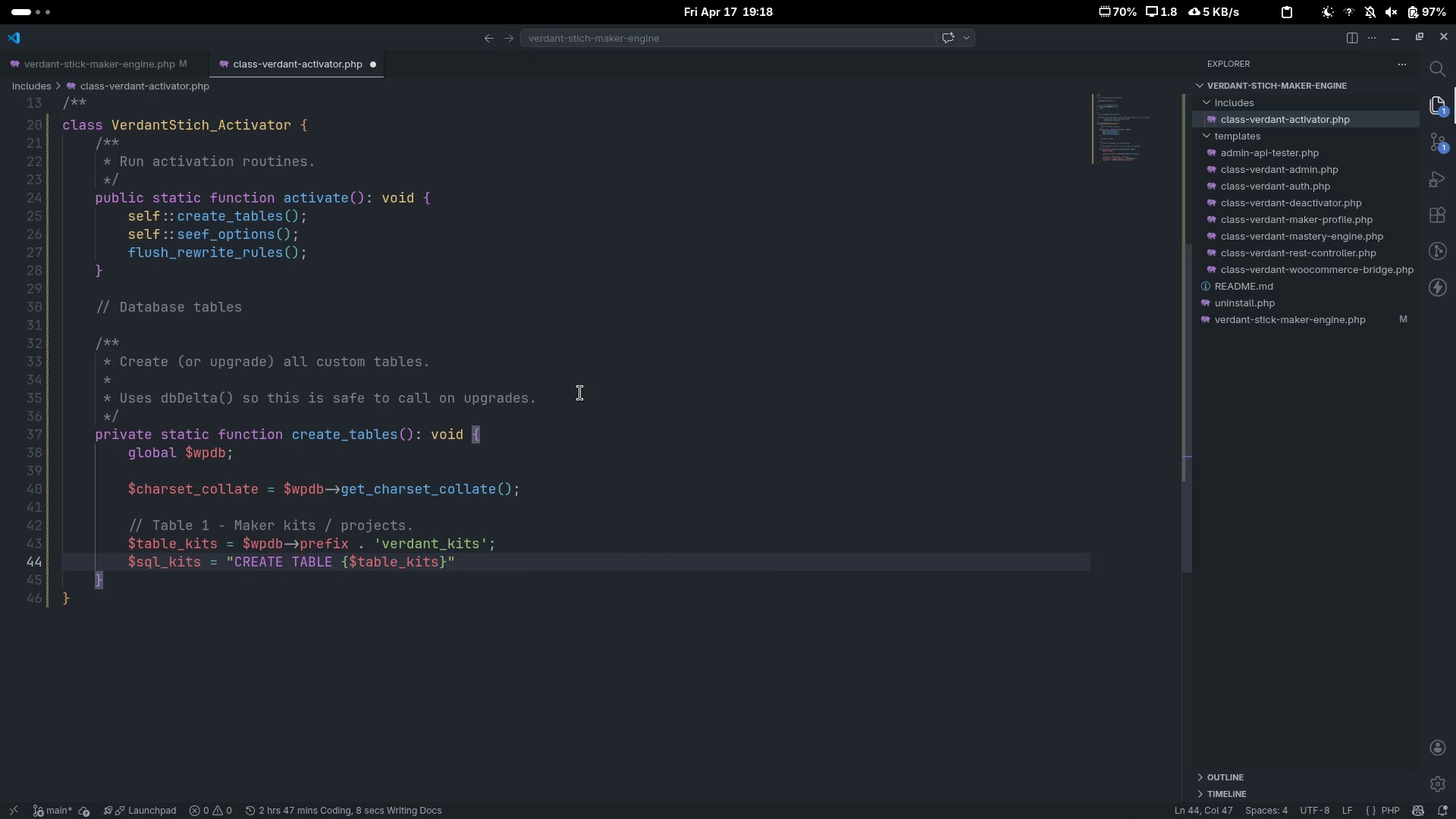 
key(ArrowRight)
 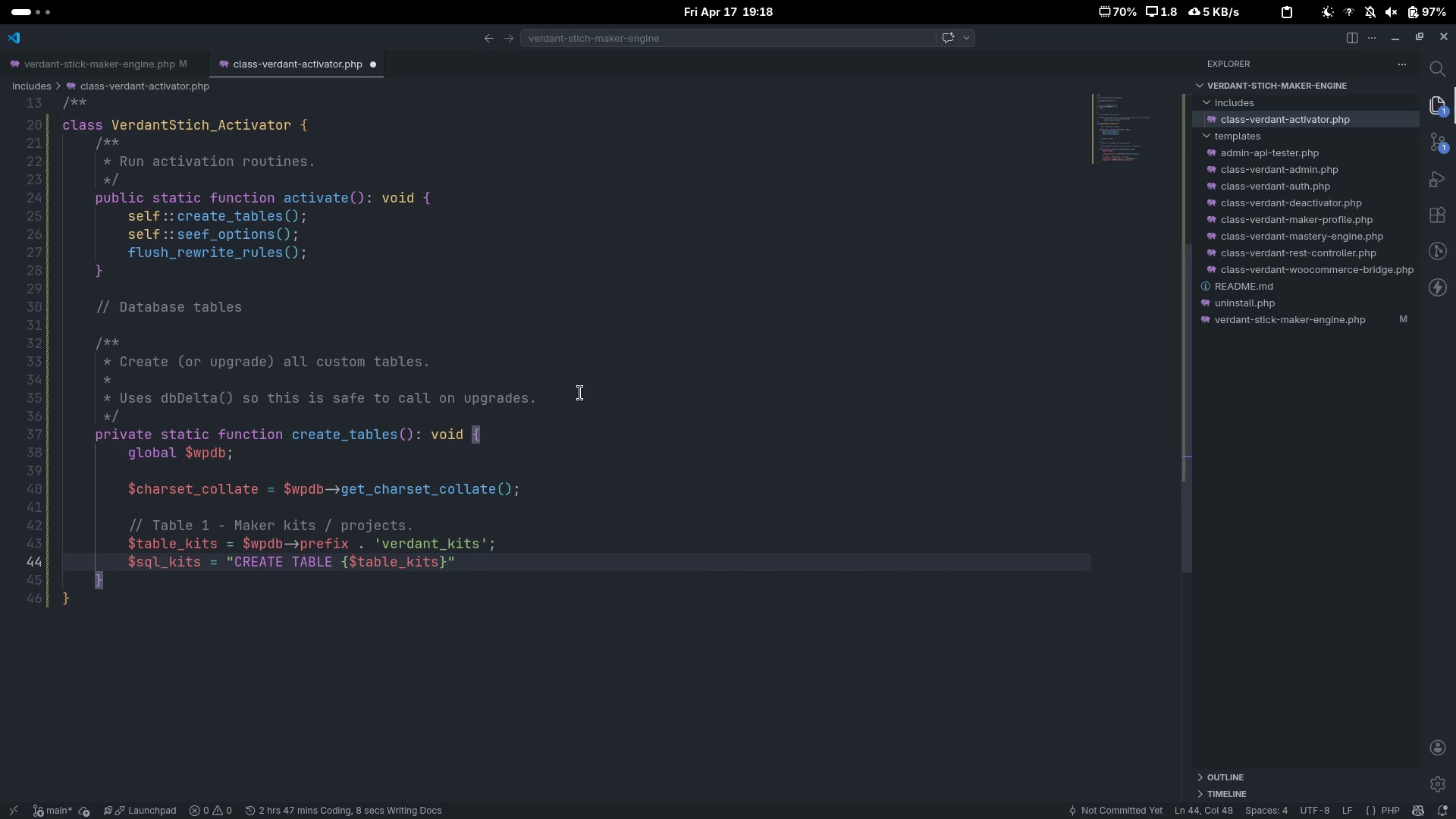 
key(Space)
 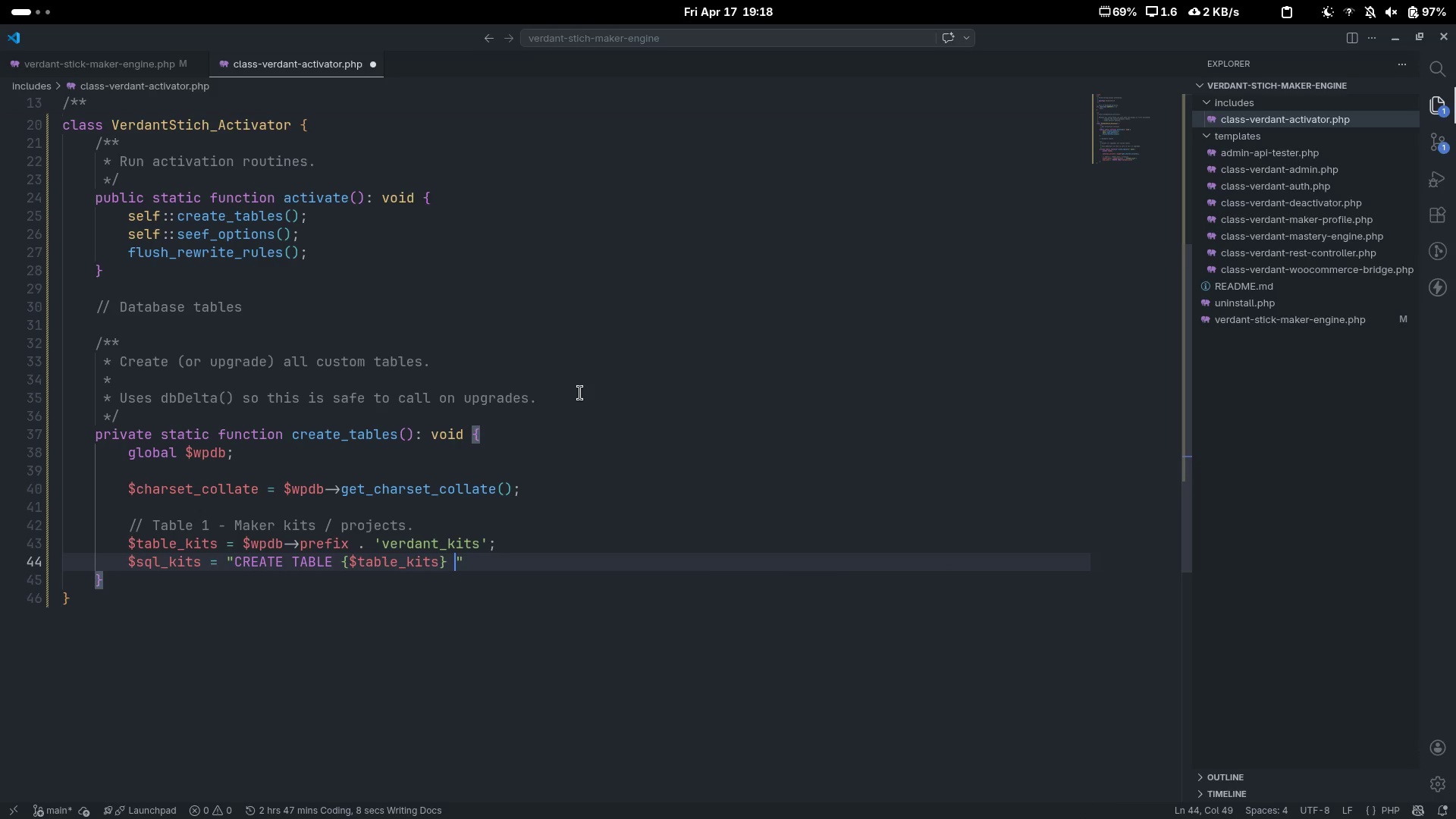 
key(Shift+ShiftLeft)
 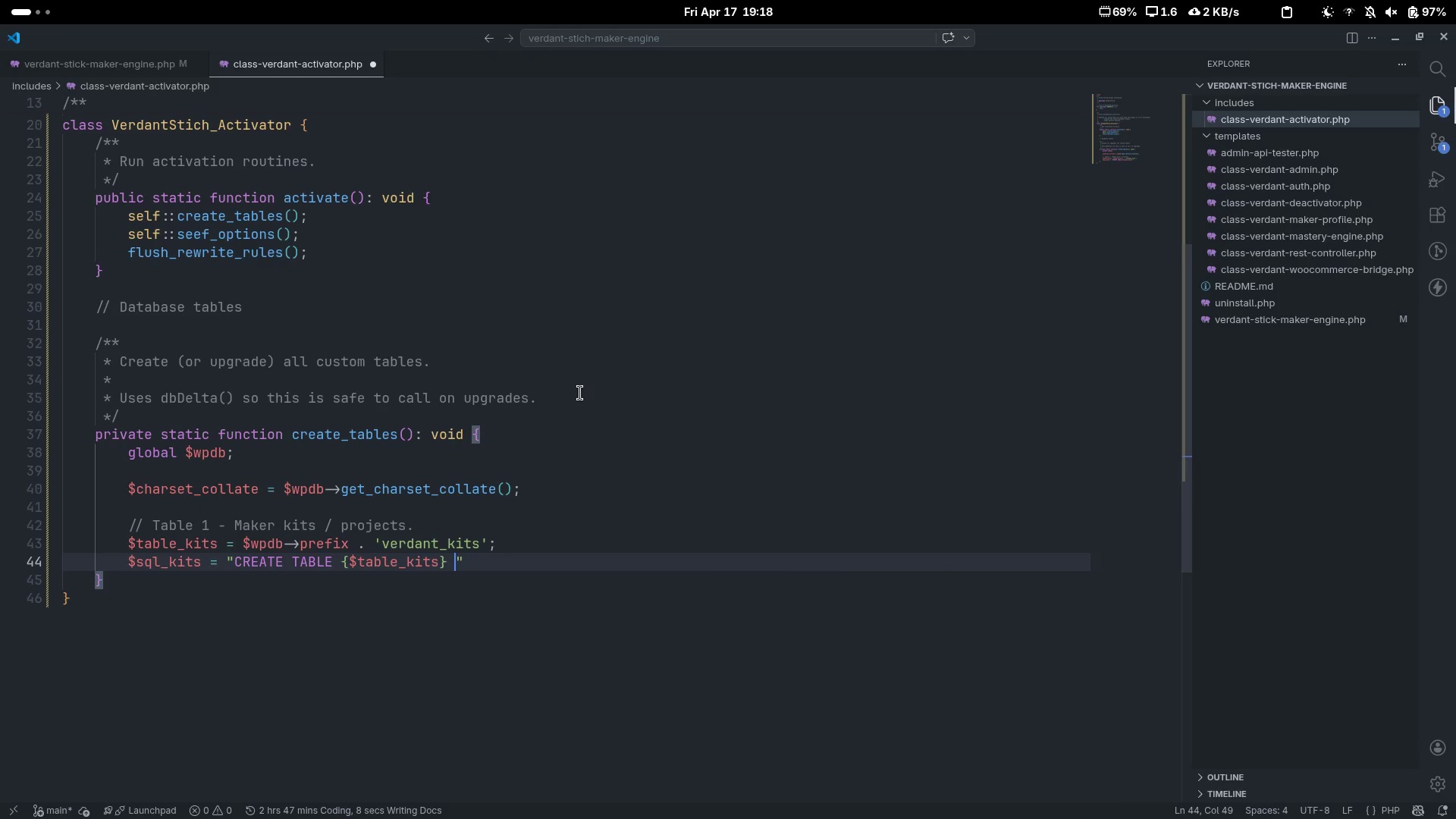 
key(Shift+9)
 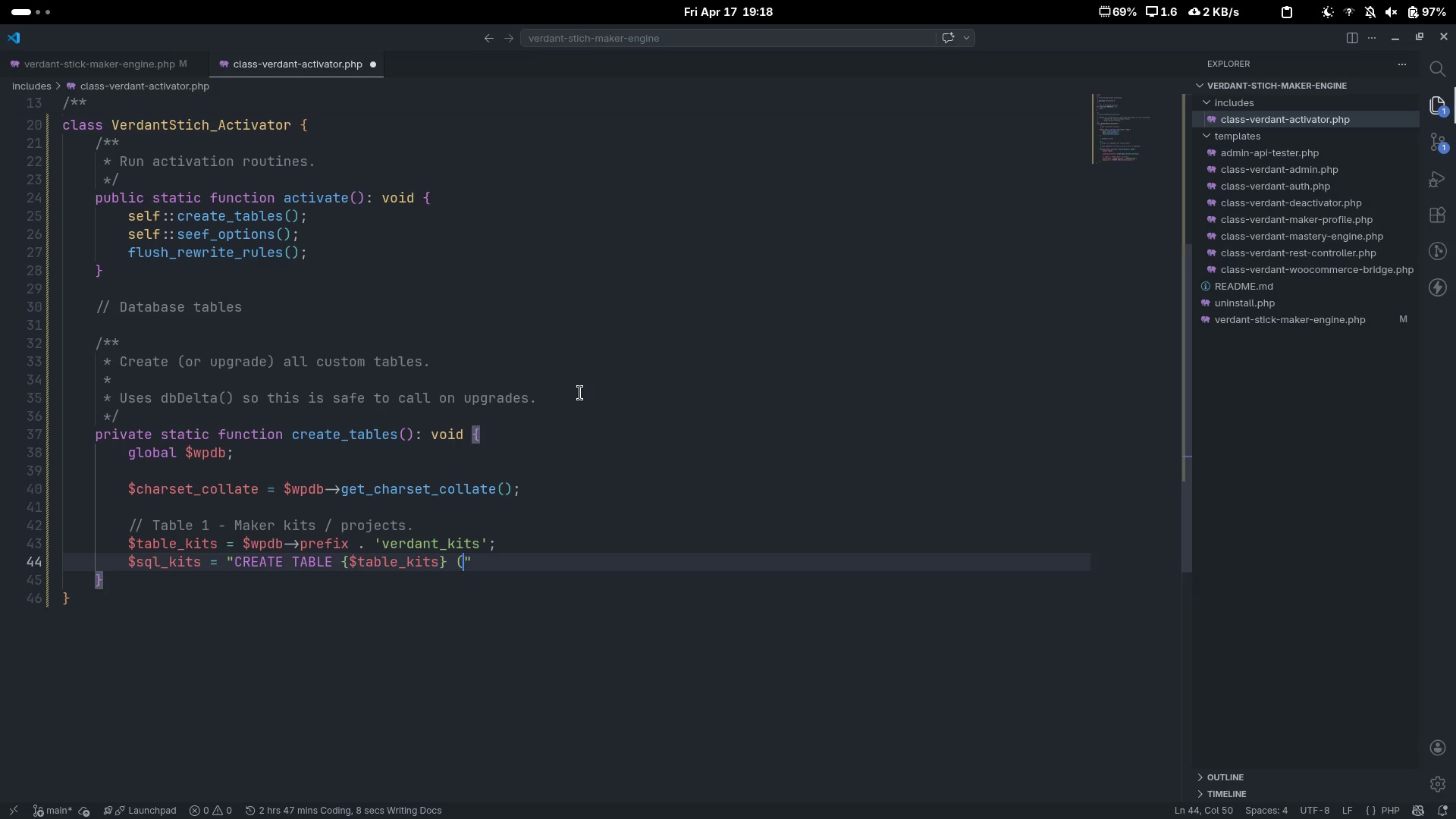 
key(Enter)
 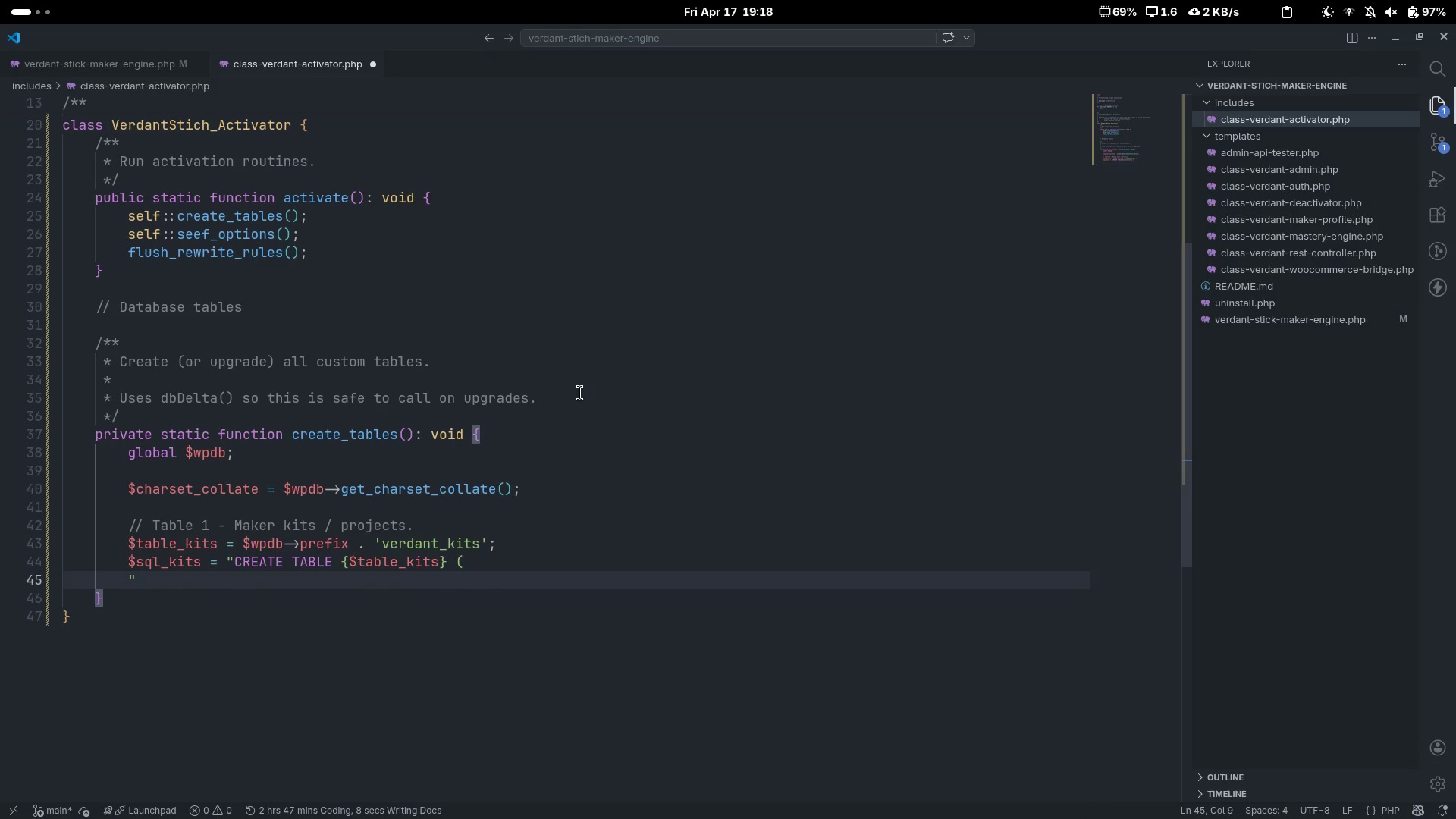 
key(Tab)
 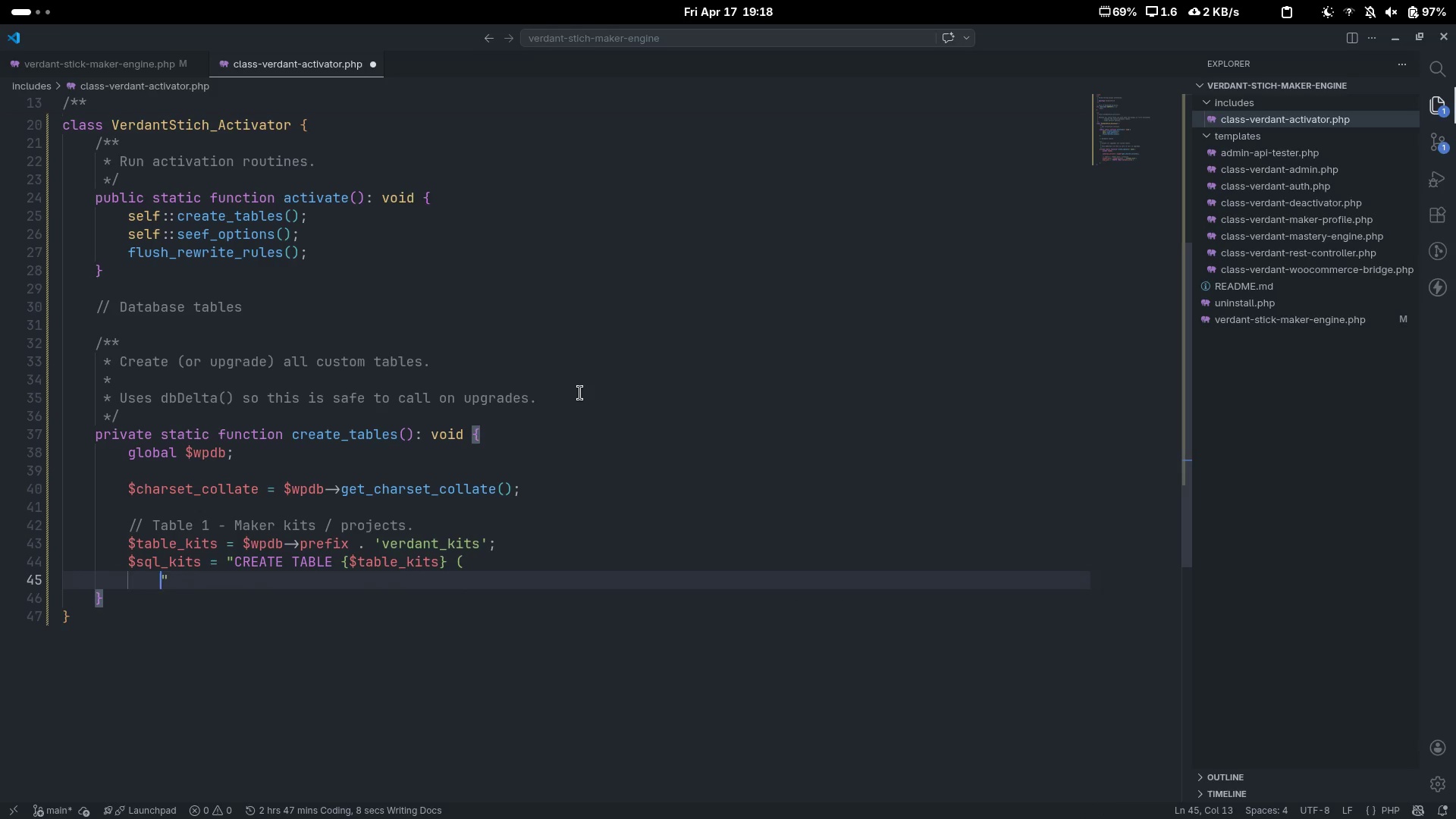 
key(Tab)
 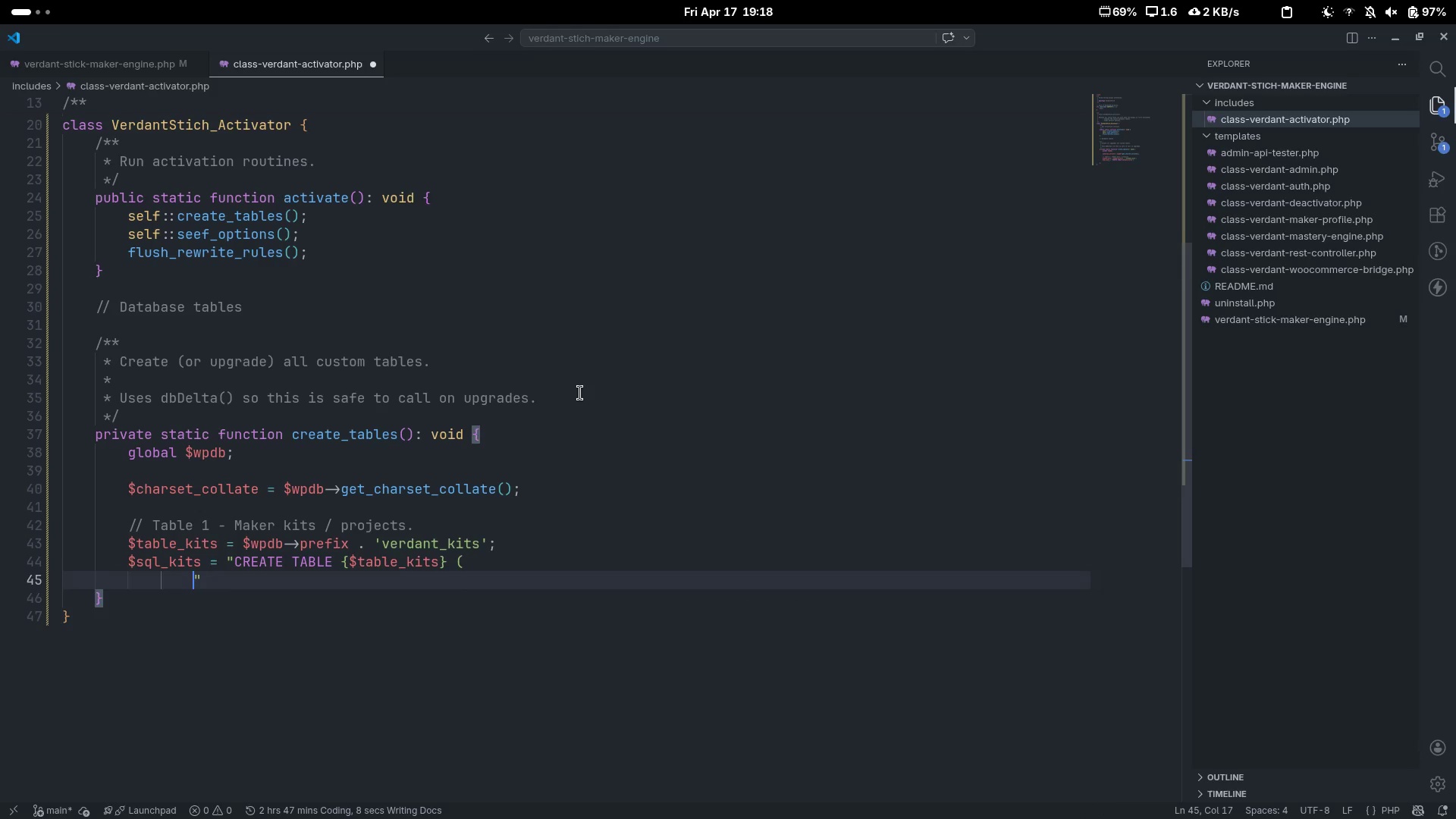 
key(Enter)
 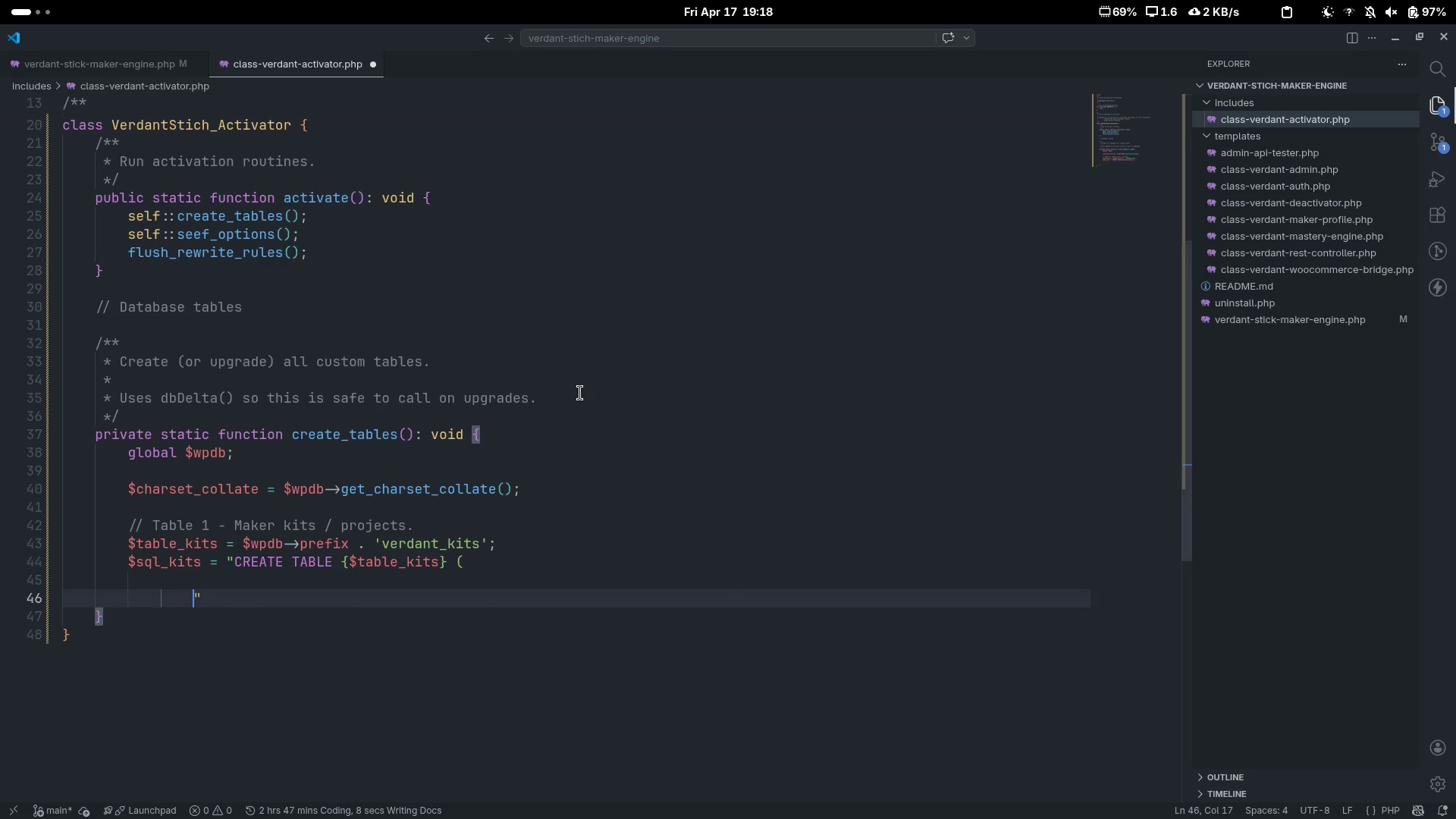 
key(ArrowUp)
 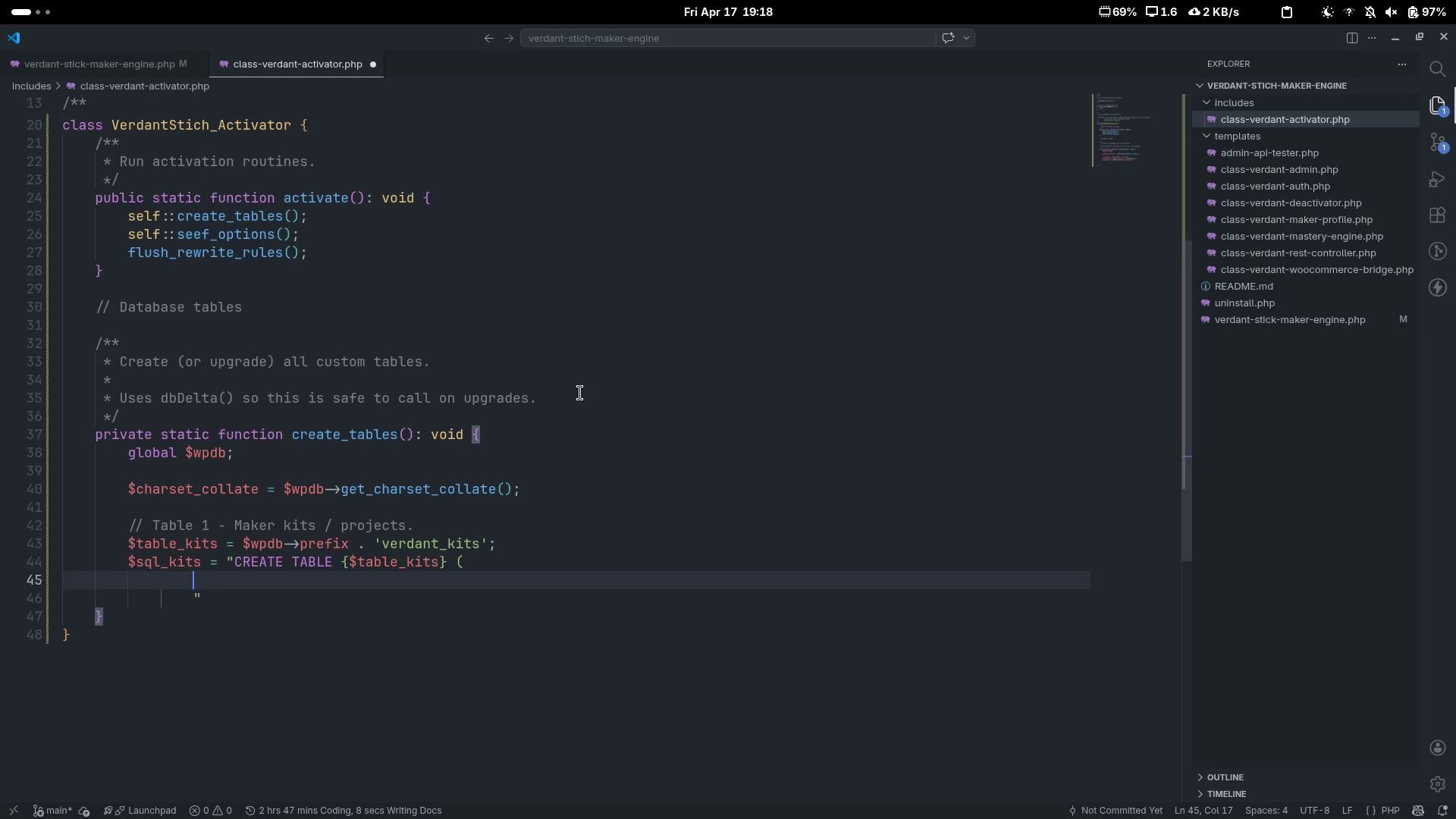 
key(Tab)
 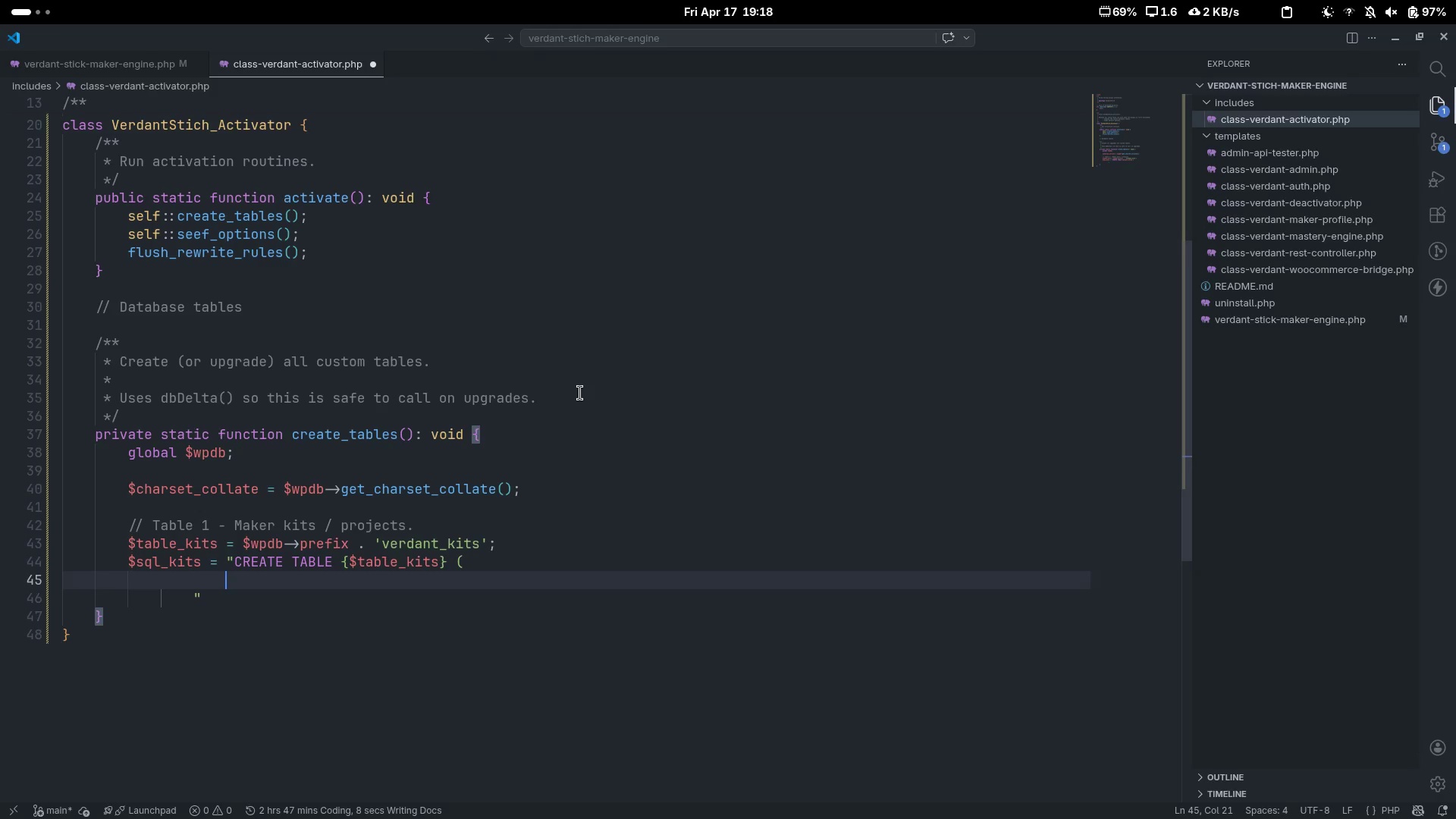 
key(Backspace)
 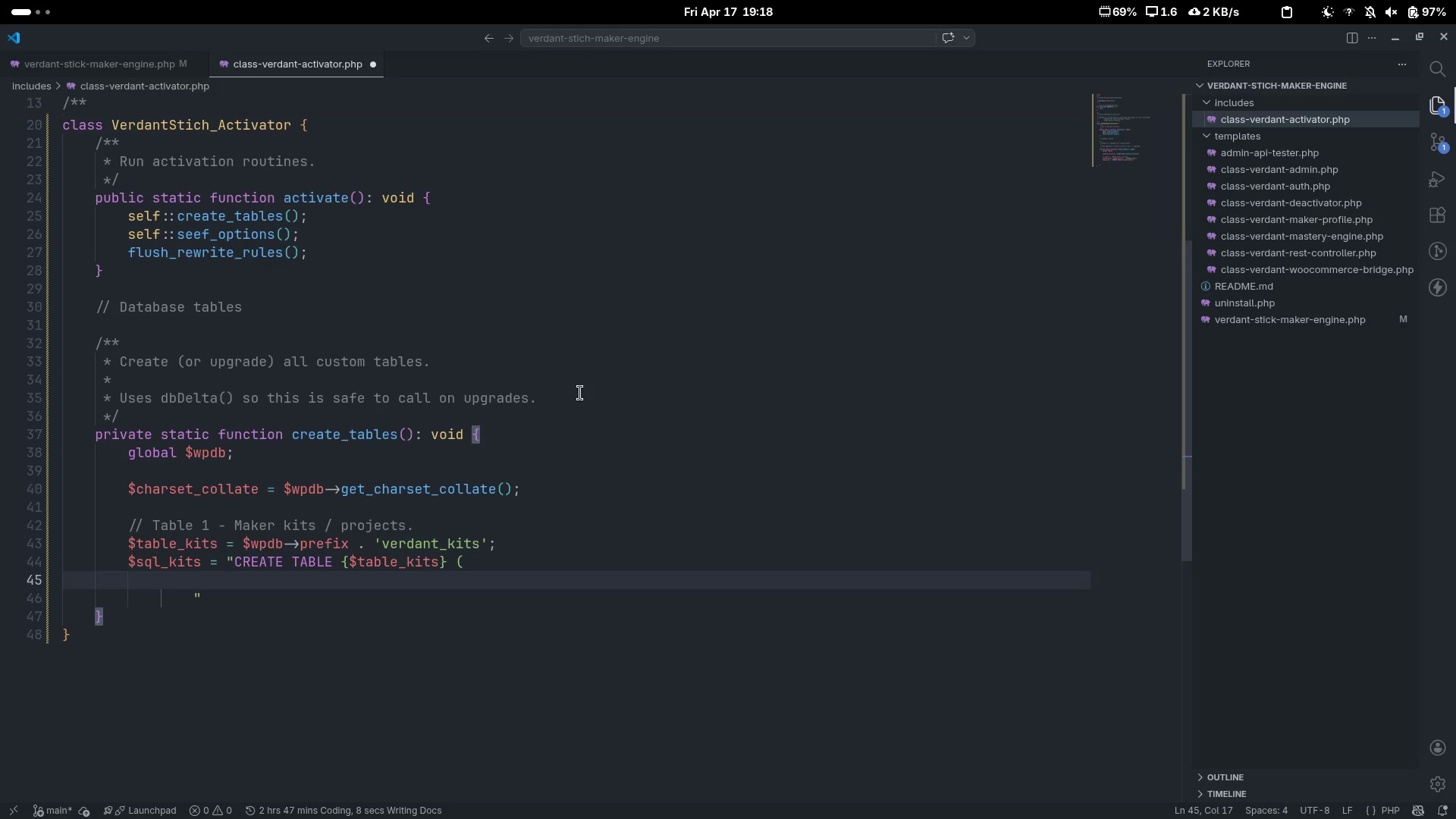 
key(ArrowDown)
 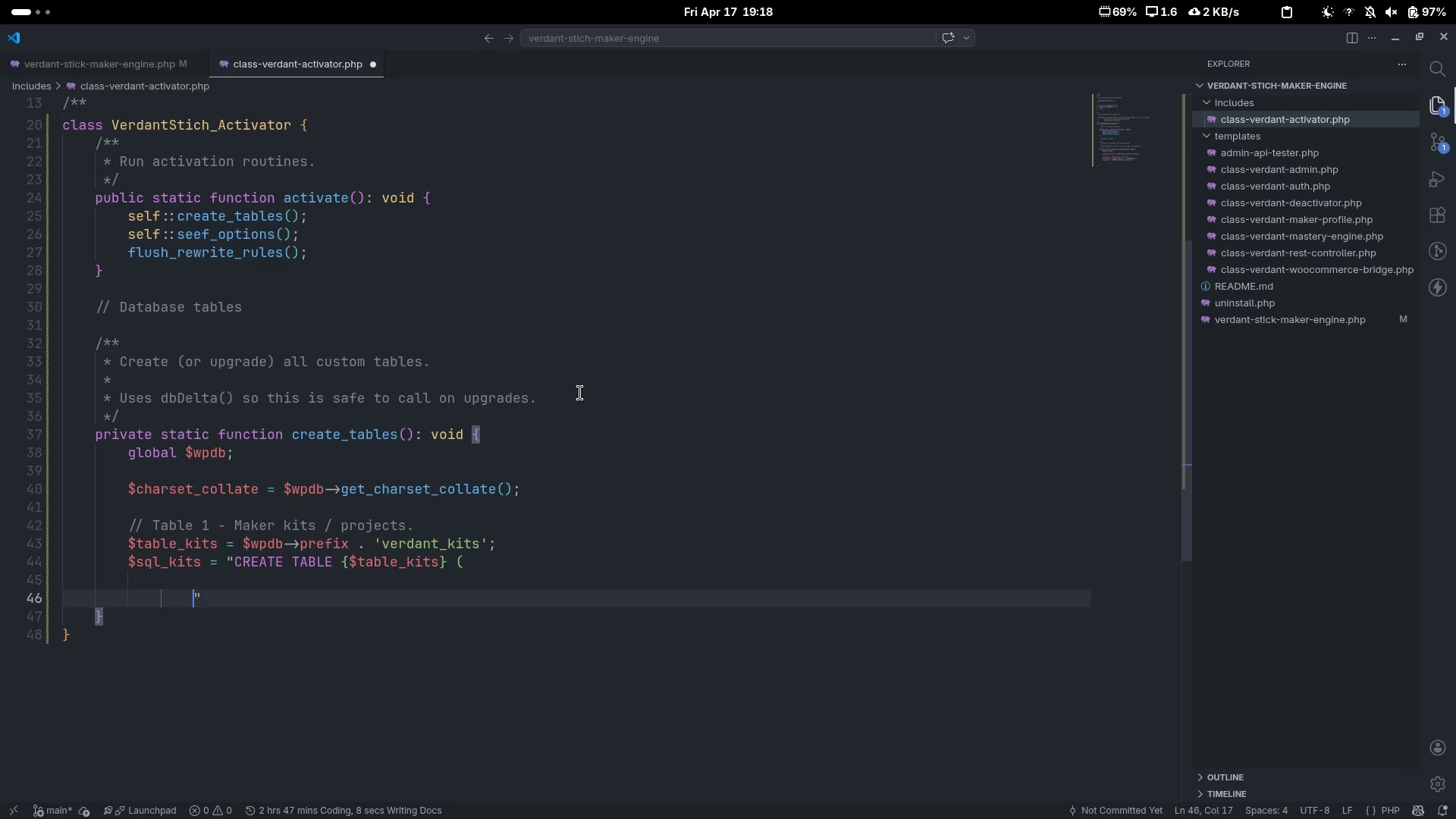 
key(Backspace)
 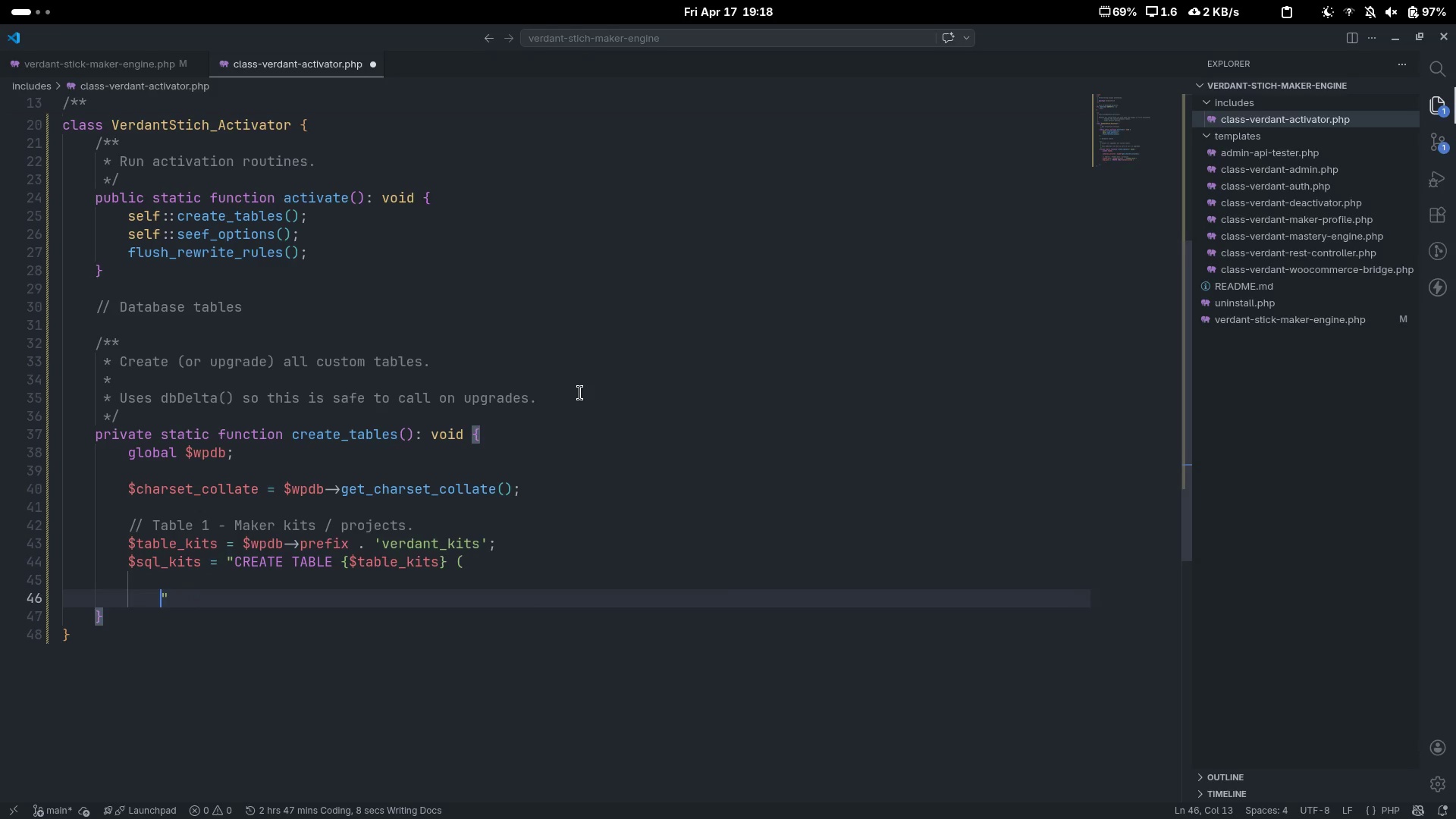 
key(ArrowUp)
 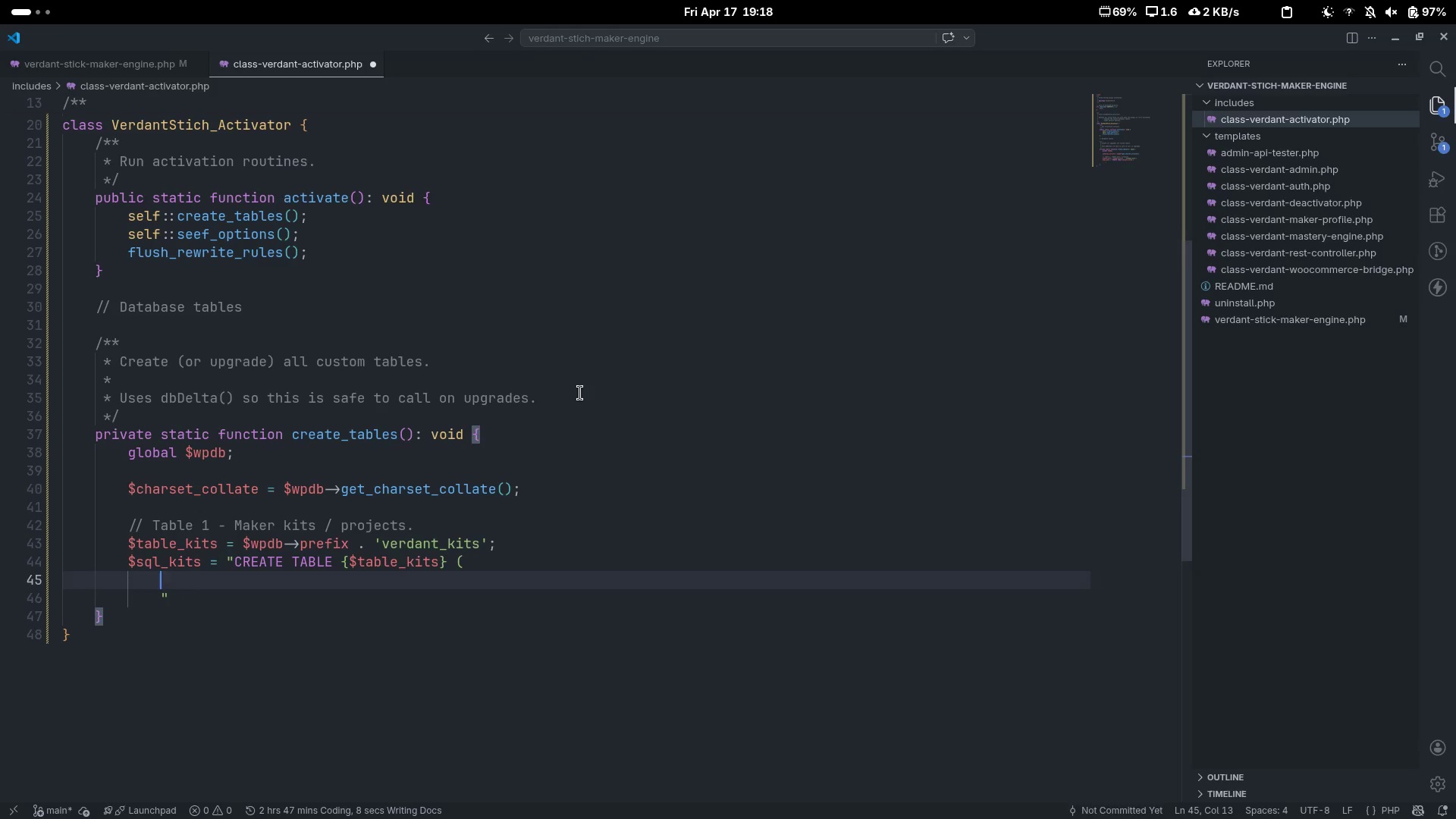 
key(Tab)
type(id )
 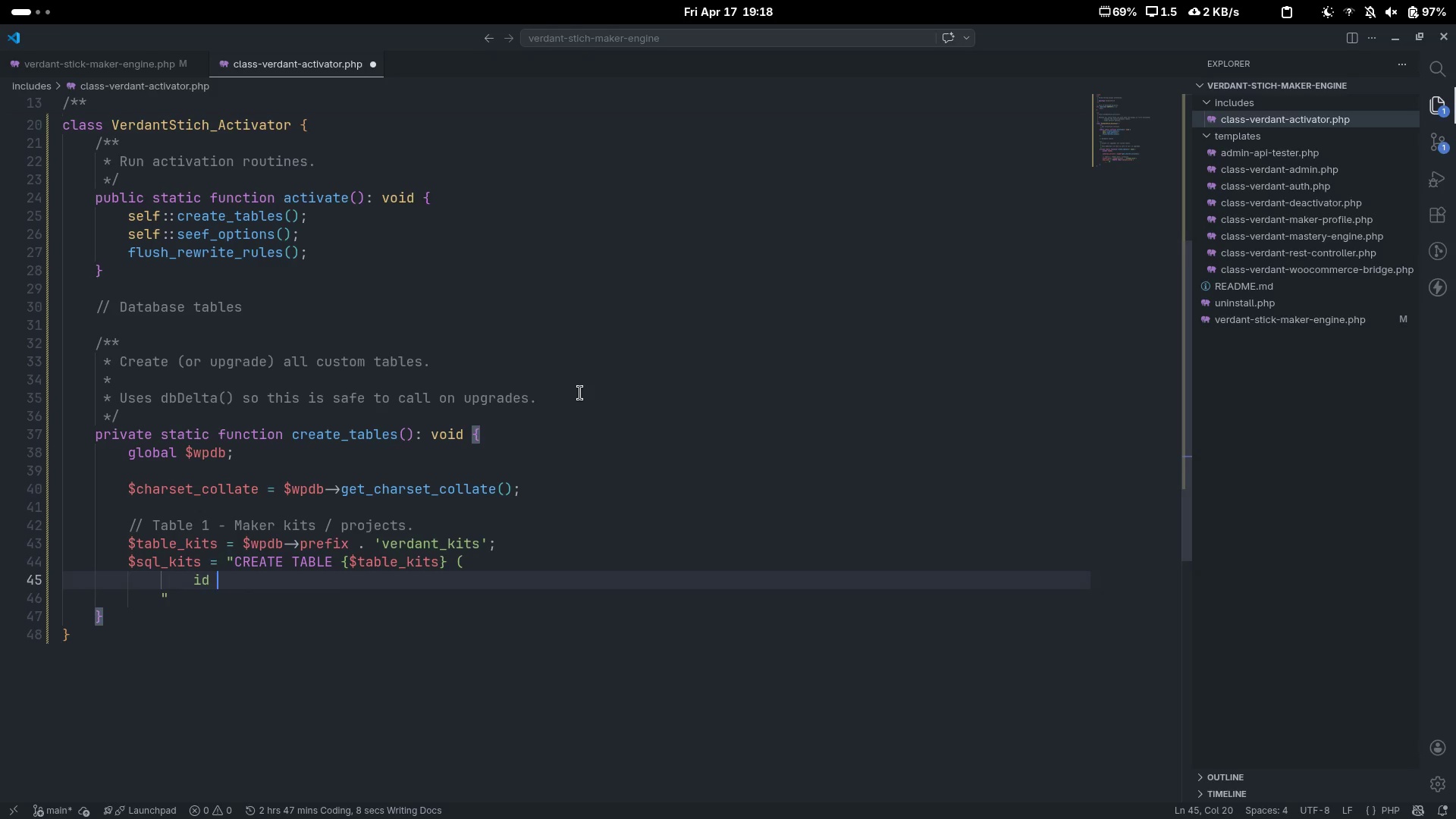 
key(Backspace)
key(Tab)
key(Tab)
type(BIGINT())
 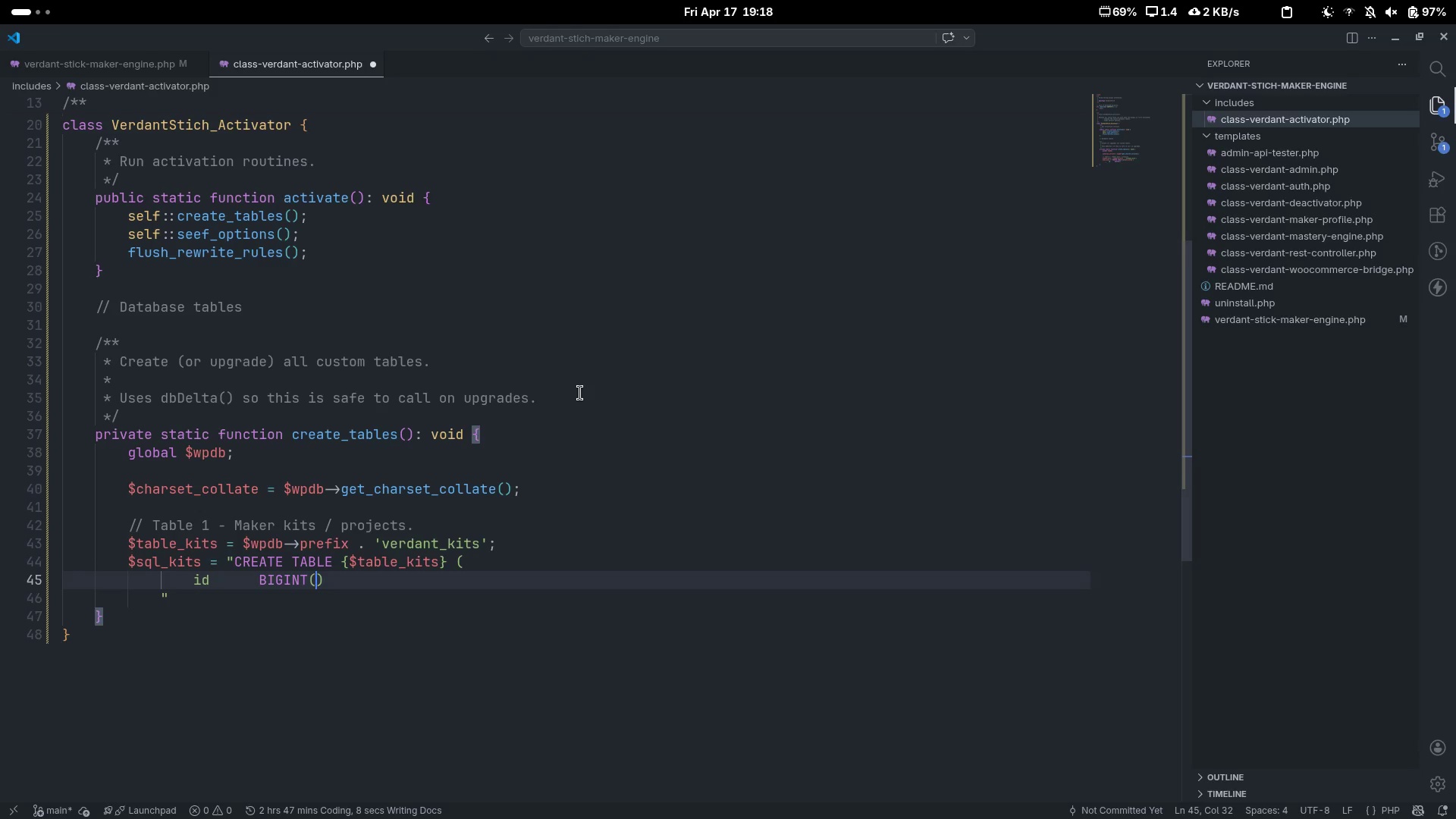 
 